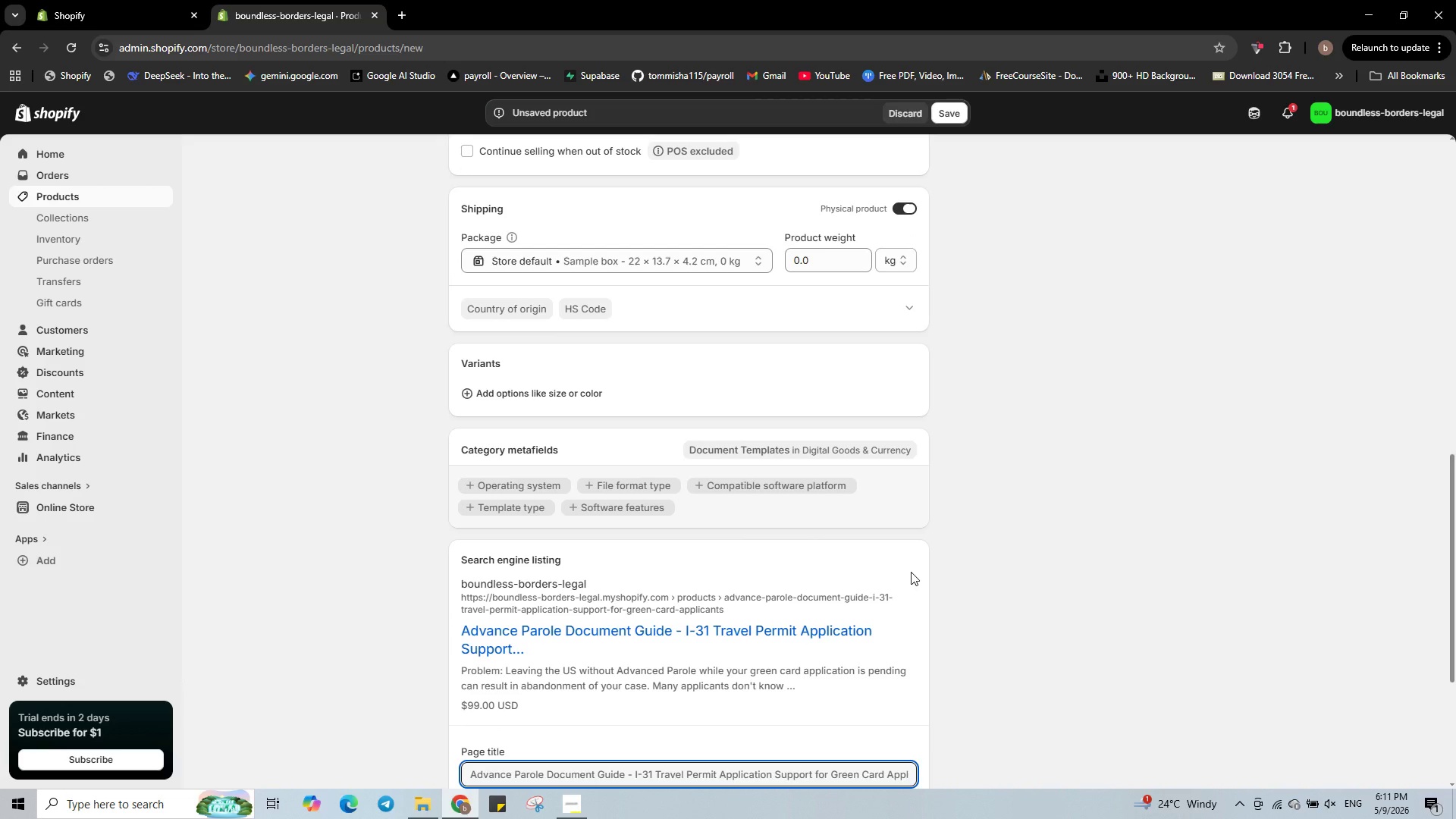 
scroll: coordinate [908, 572], scroll_direction: down, amount: 2.0
 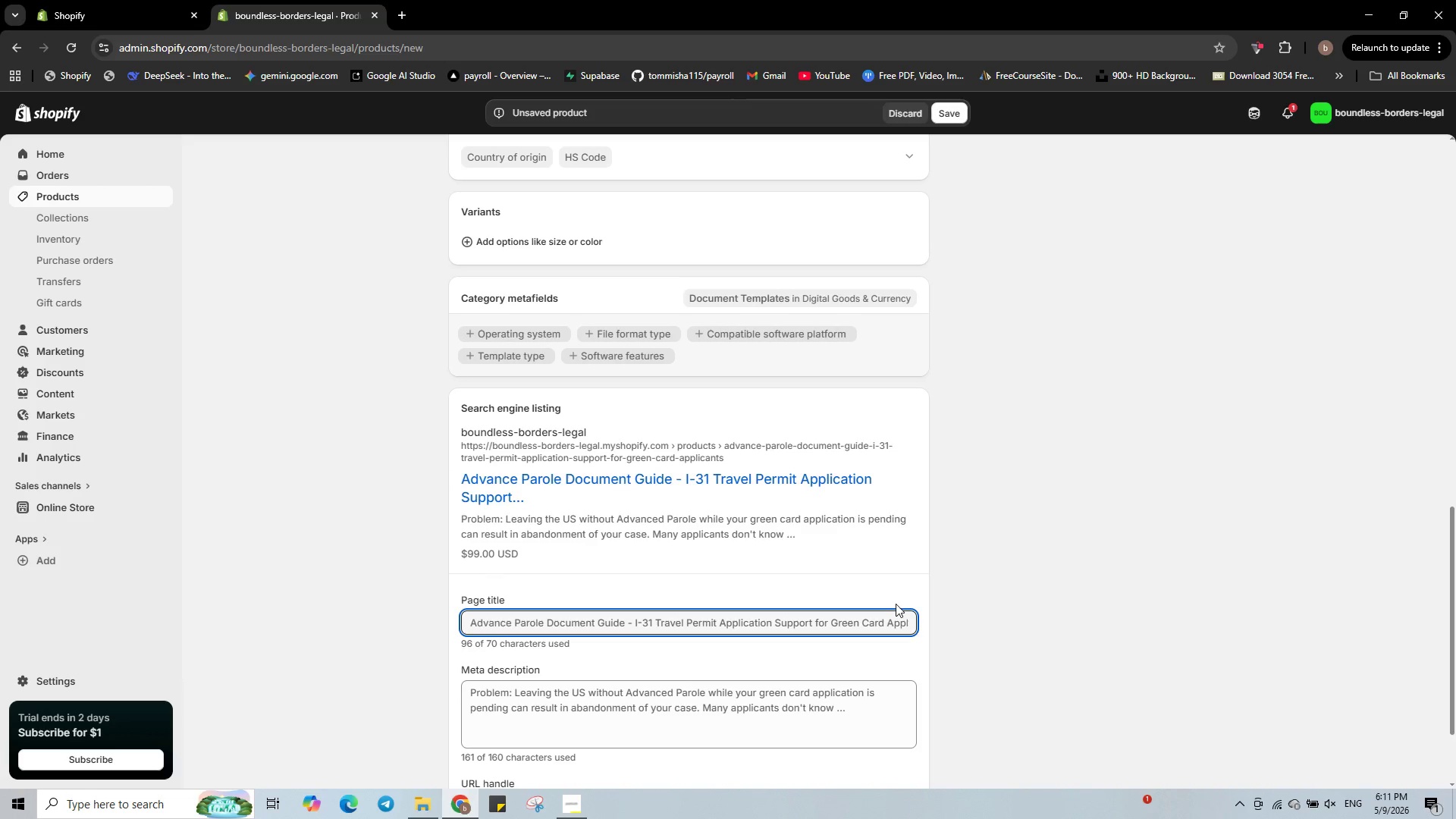 
wait(8.29)
 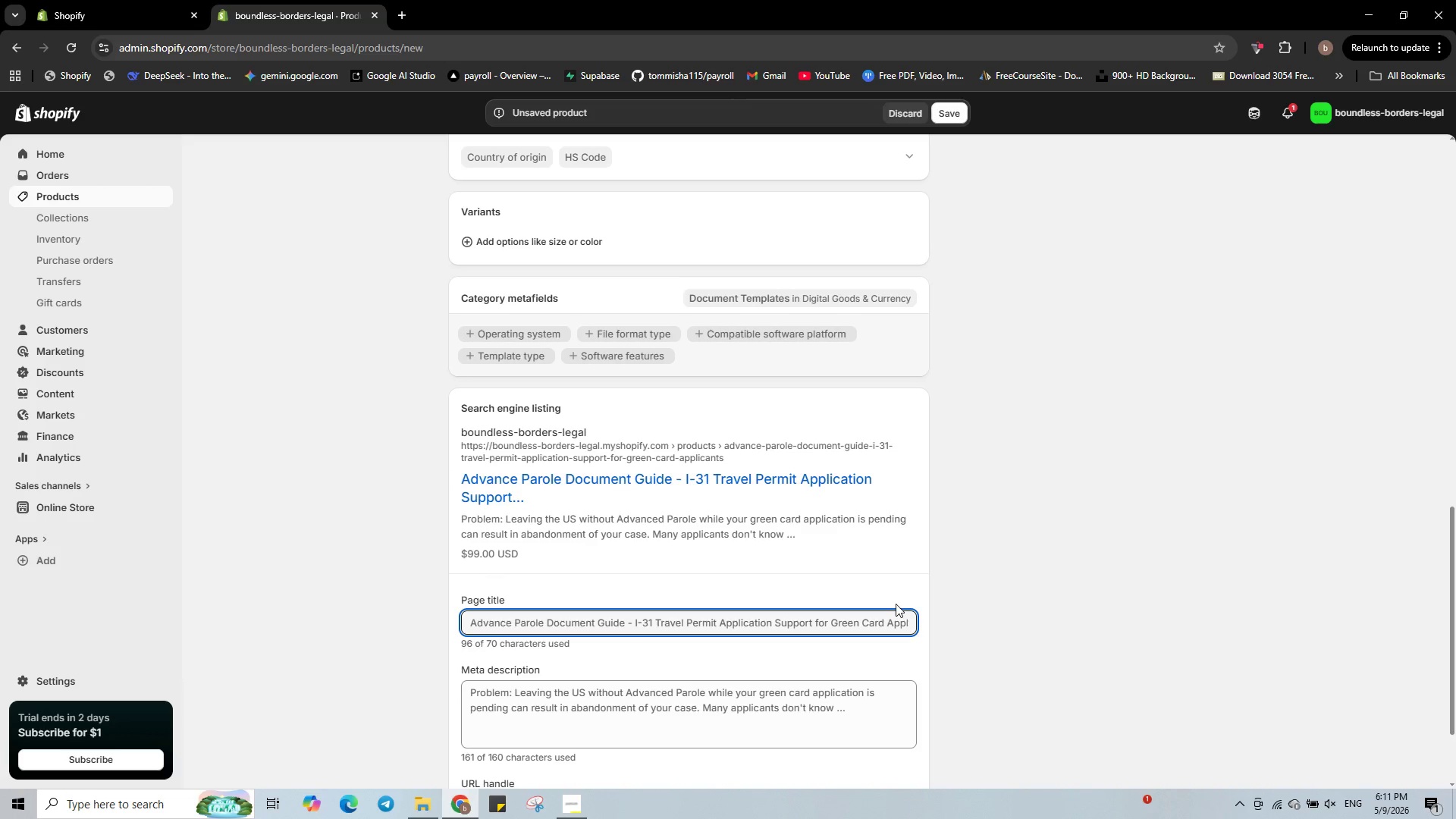 
left_click_drag(start_coordinate=[718, 626], to_coordinate=[1247, 664])
 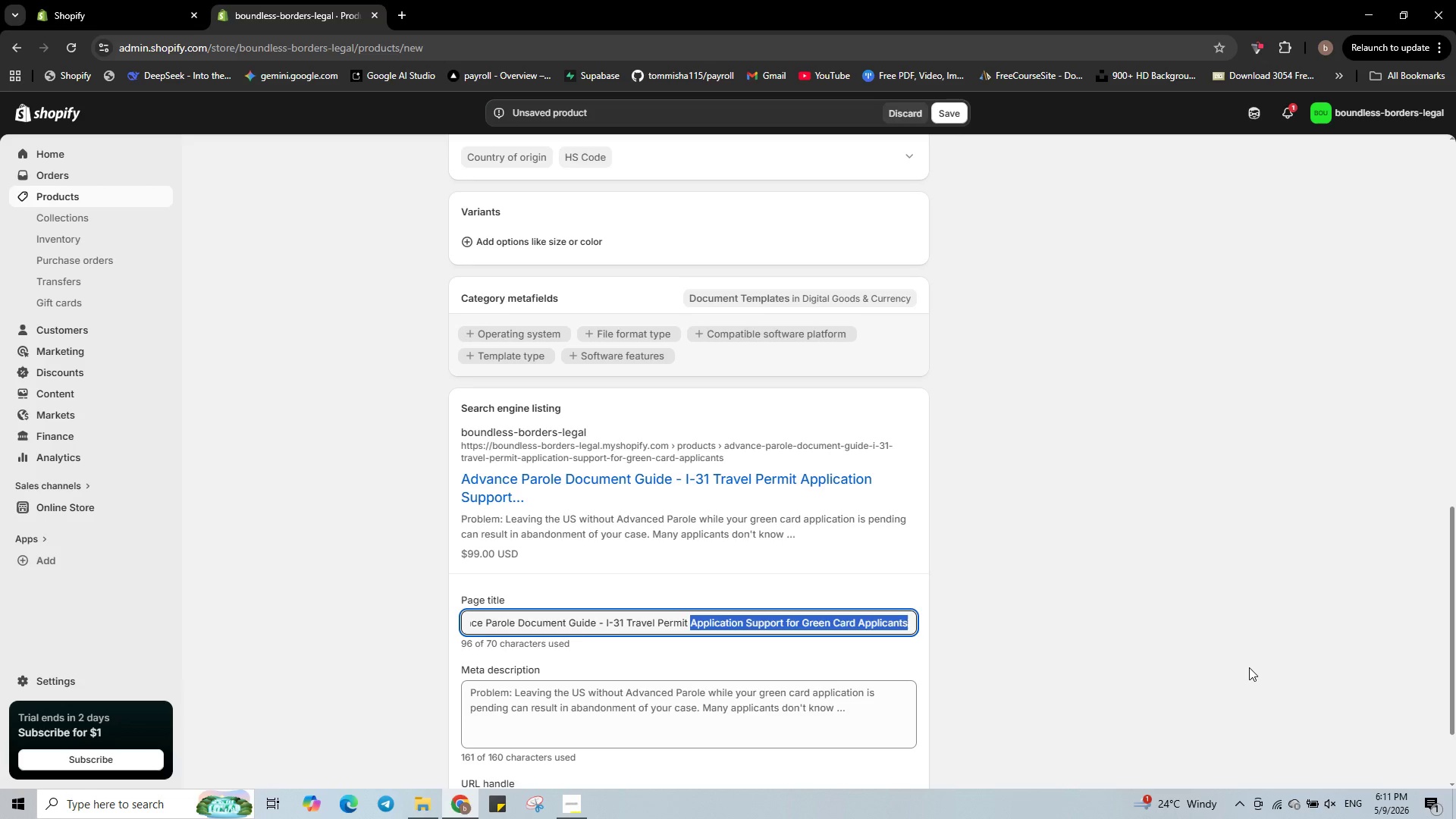 
key(Backspace)
 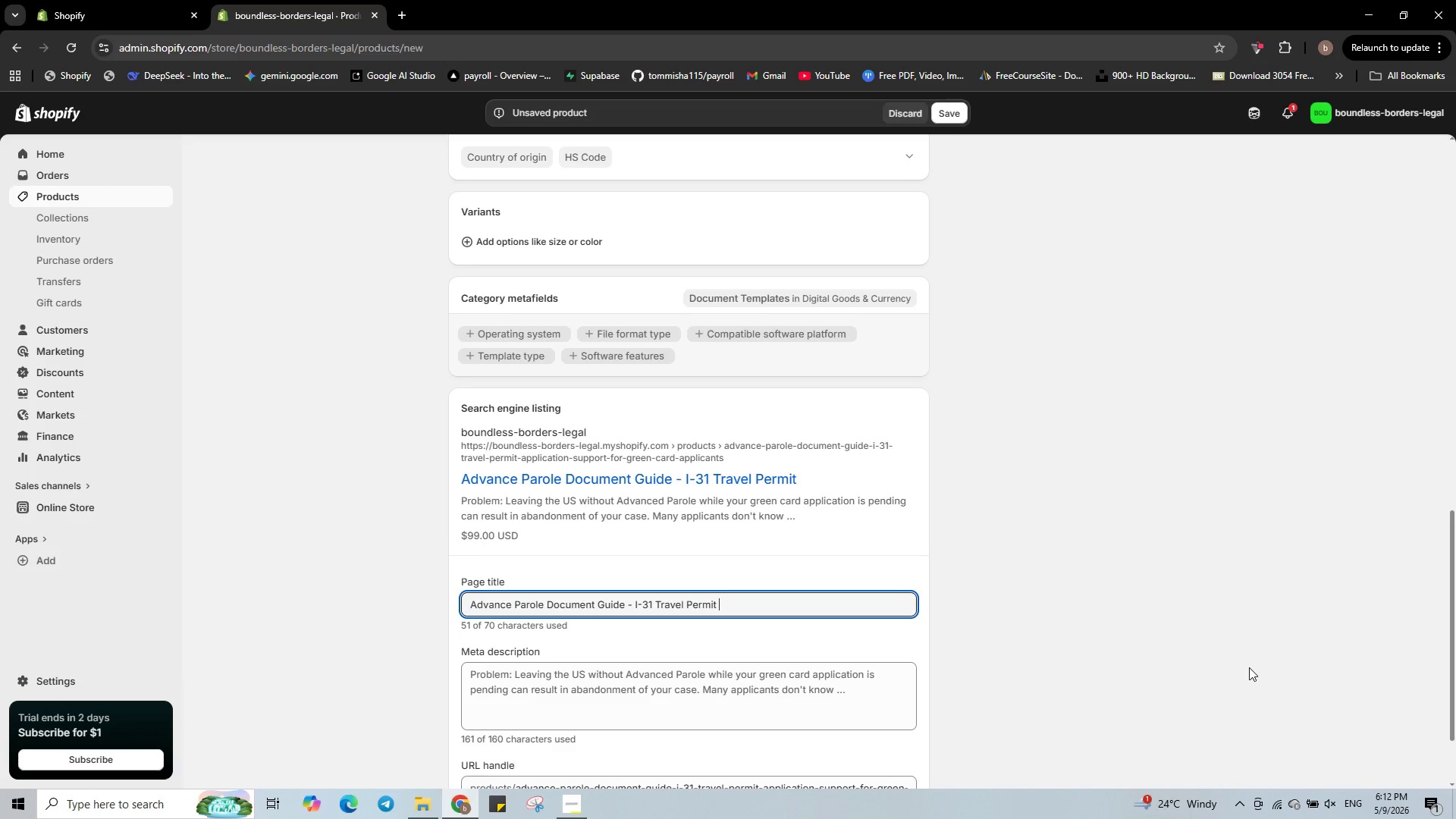 
type(Help )
 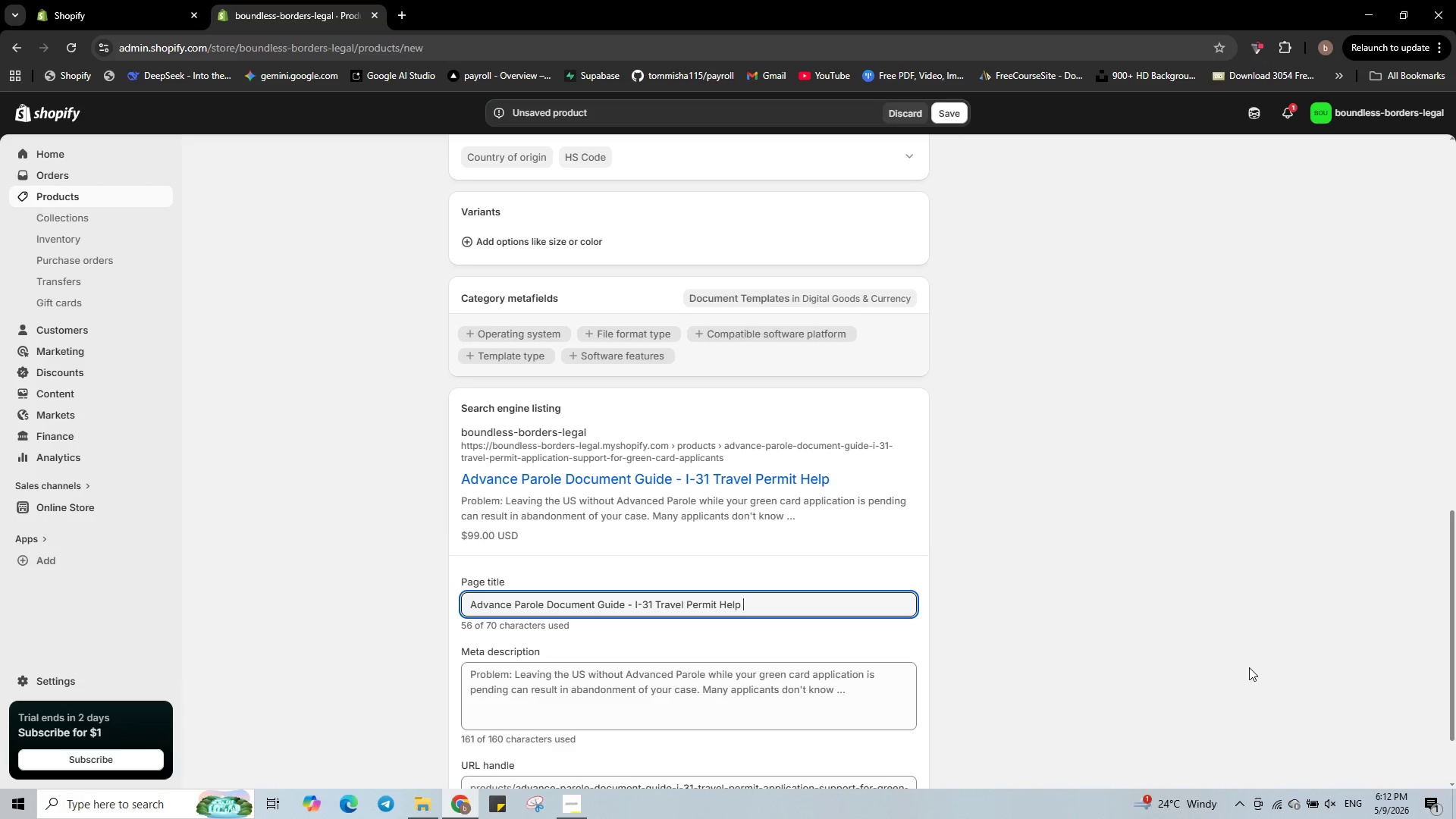 
key(Control+V)
 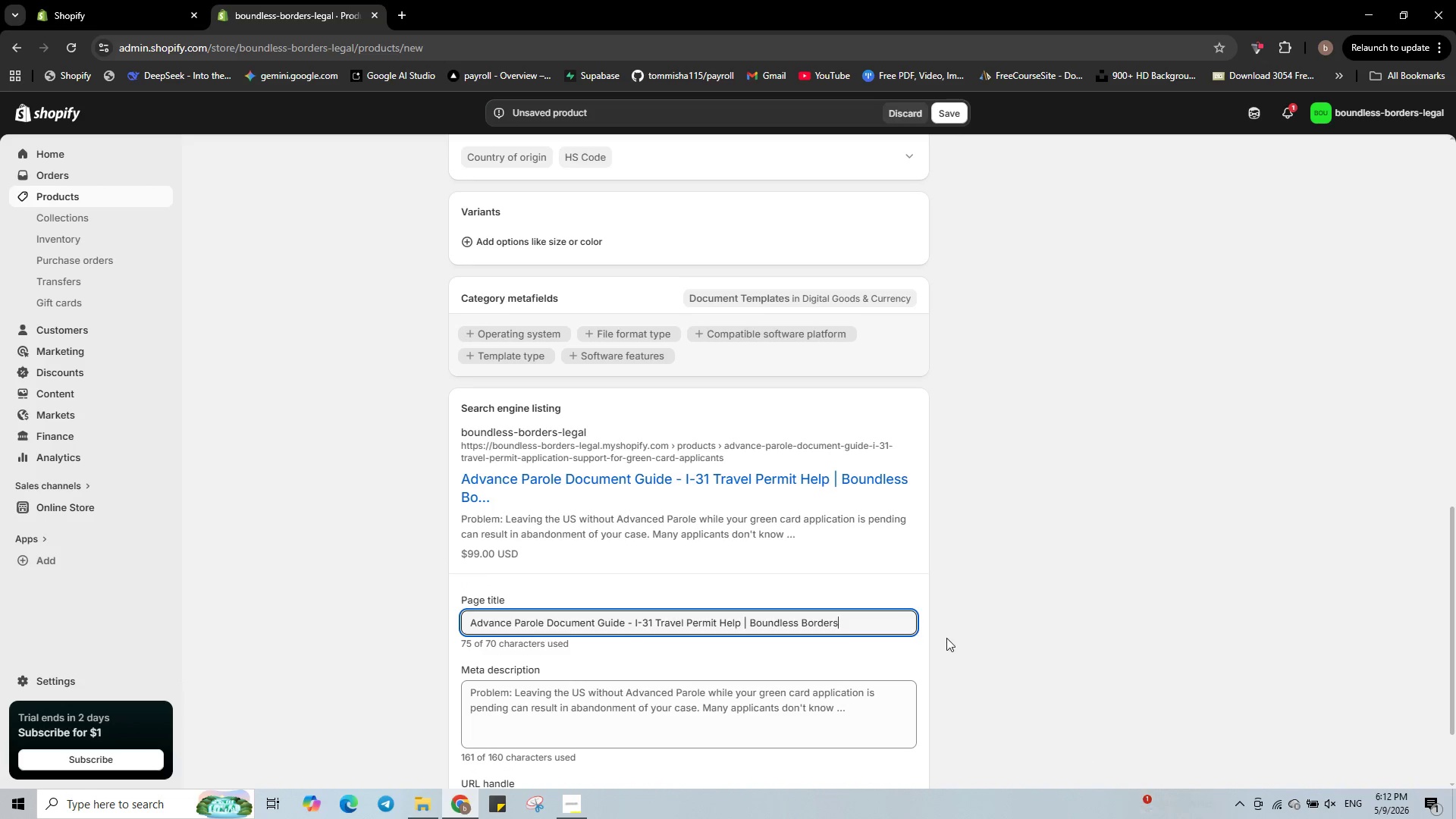 
left_click([876, 697])
 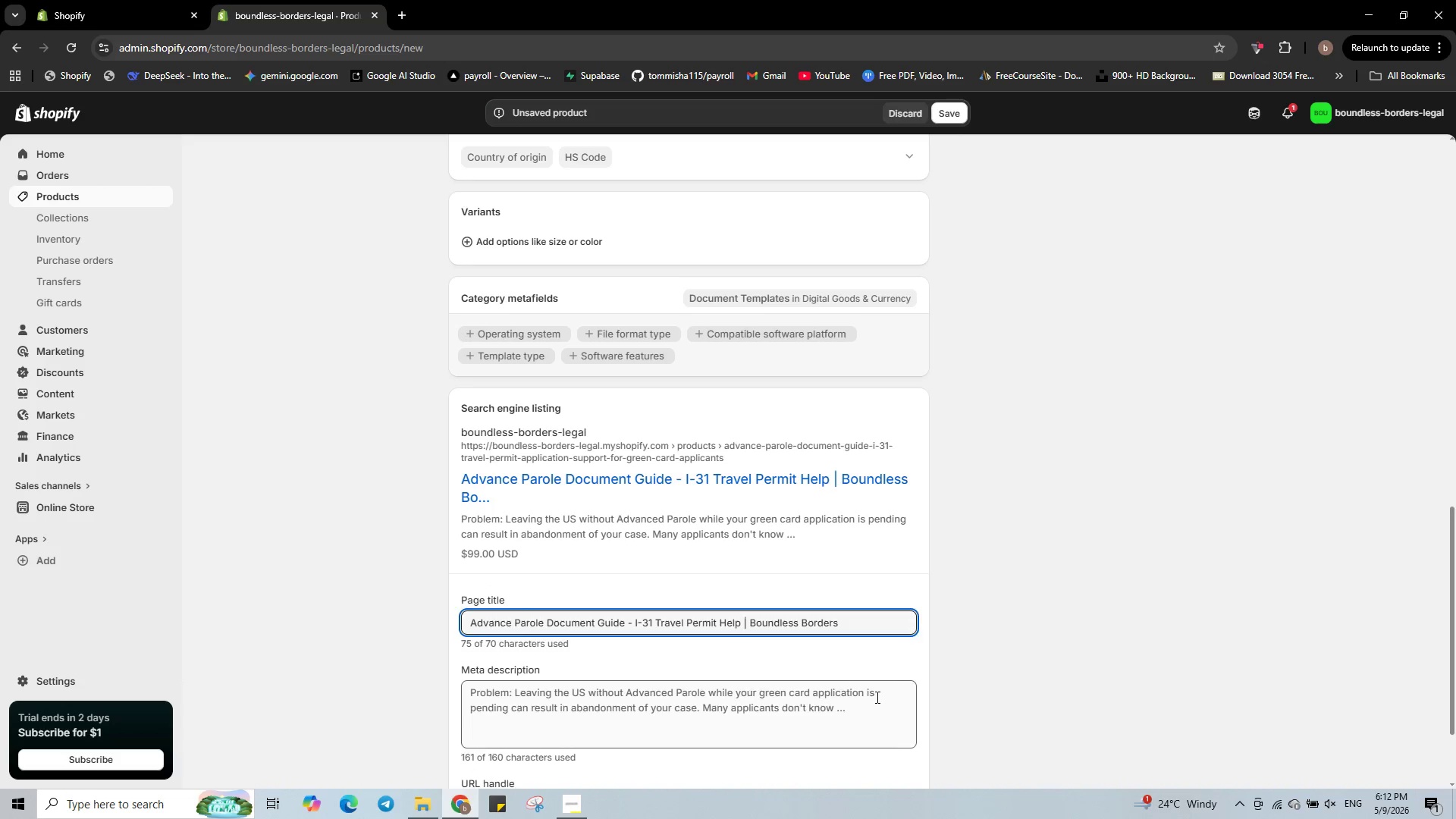 
key(Control+A)
 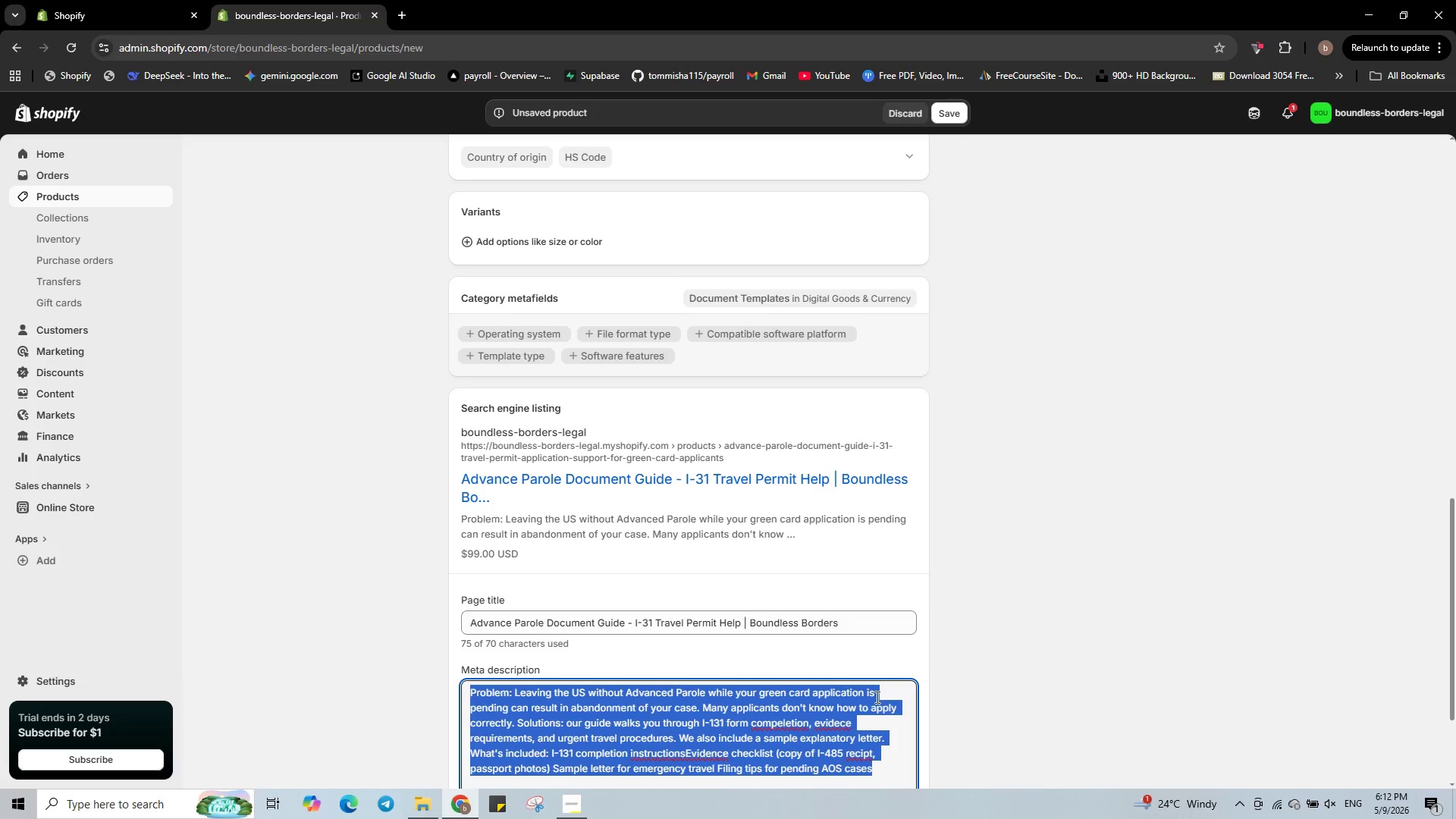 
key(Backspace)
type(Apply for Advanced Parole with confidence. Complete i)
key(Backspace)
type(I-131 guide, Evidence checklist, and sample emergency letter. Protect your green card application.)
 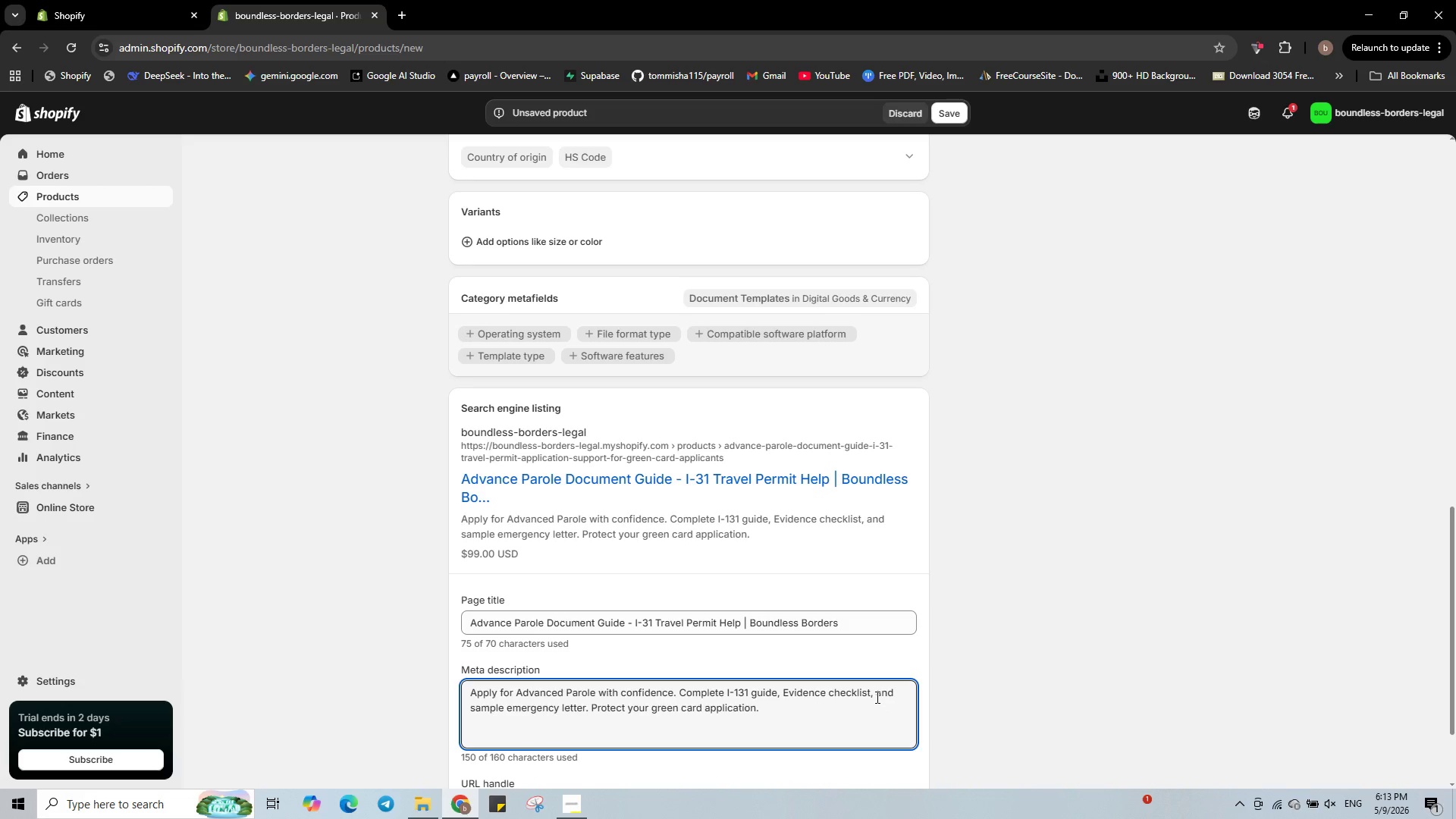 
left_click([945, 114])
 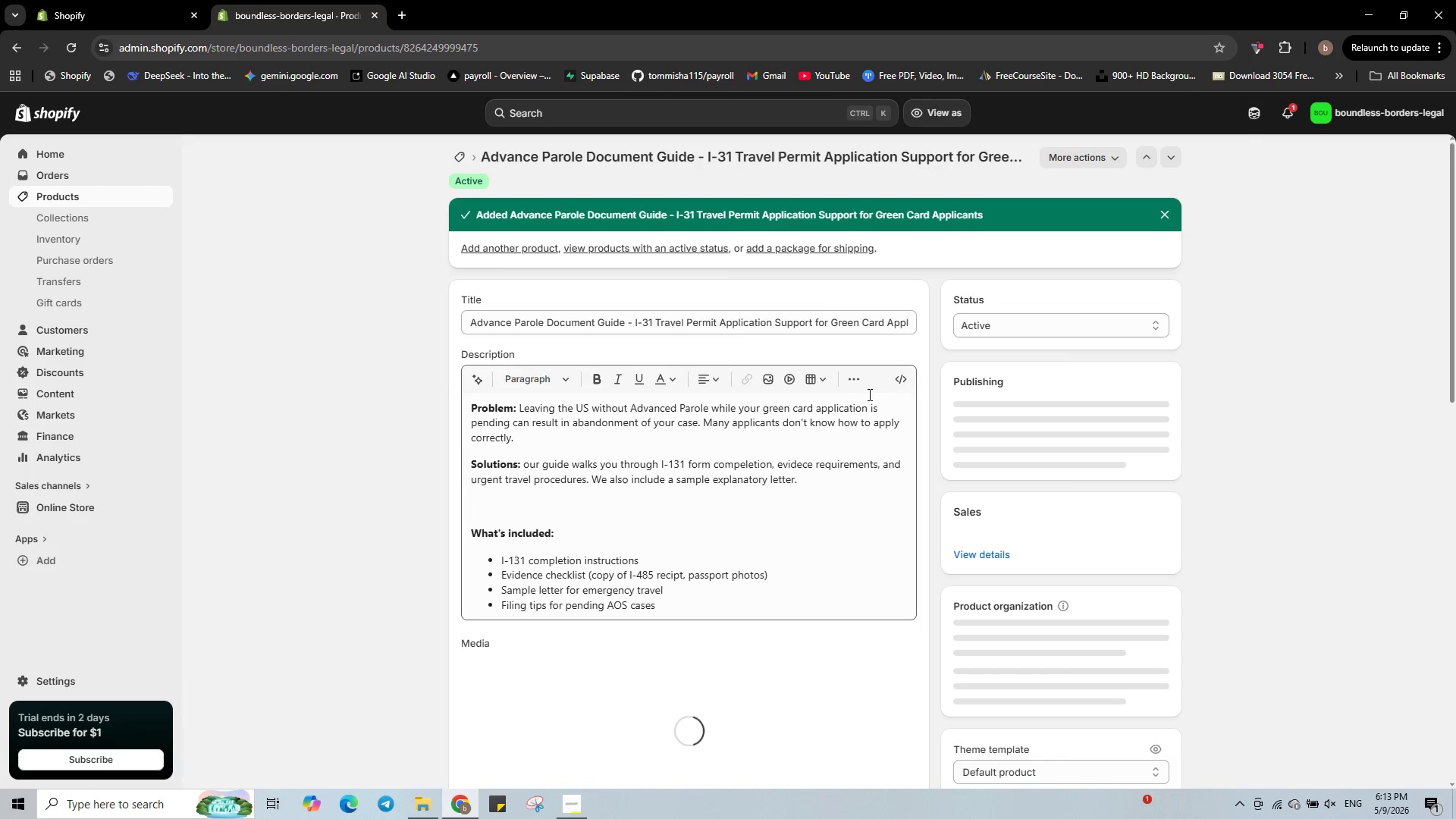 
wait(16.56)
 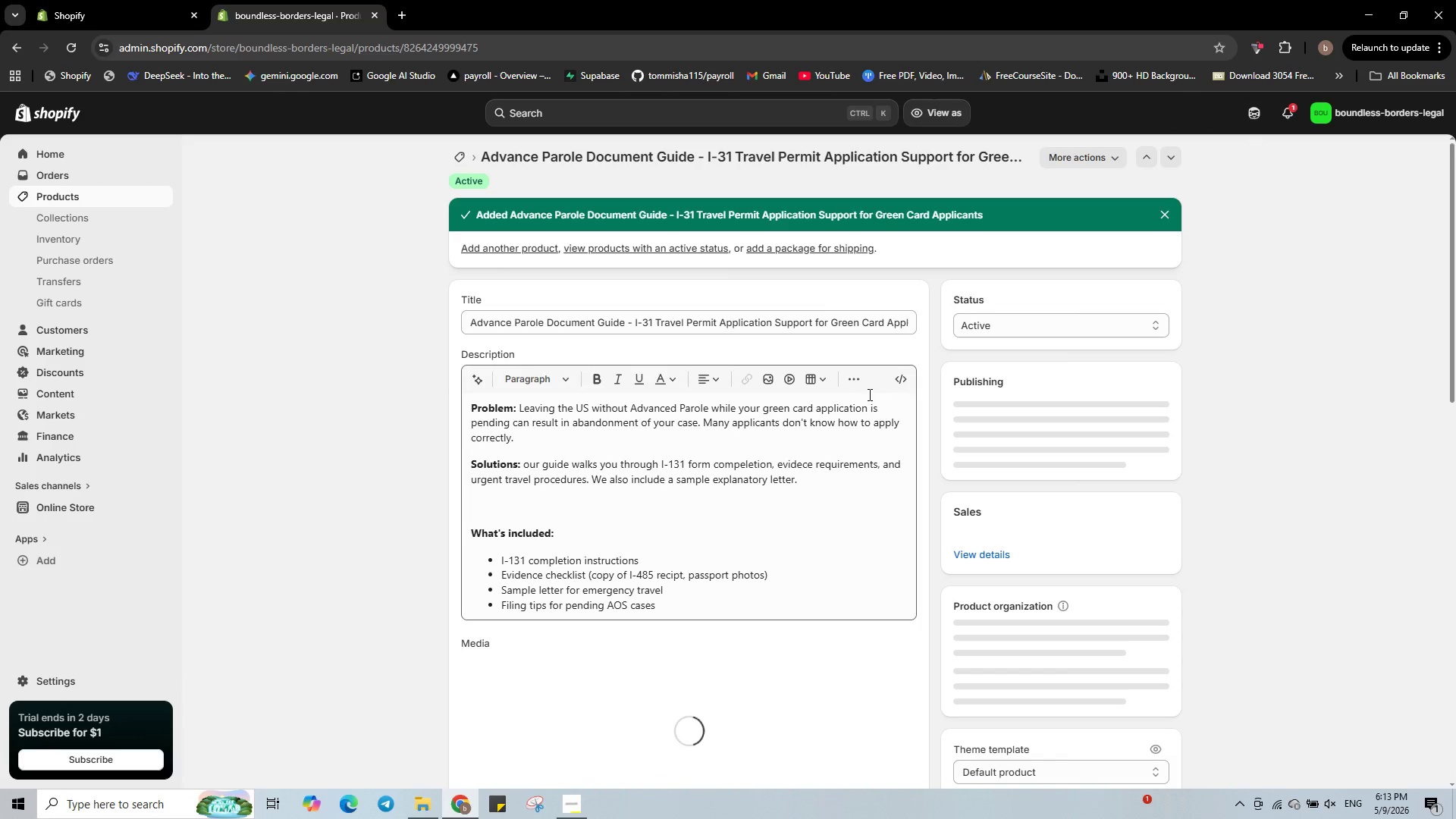 
left_click([141, 192])
 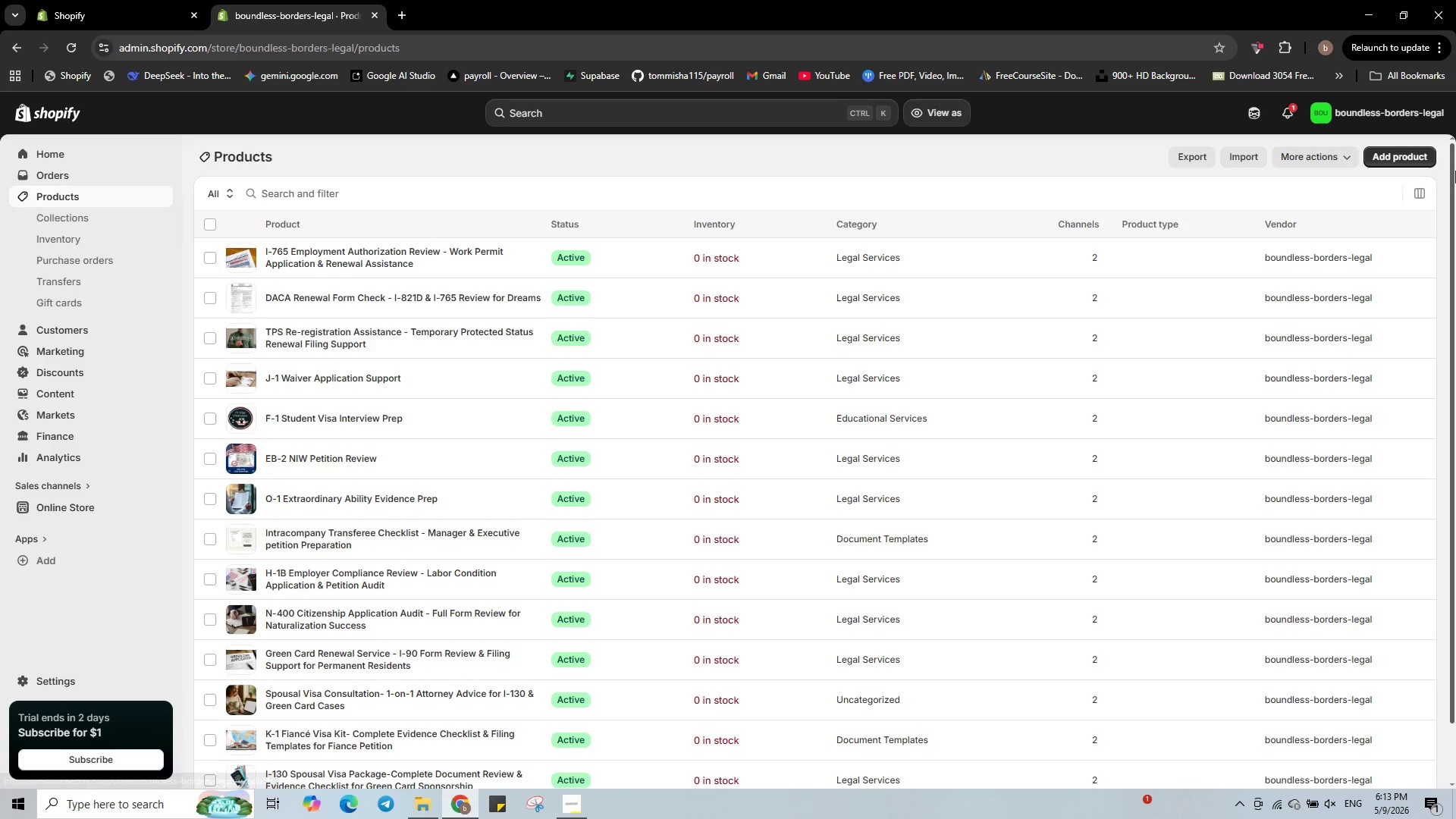 
wait(5.31)
 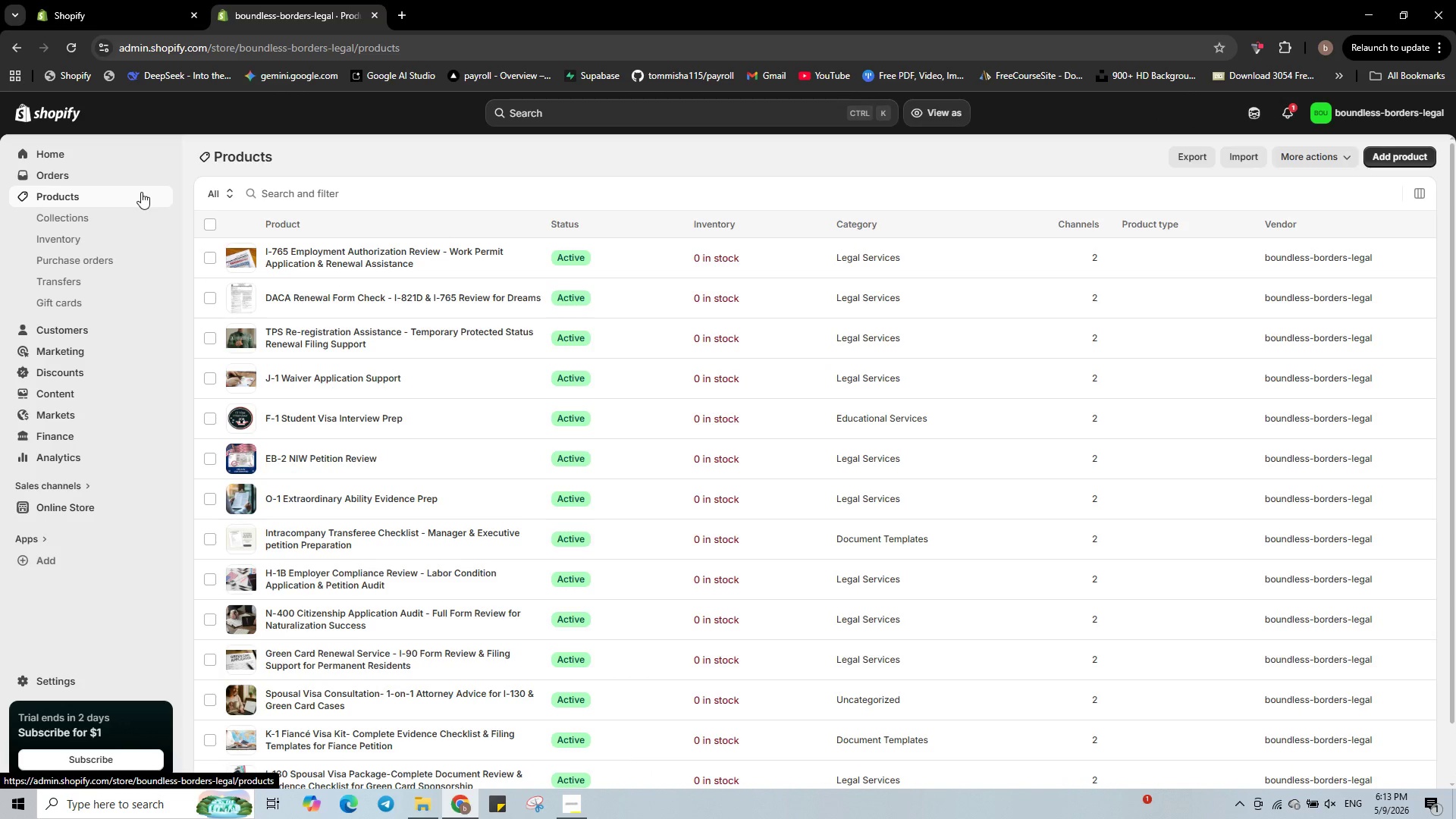 
left_click([1403, 165])
 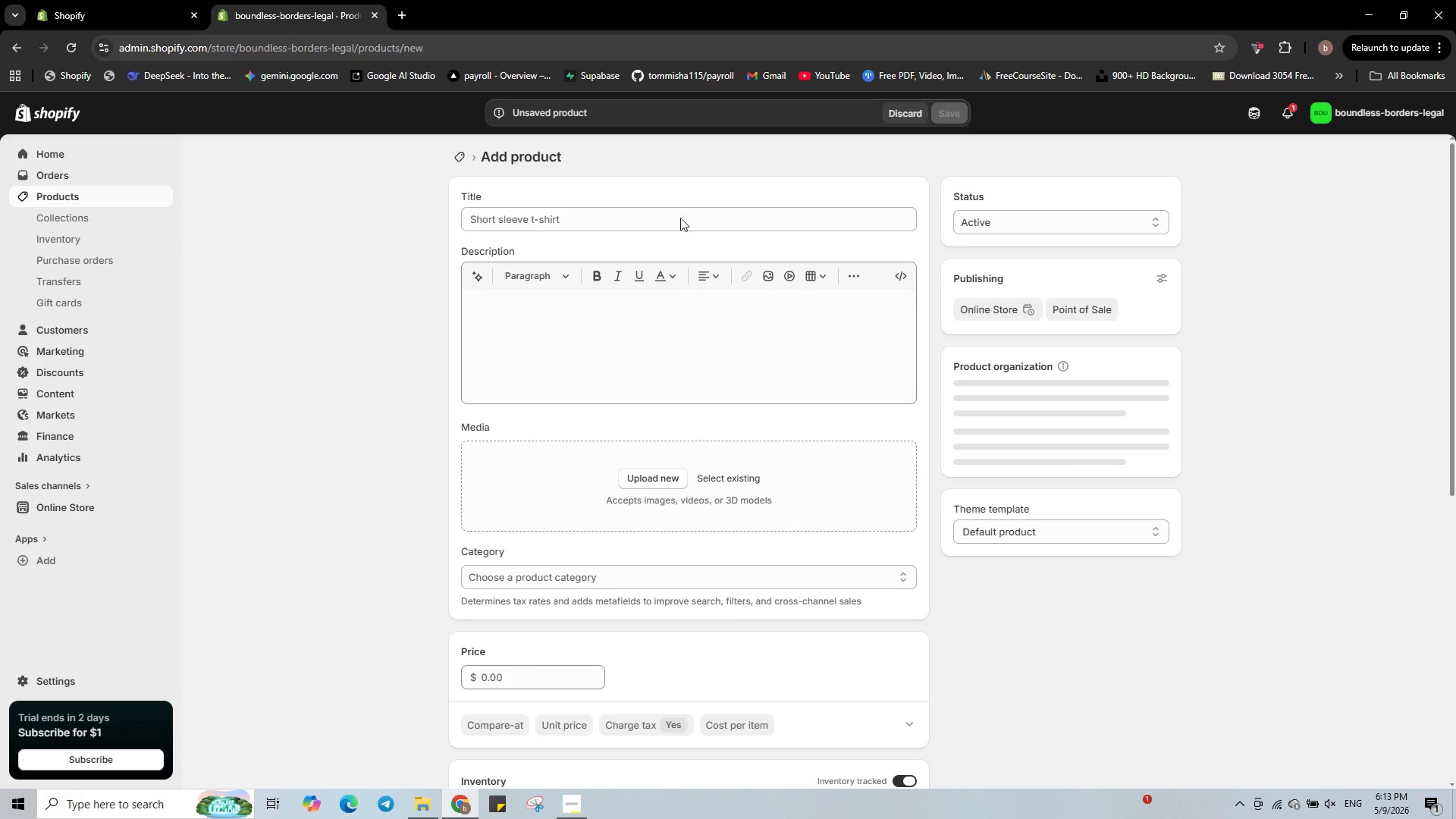 
left_click([680, 228])
 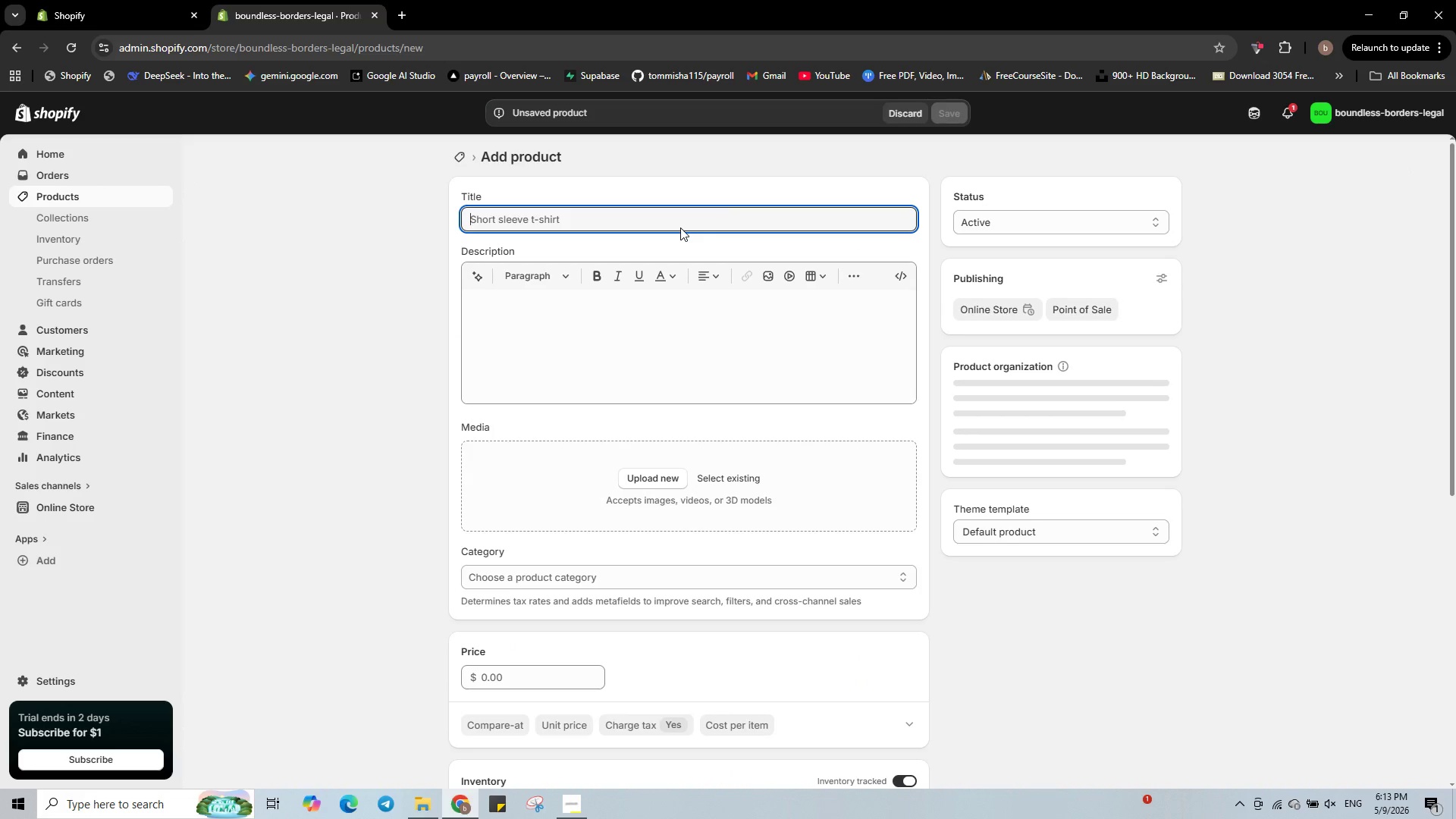 
key(Shift+U)
 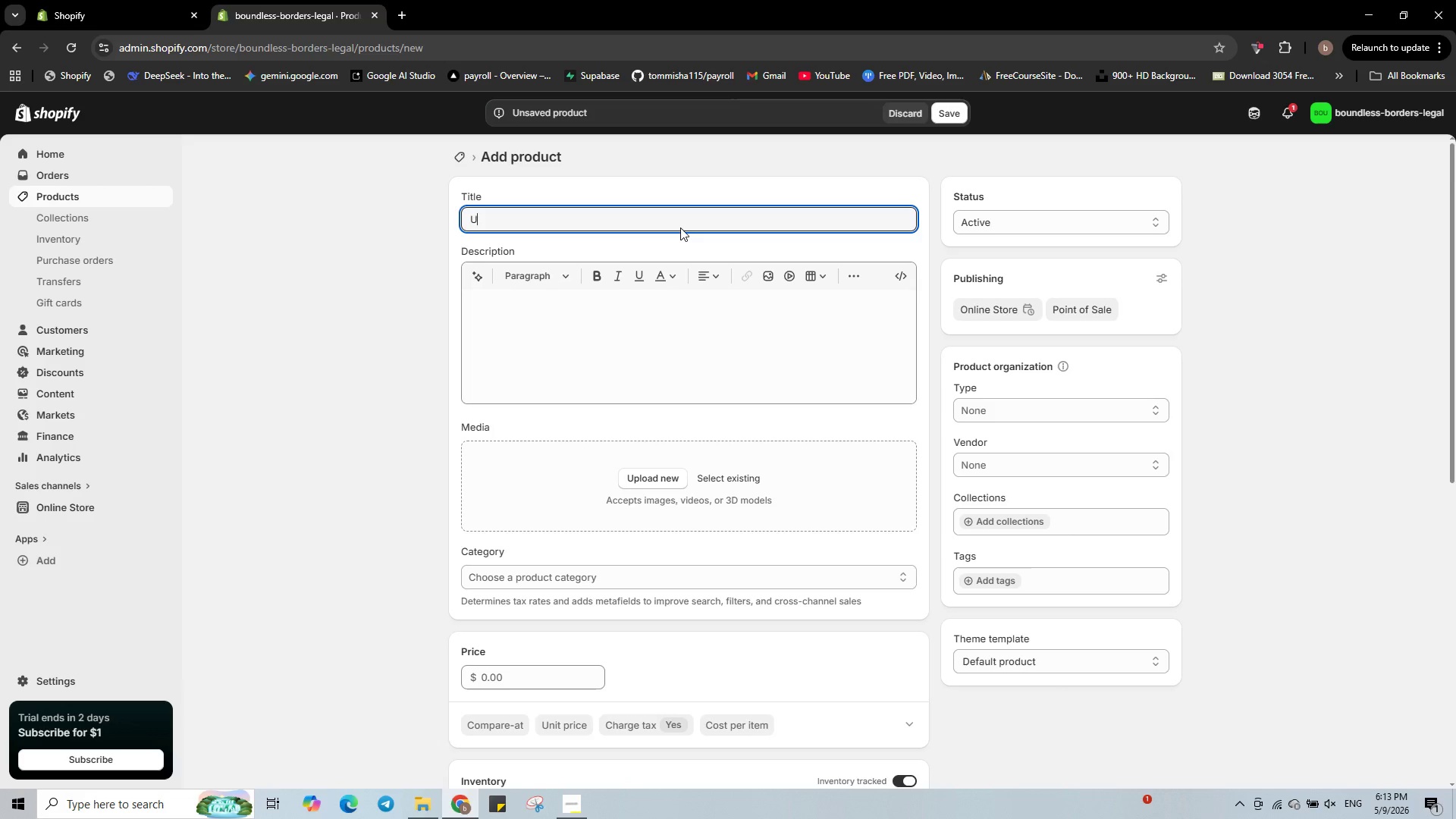 
wait(10.11)
 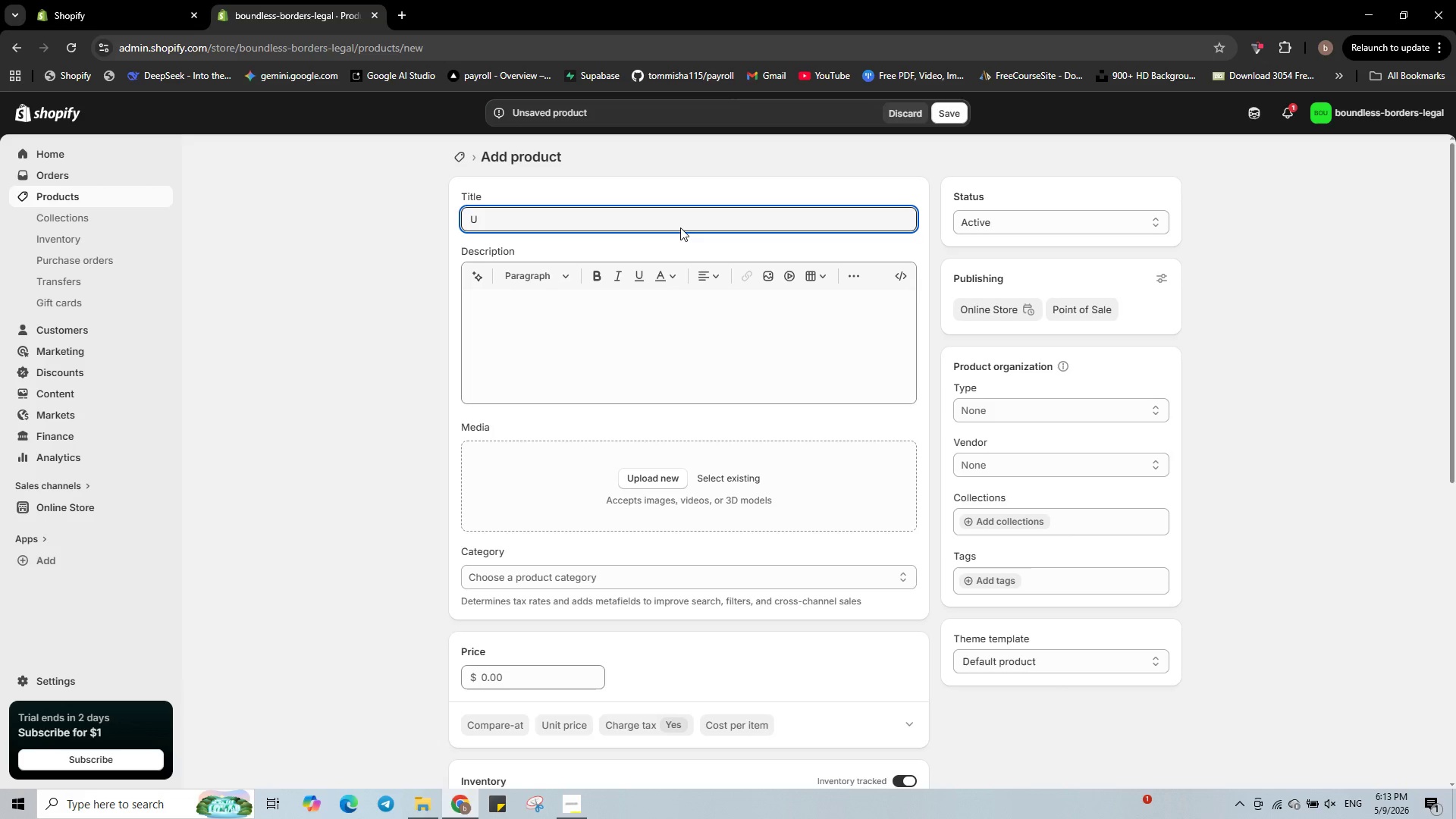 
type(_)
key(Backspace)
type(-Visa vi)
key(Backspace)
key(Backspace)
type(Victim Assistance Review - Certification Support & Application Checklist for Crime Victims)
 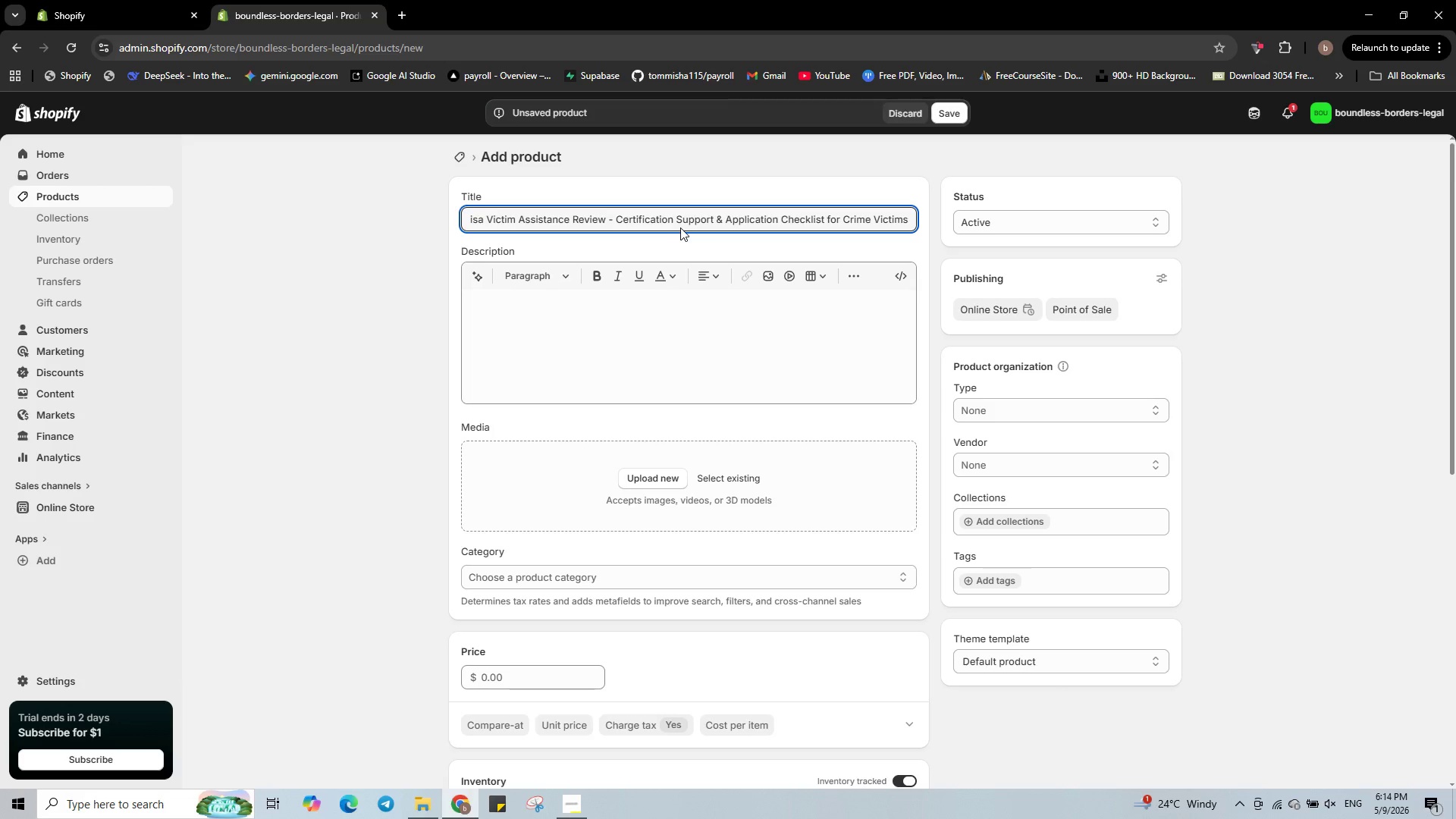 
left_click([896, 275])
 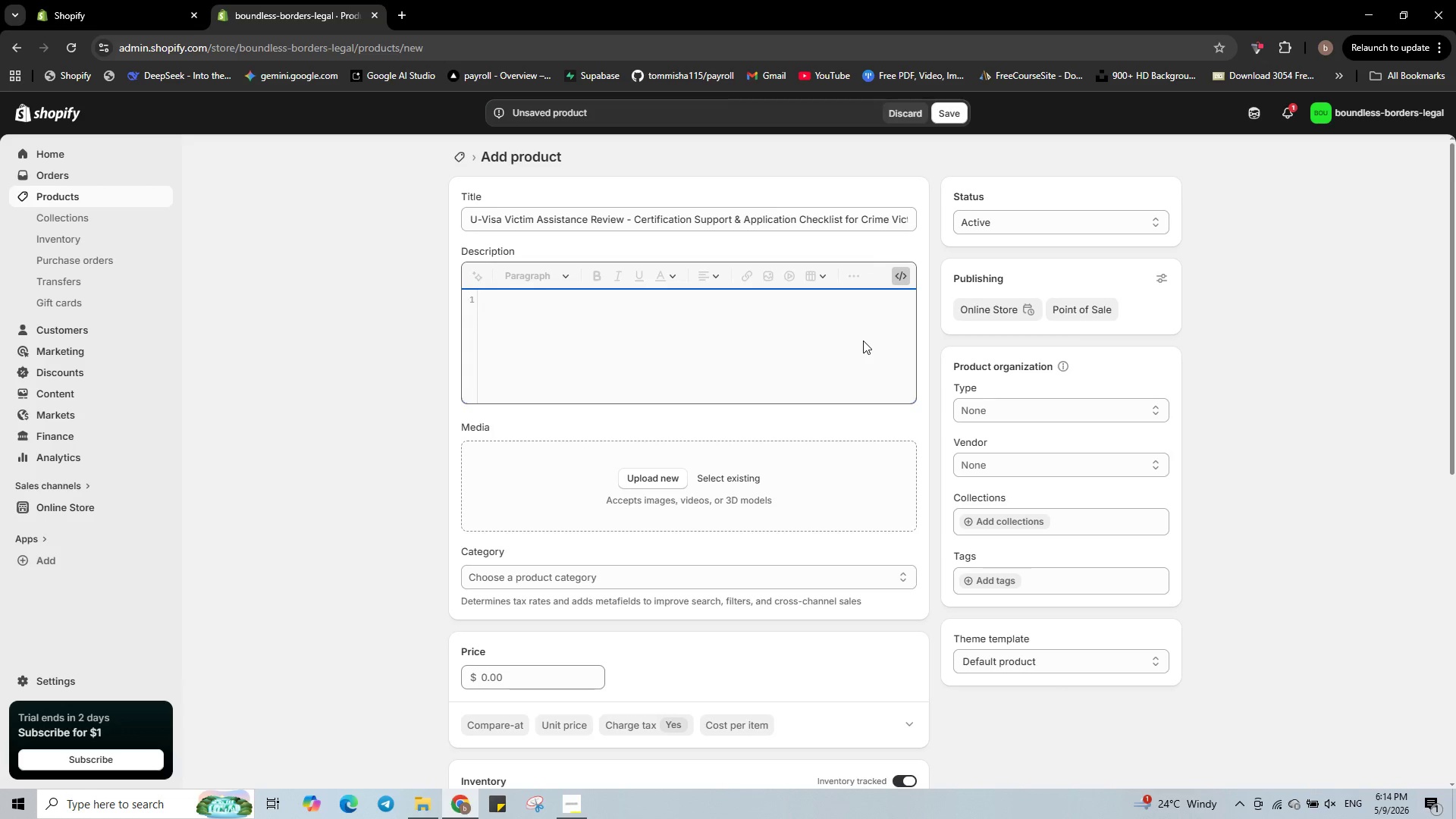 
key(Shift+ShiftRight)
 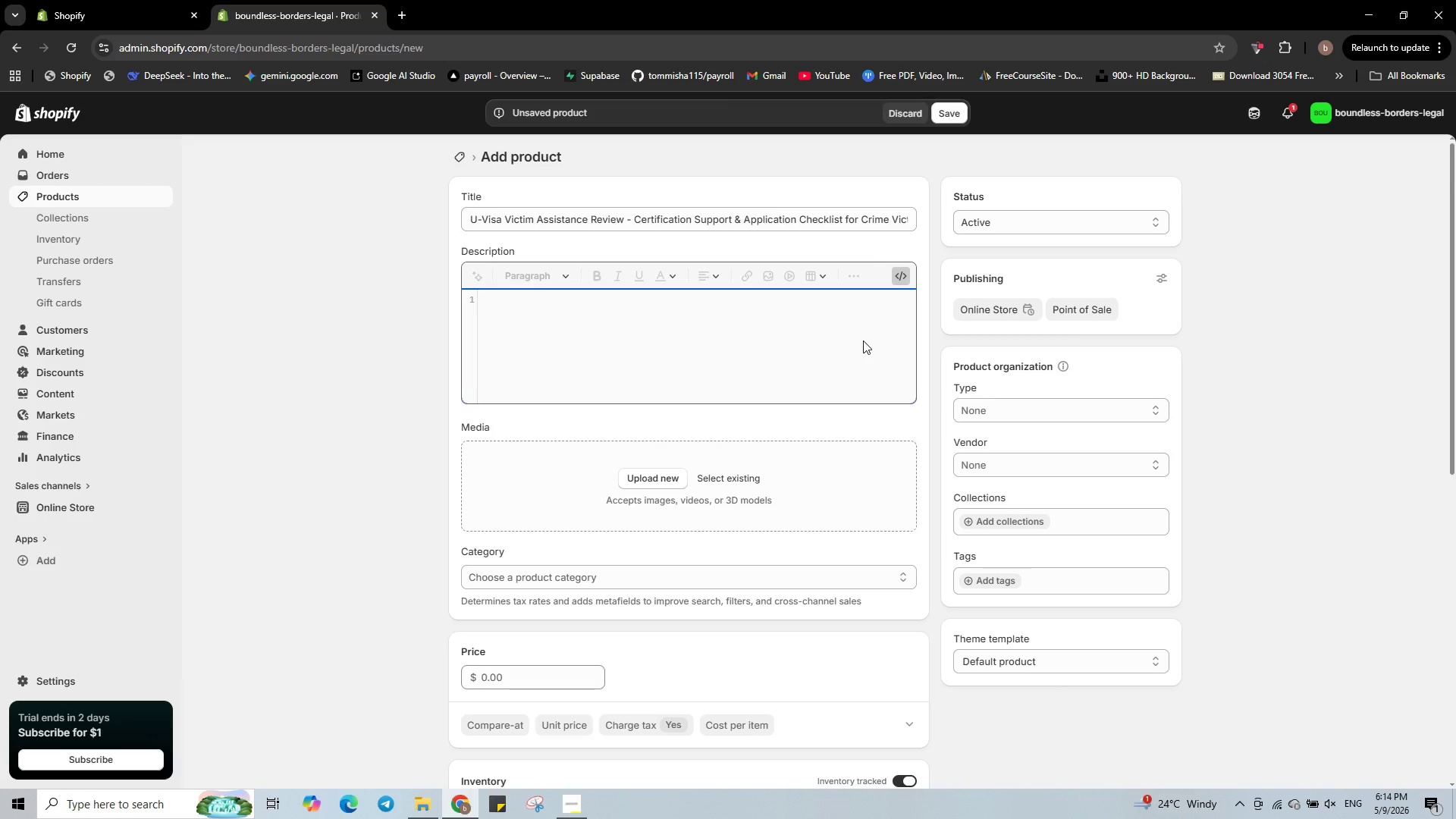 
key(Shift+Comma)
 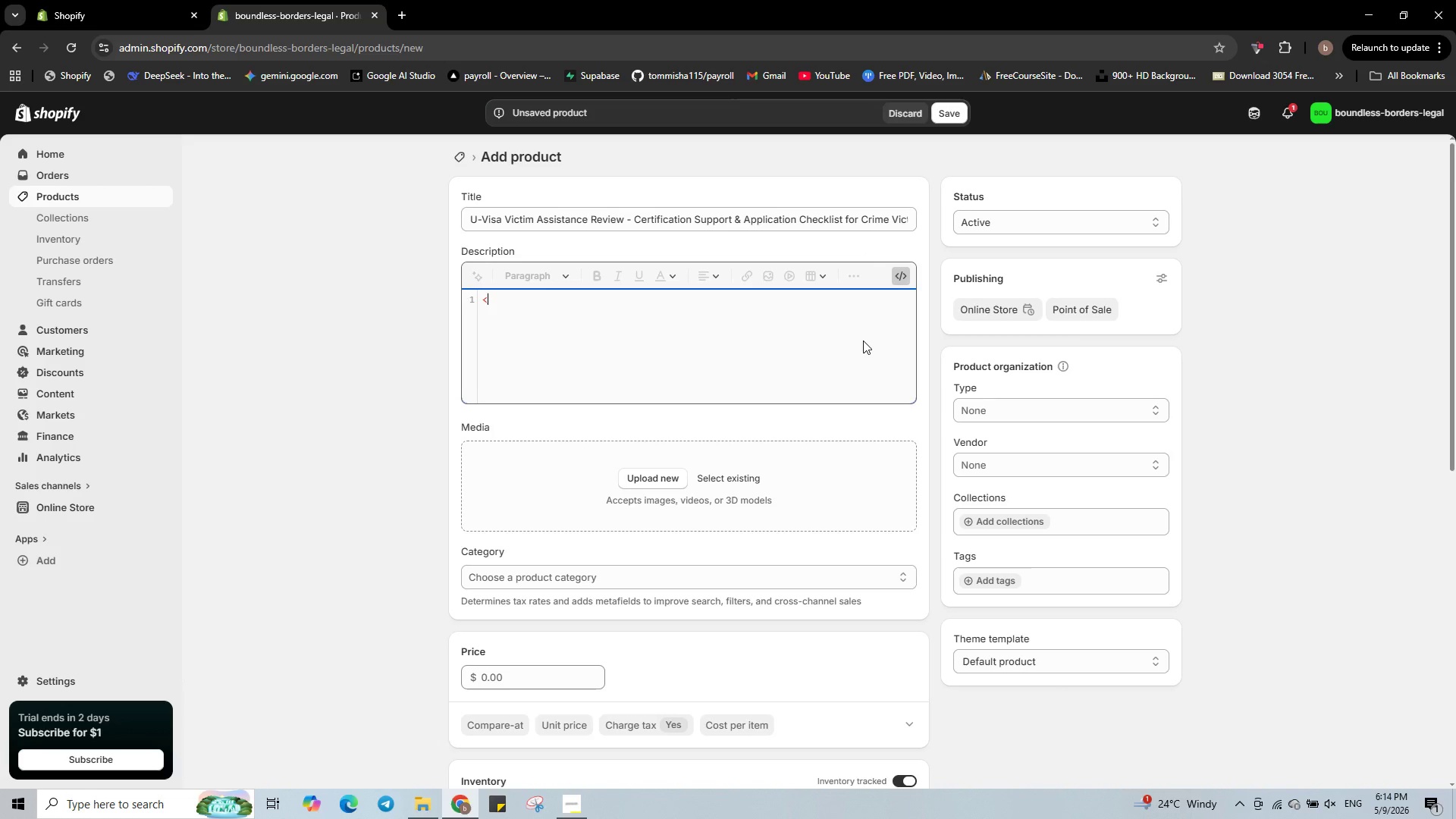 
type(P)
key(Backspace)
type(p><strong>Problem:</strong> U-Visa application need a law enforcement caertification and extensive evidence of physical or mental harm. Gatherinh)
key(Backspace)
type(g these documents is challenging withou)
key(Backspace)
key(Backspace)
type(ut gudance.</p>)
 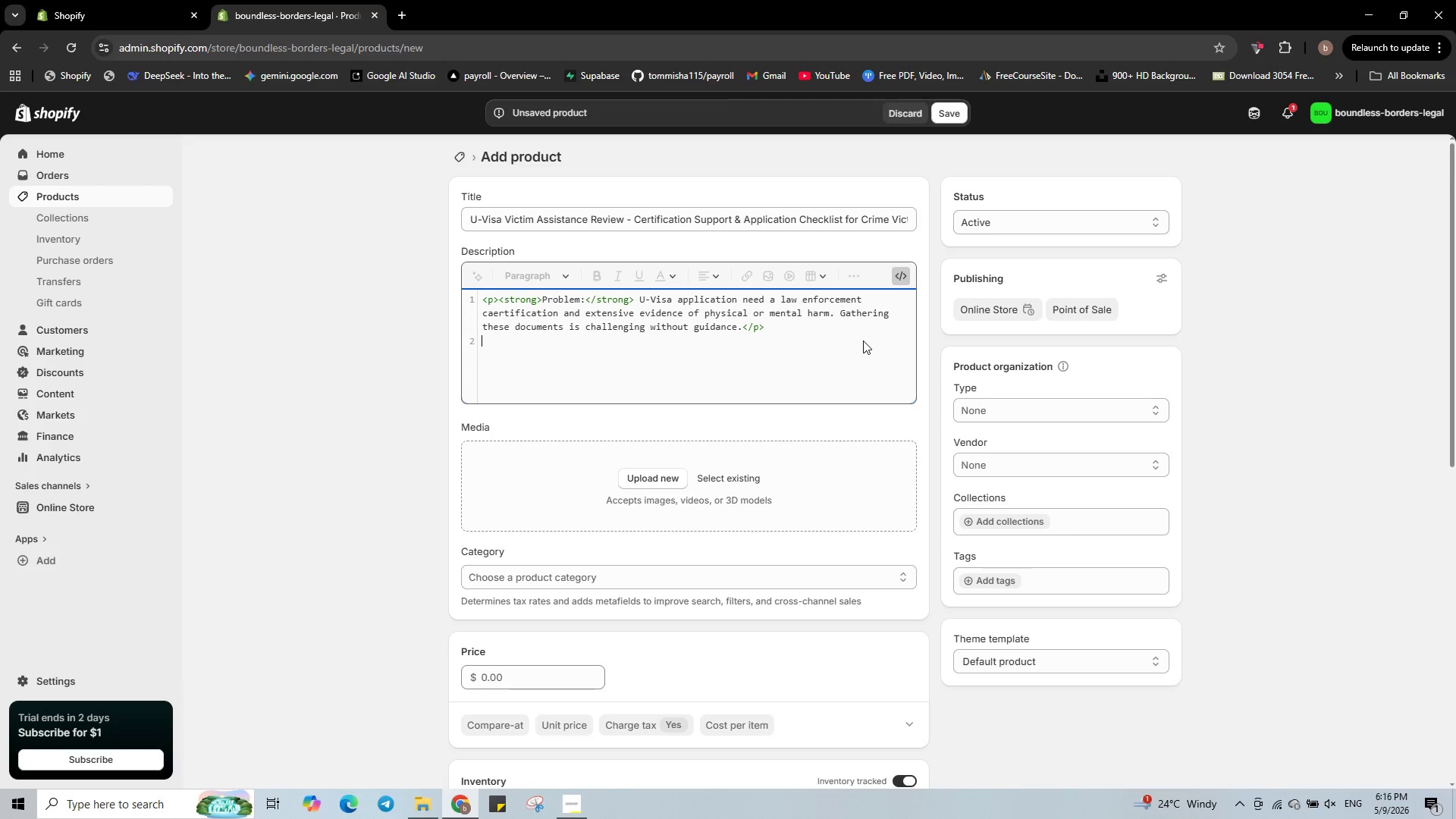 
 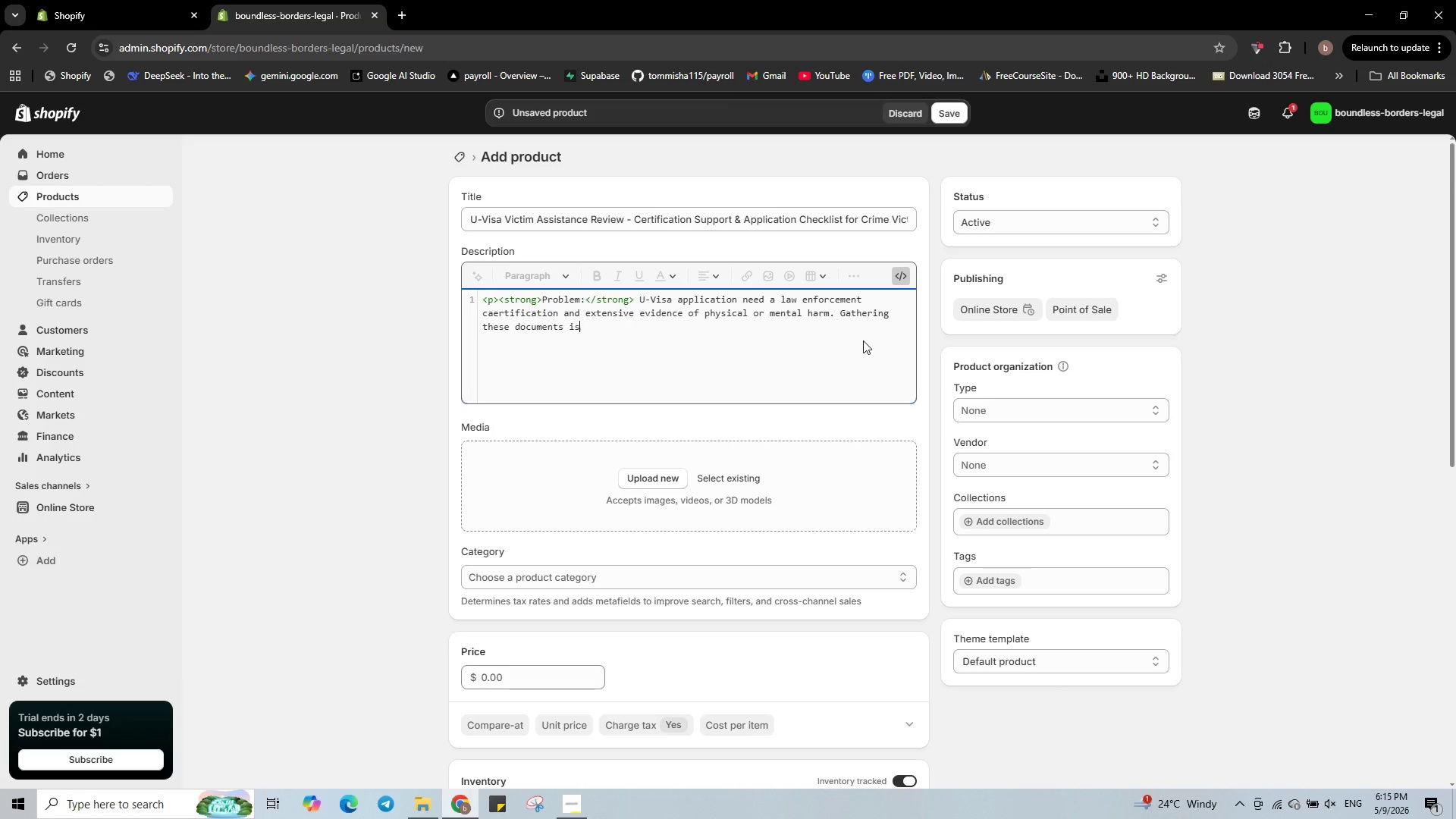 
key(Enter)
 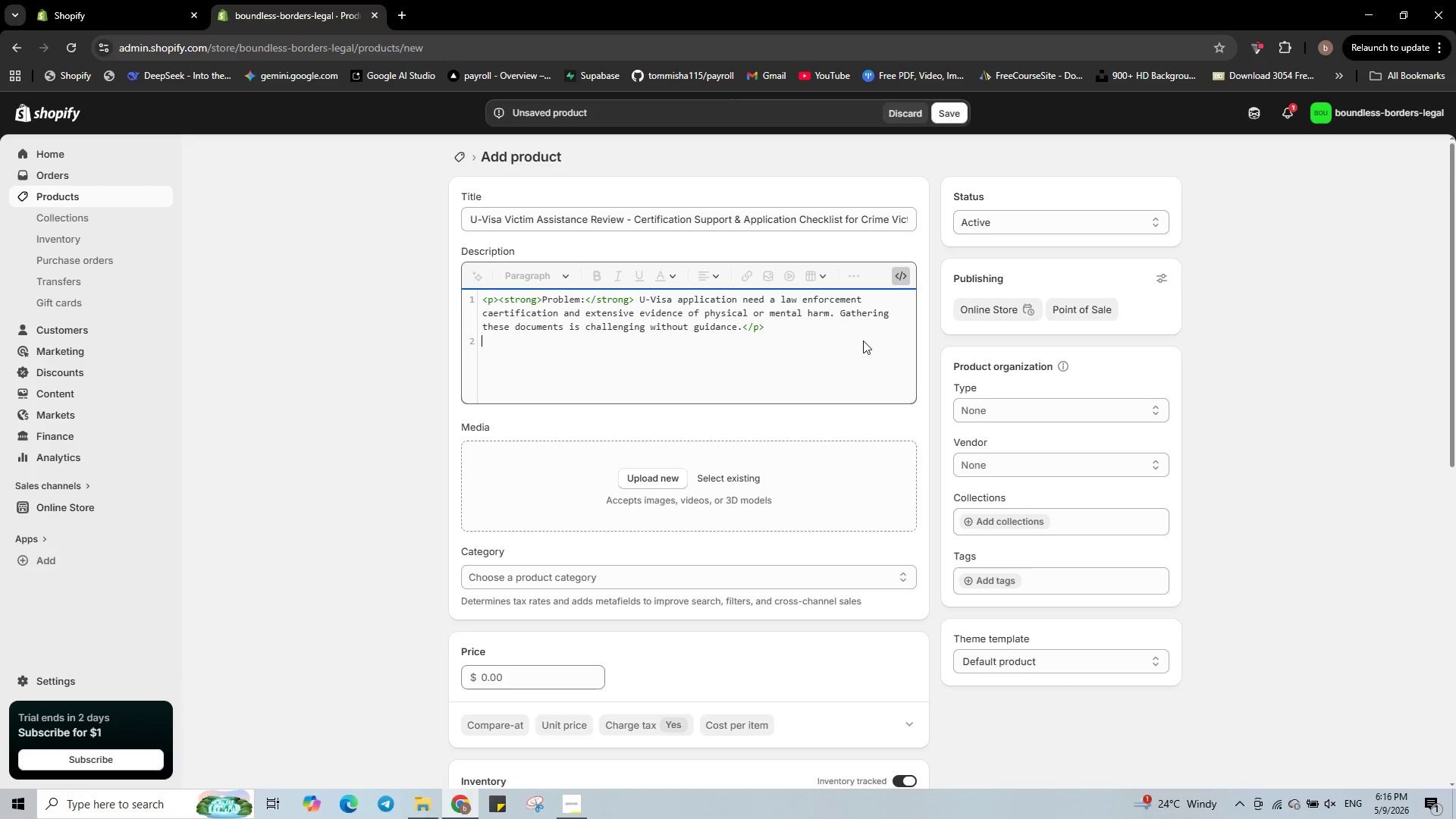 
type(<p><strong>Solution:</strong> our review service helps you prepara)
key(Backspace)
key(Backspace)
 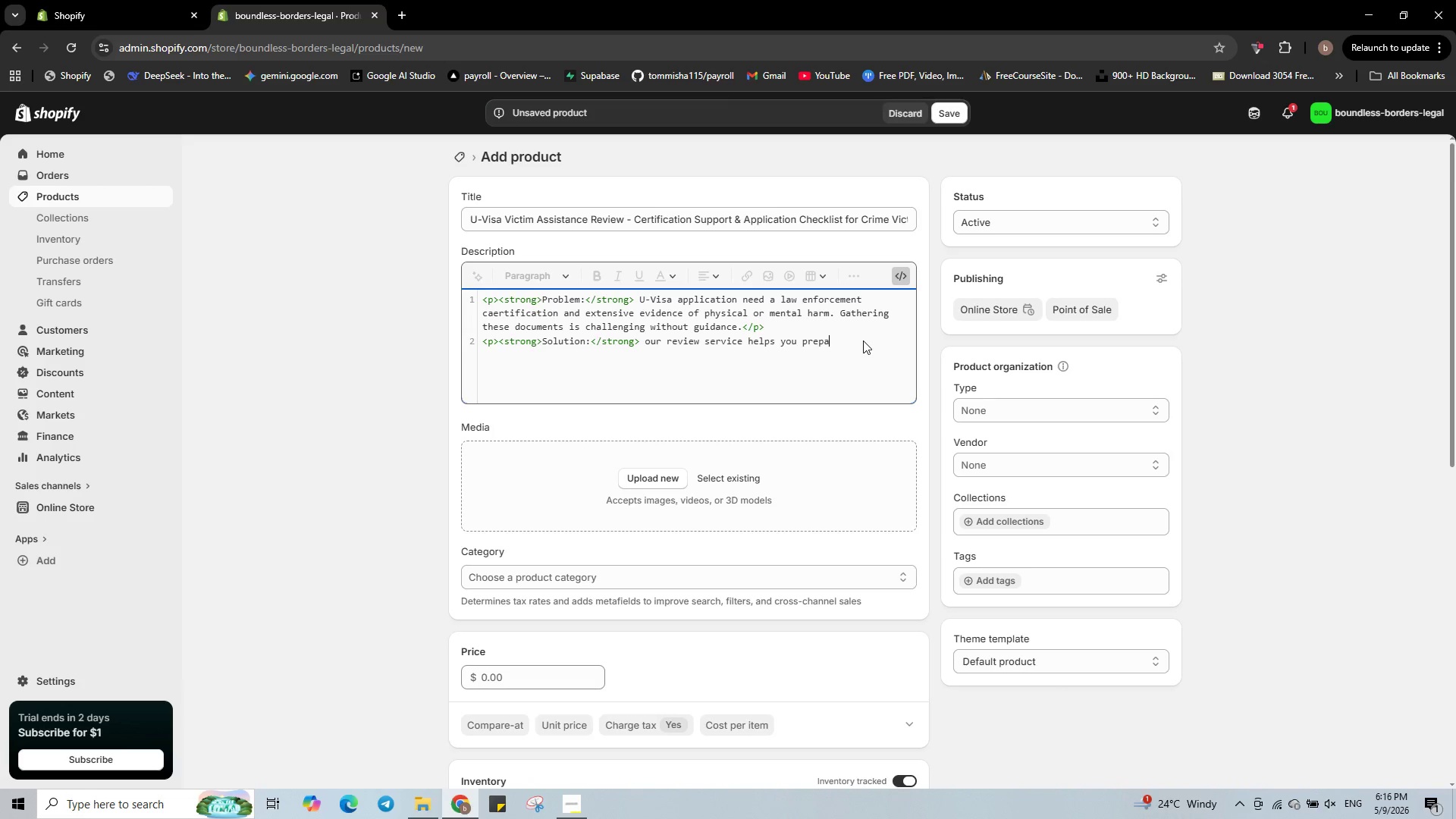 
type(re the I-918 form, organise evidence, and understand the certification process. We also )
 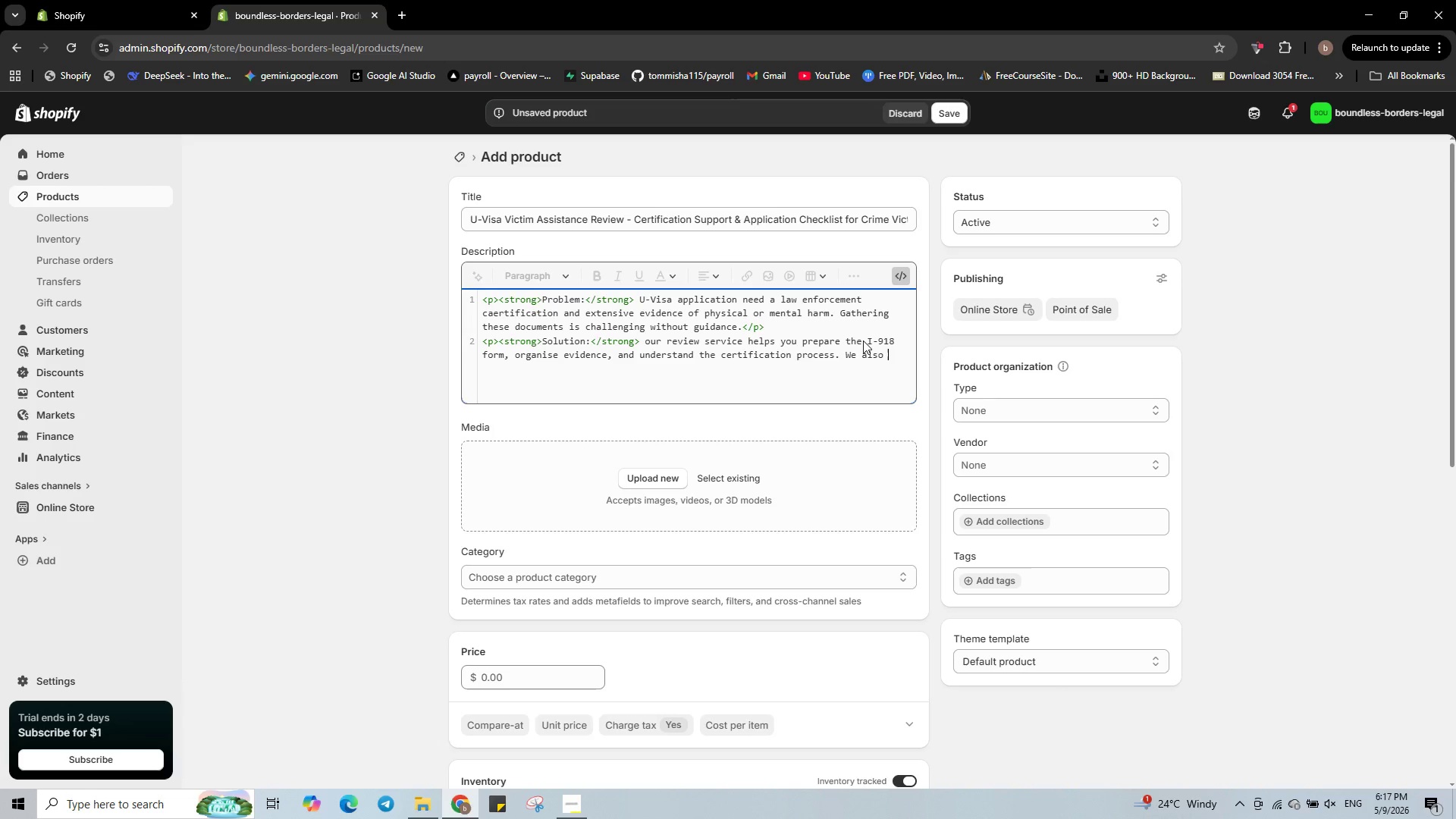 
type(provide a checklist for law enforcement.</p>)
 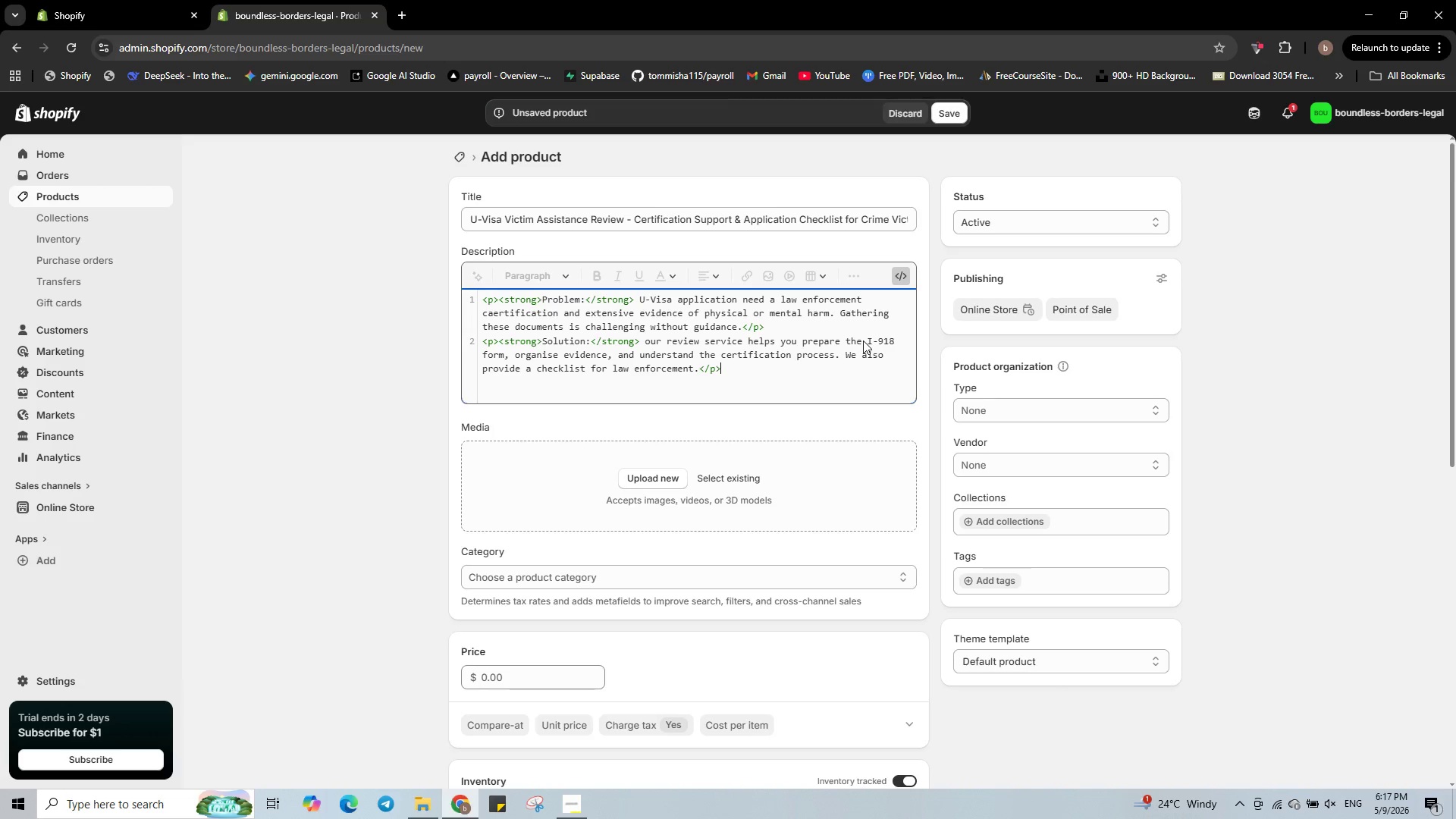 
key(Enter)
 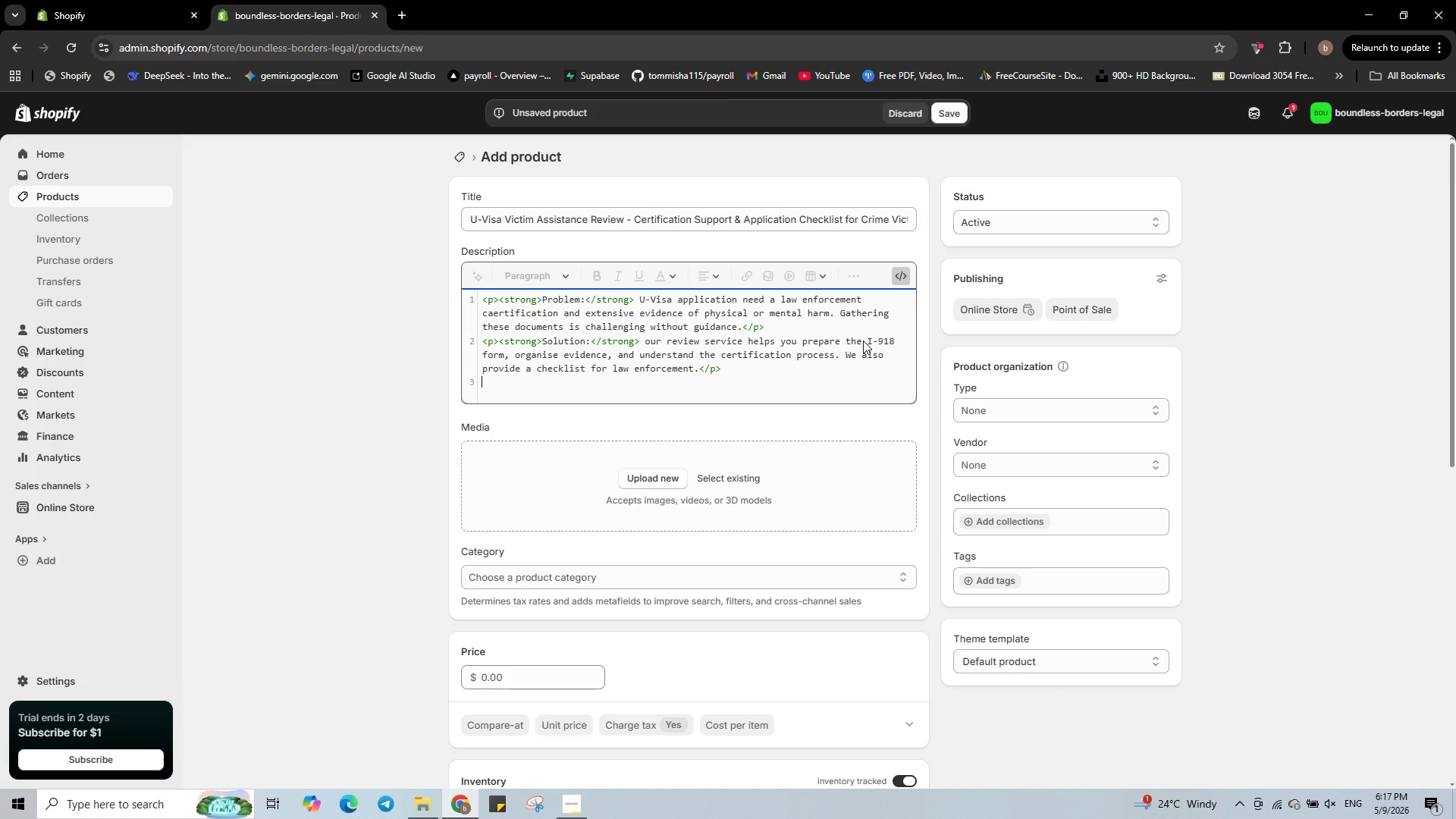 
type(<p><strong>What's included:</strong></p>)
 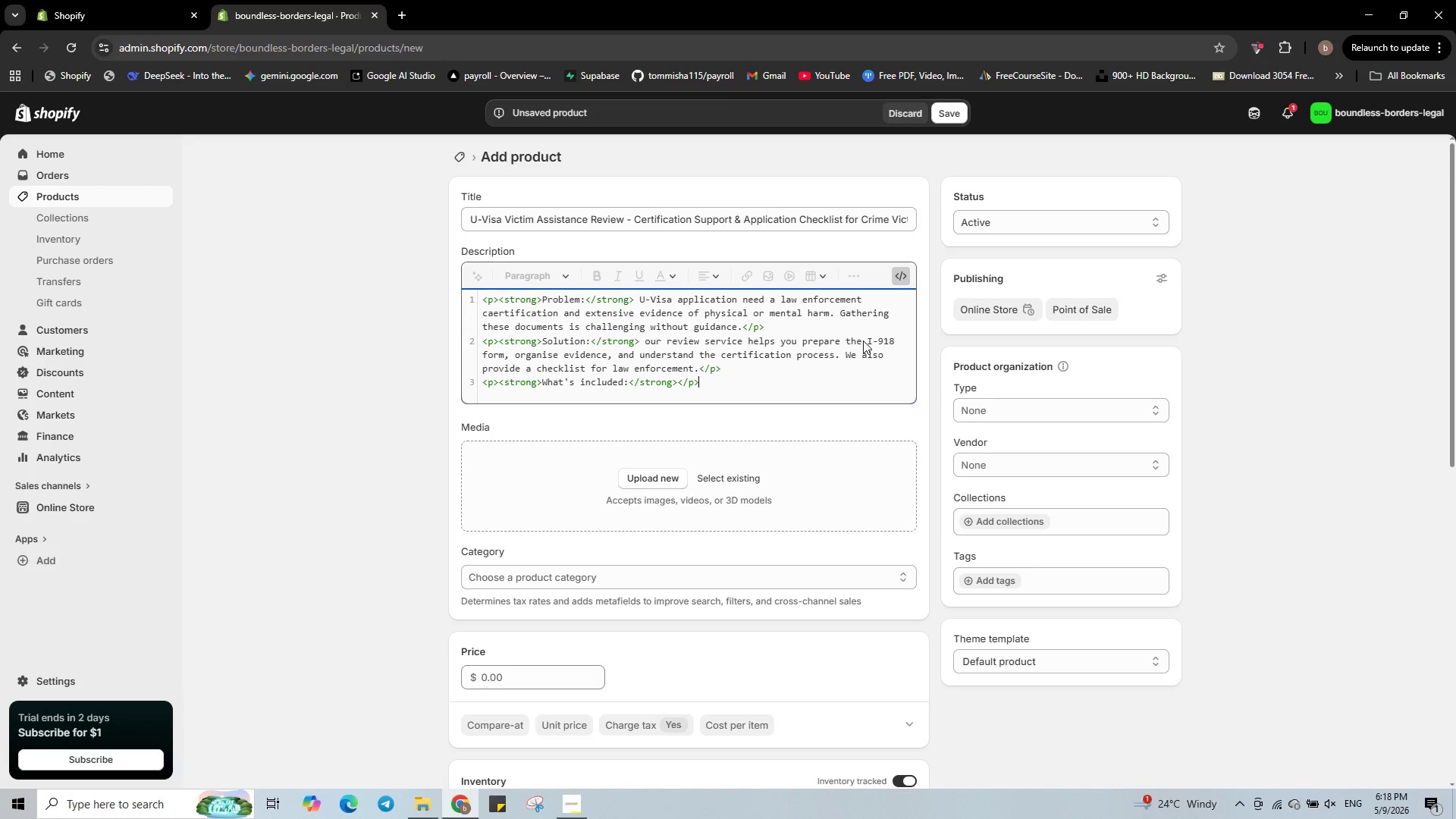 
key(Enter)
 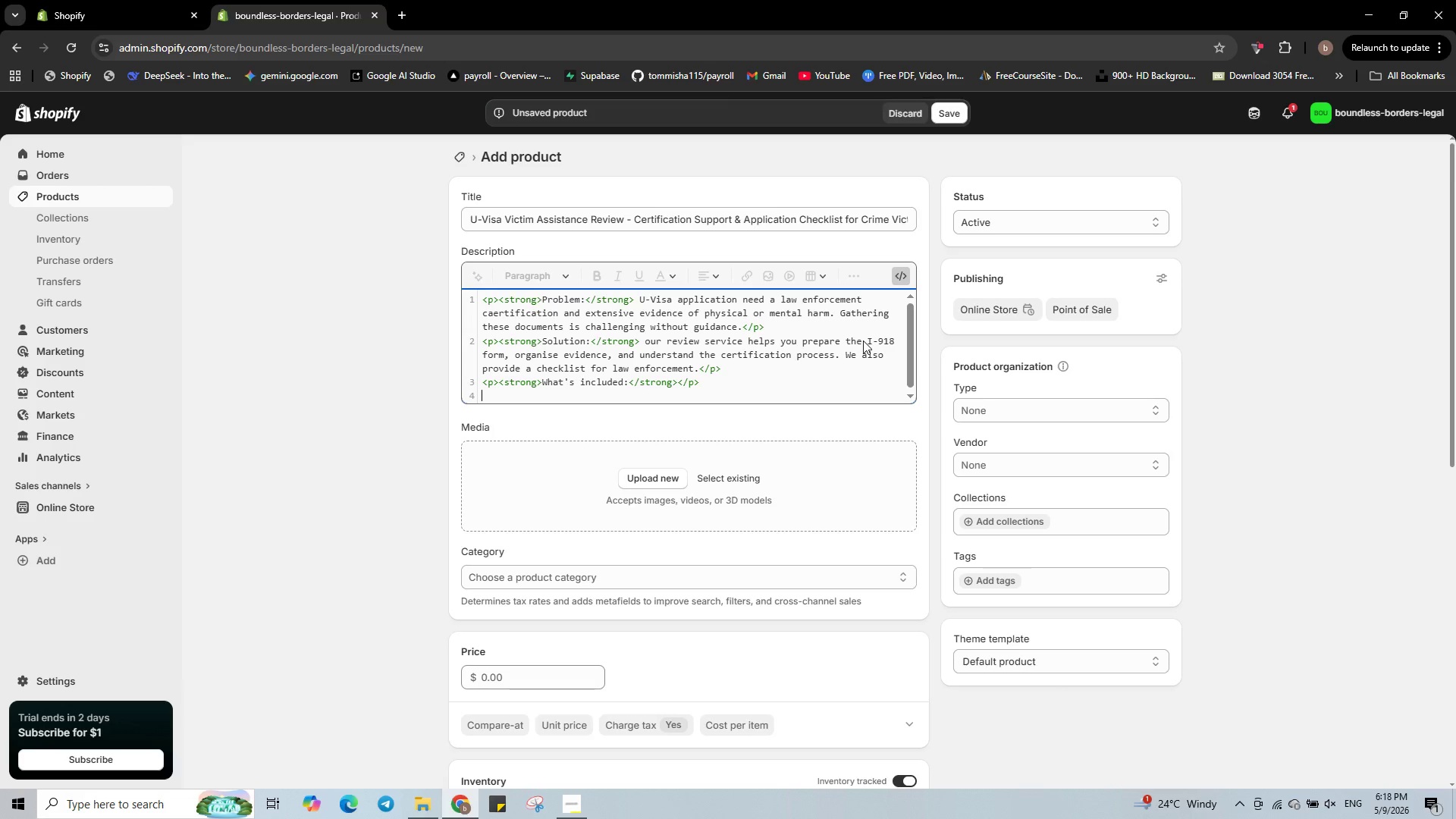 
type(<ul>)
 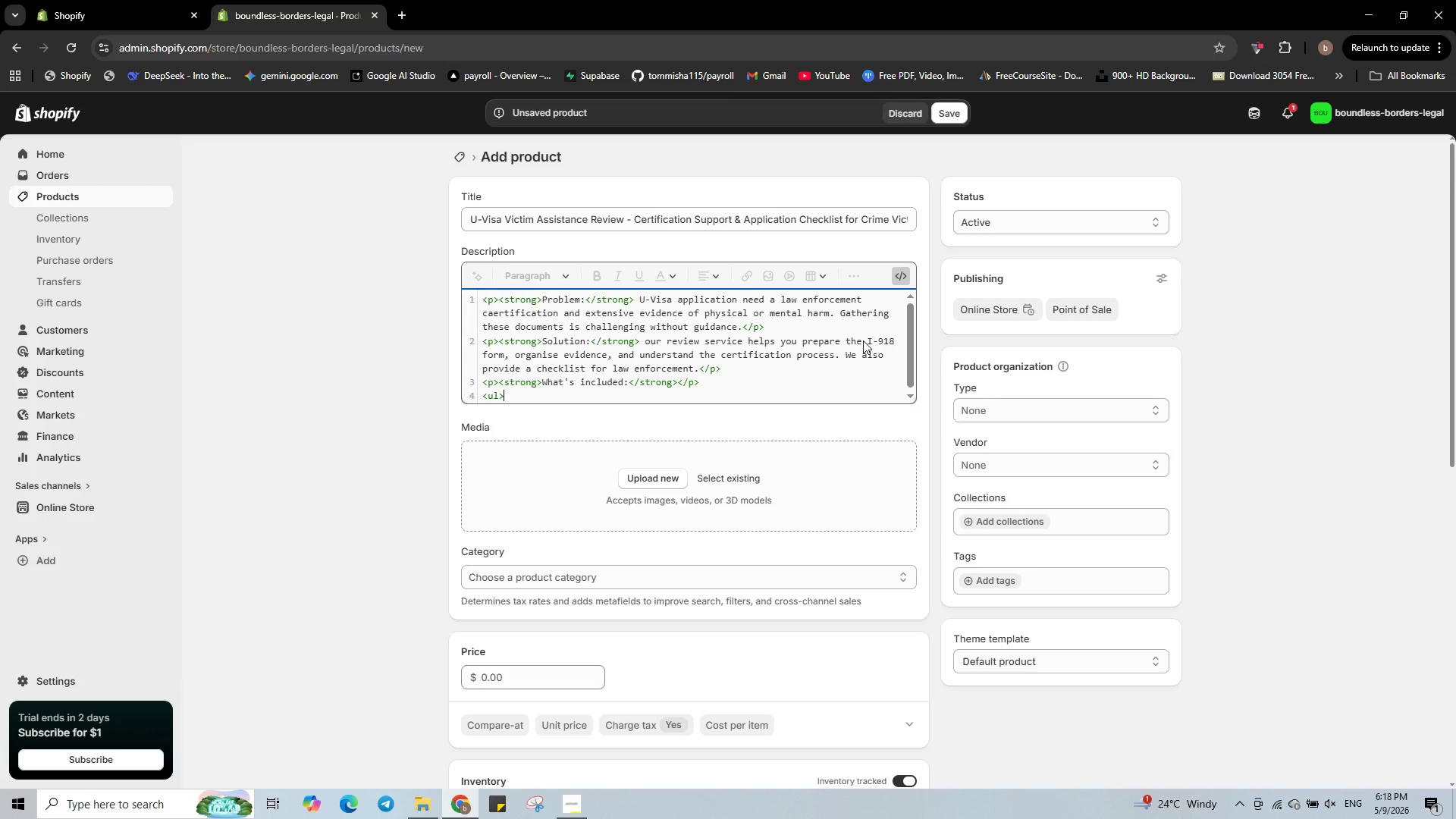 
key(Enter)
 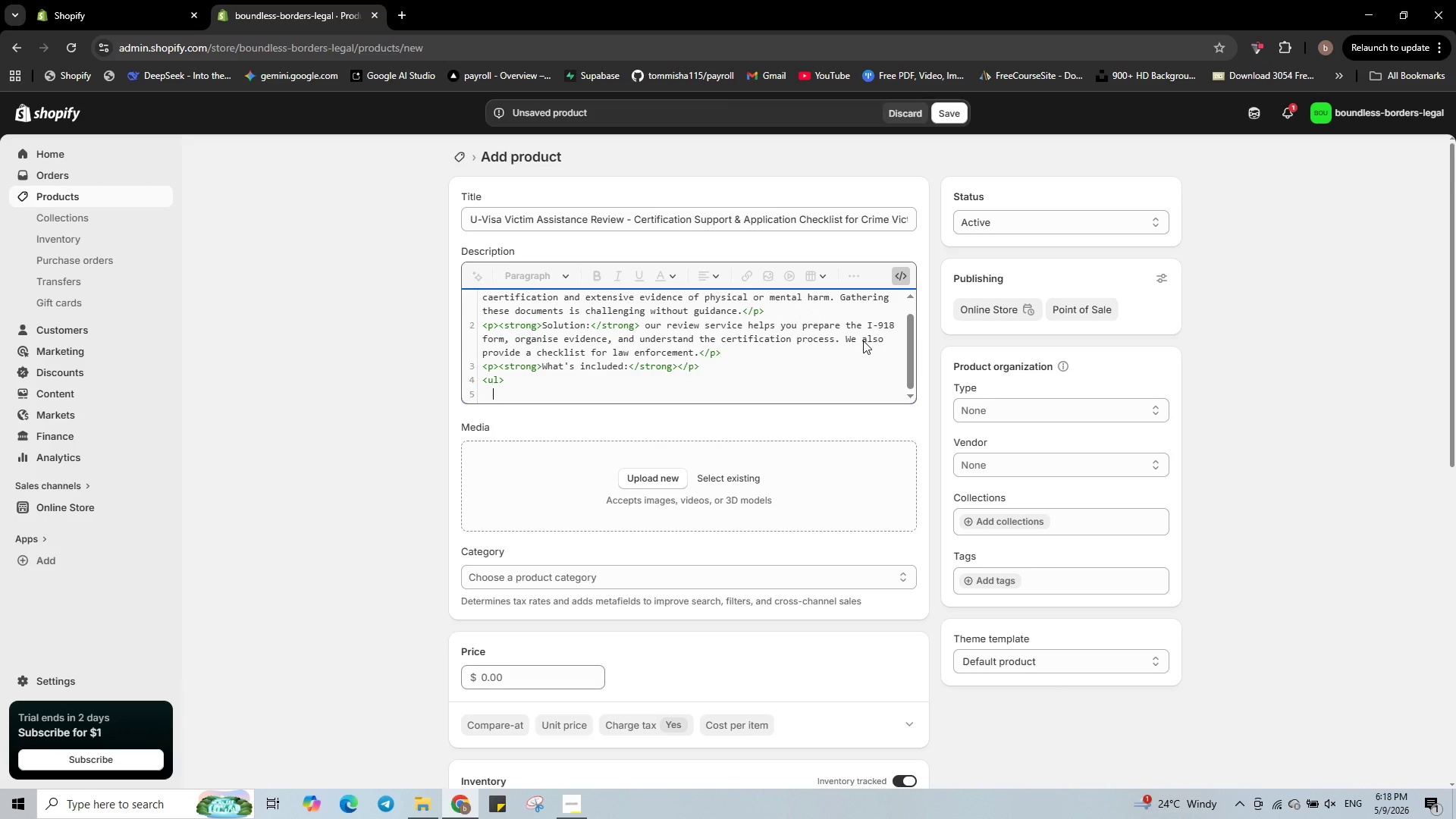 
type(<li>)
 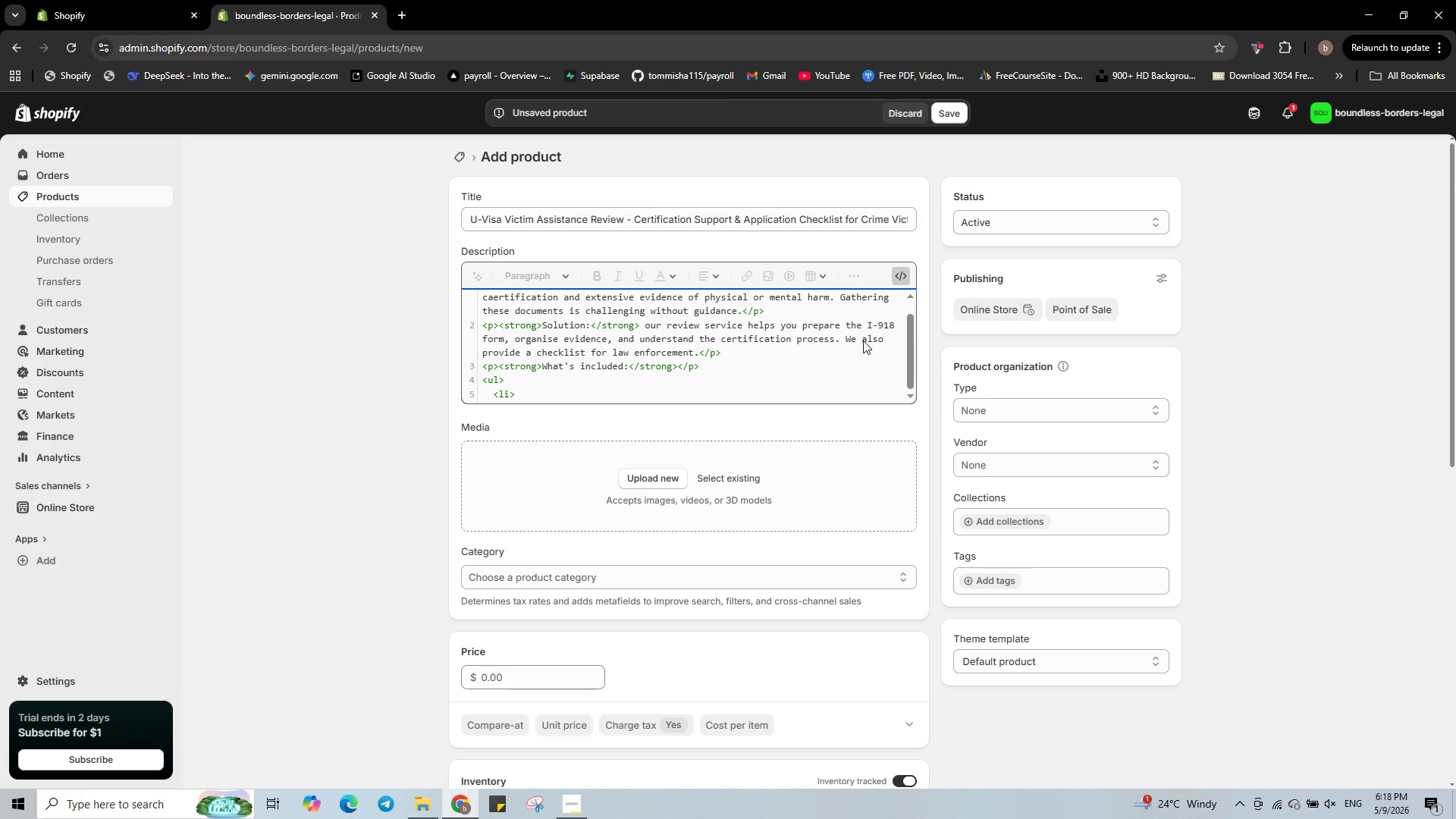 
type(I-918 form review</li>)
 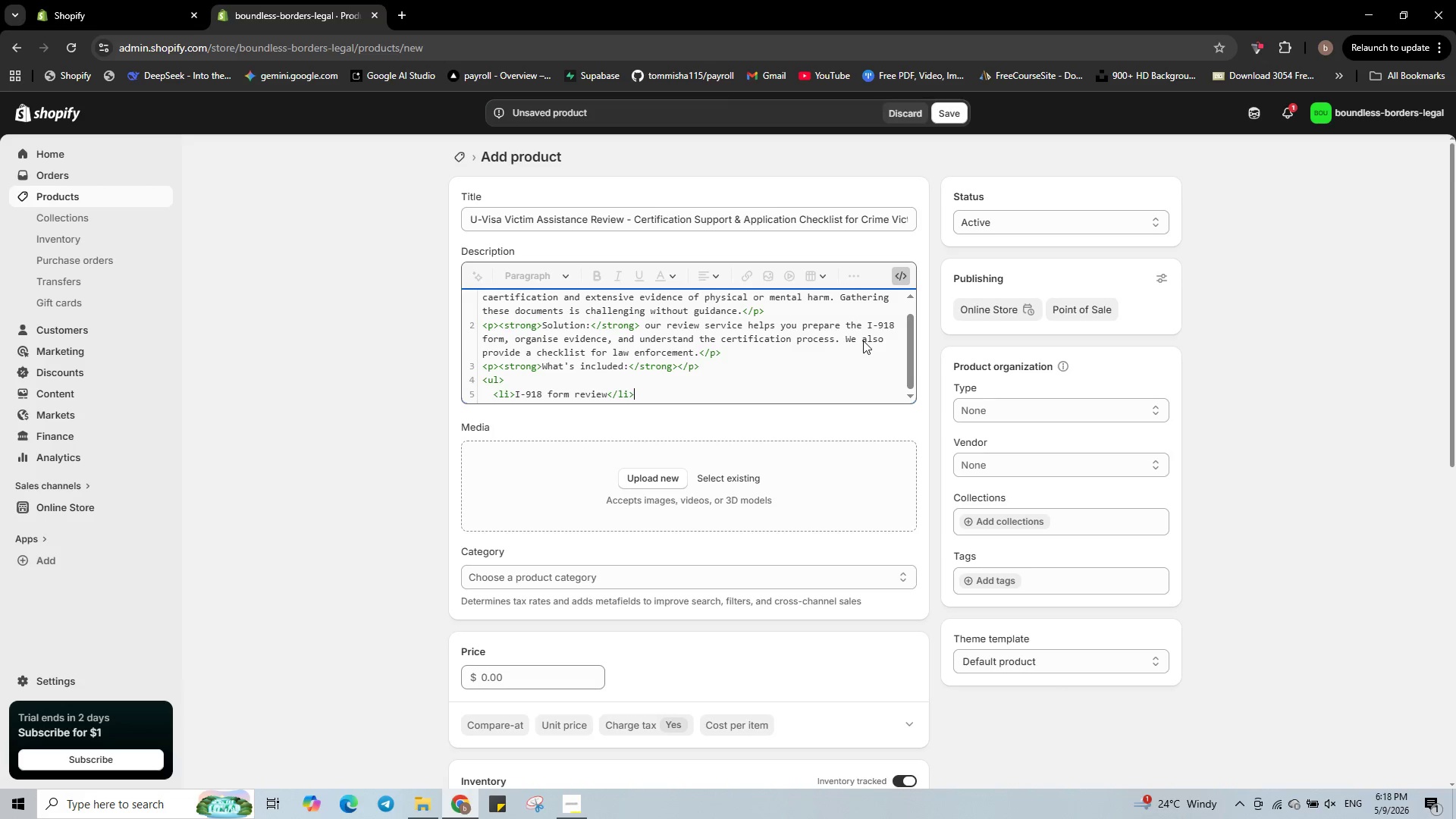 
key(Enter)
 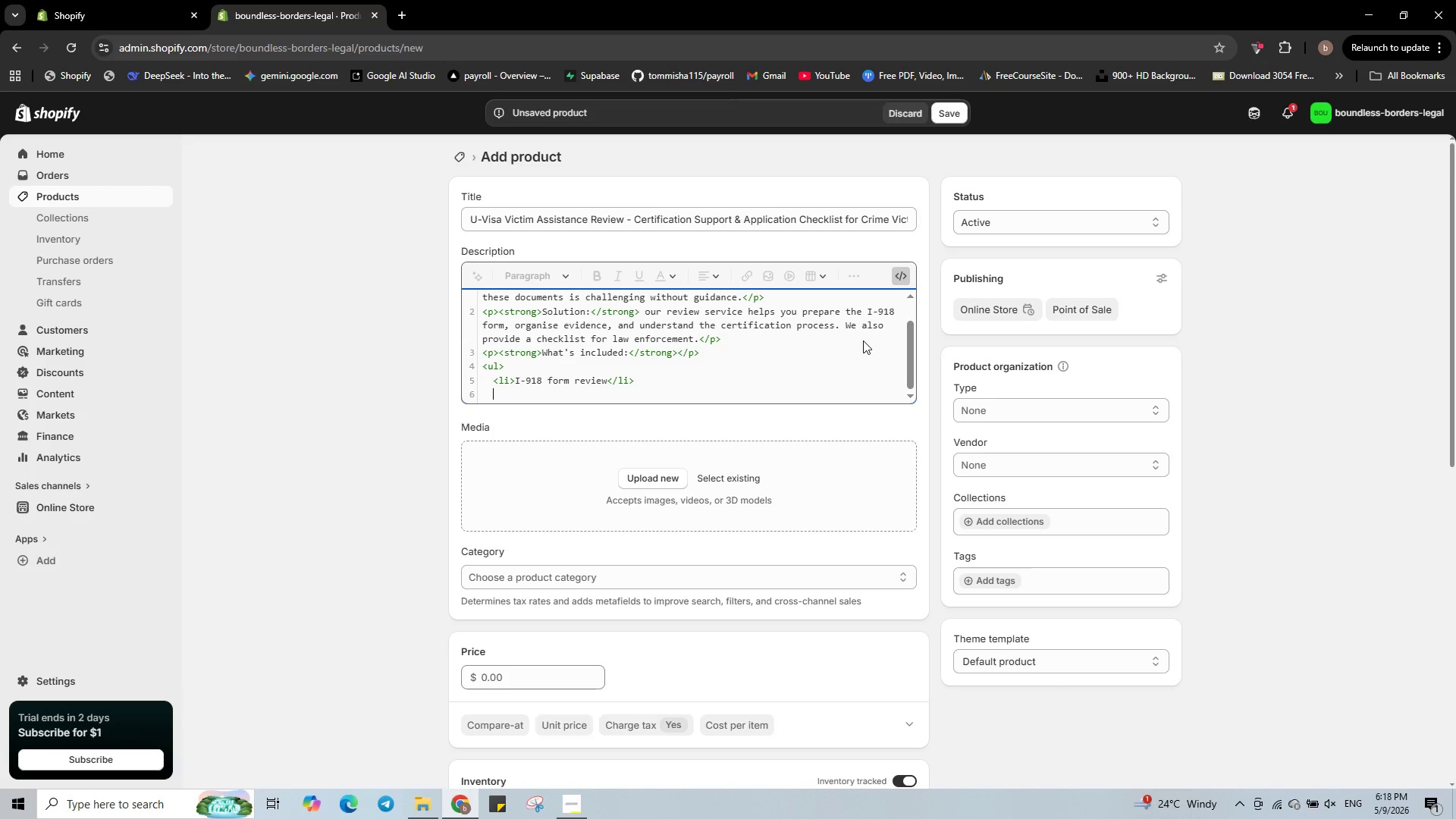 
type(<li>Evidence list ()
 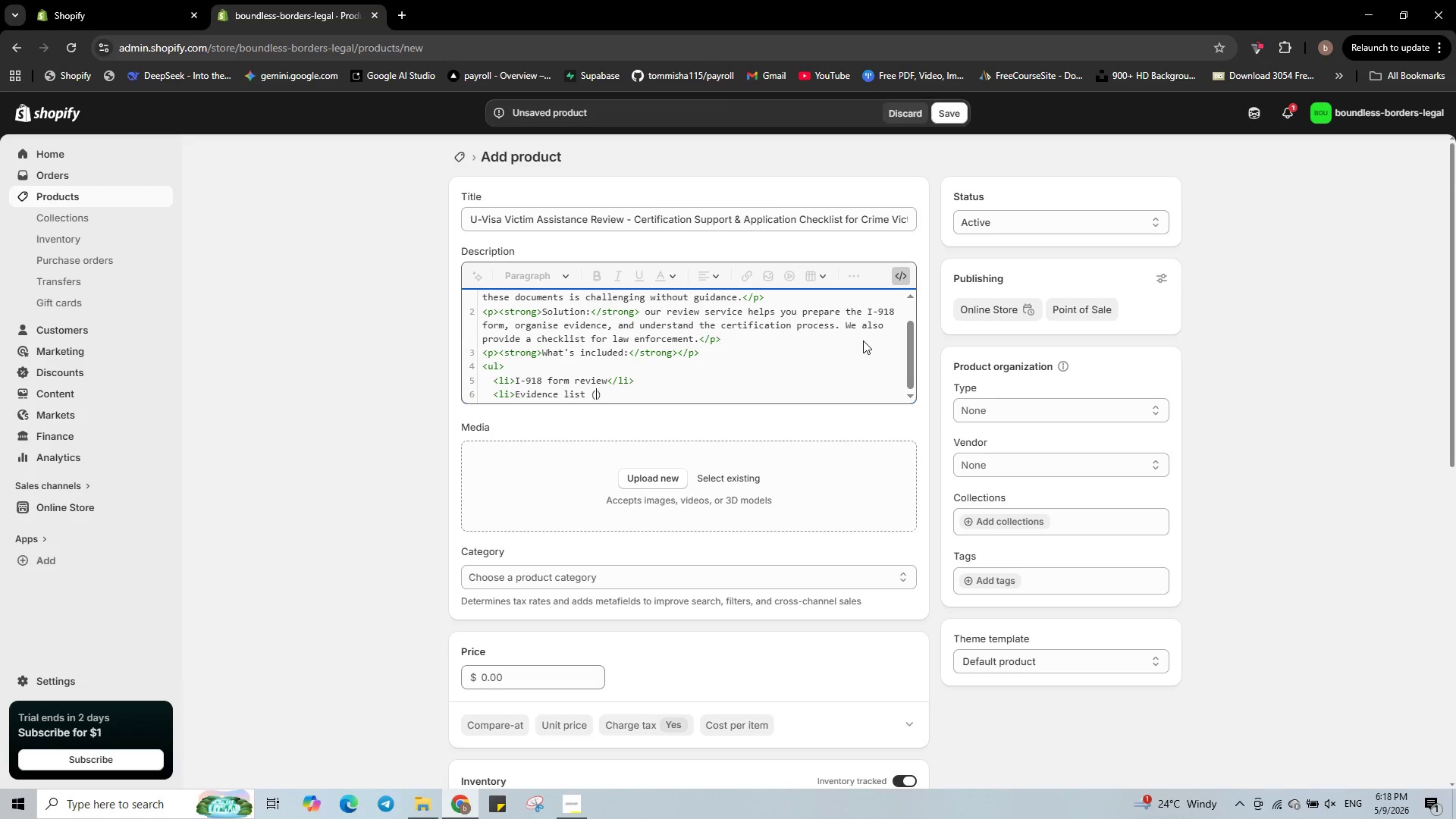 
wait(5.91)
 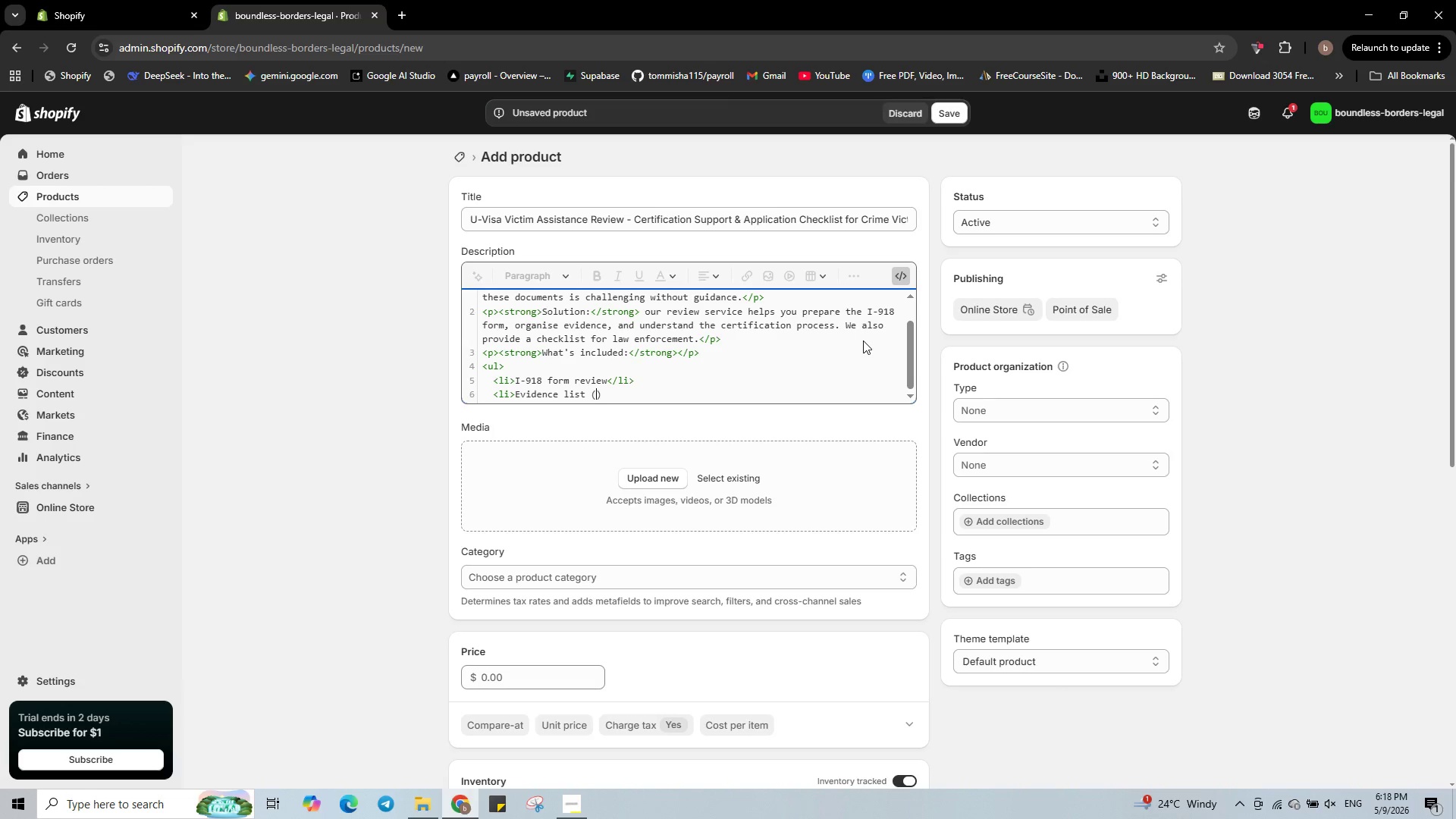 
type(polce)
 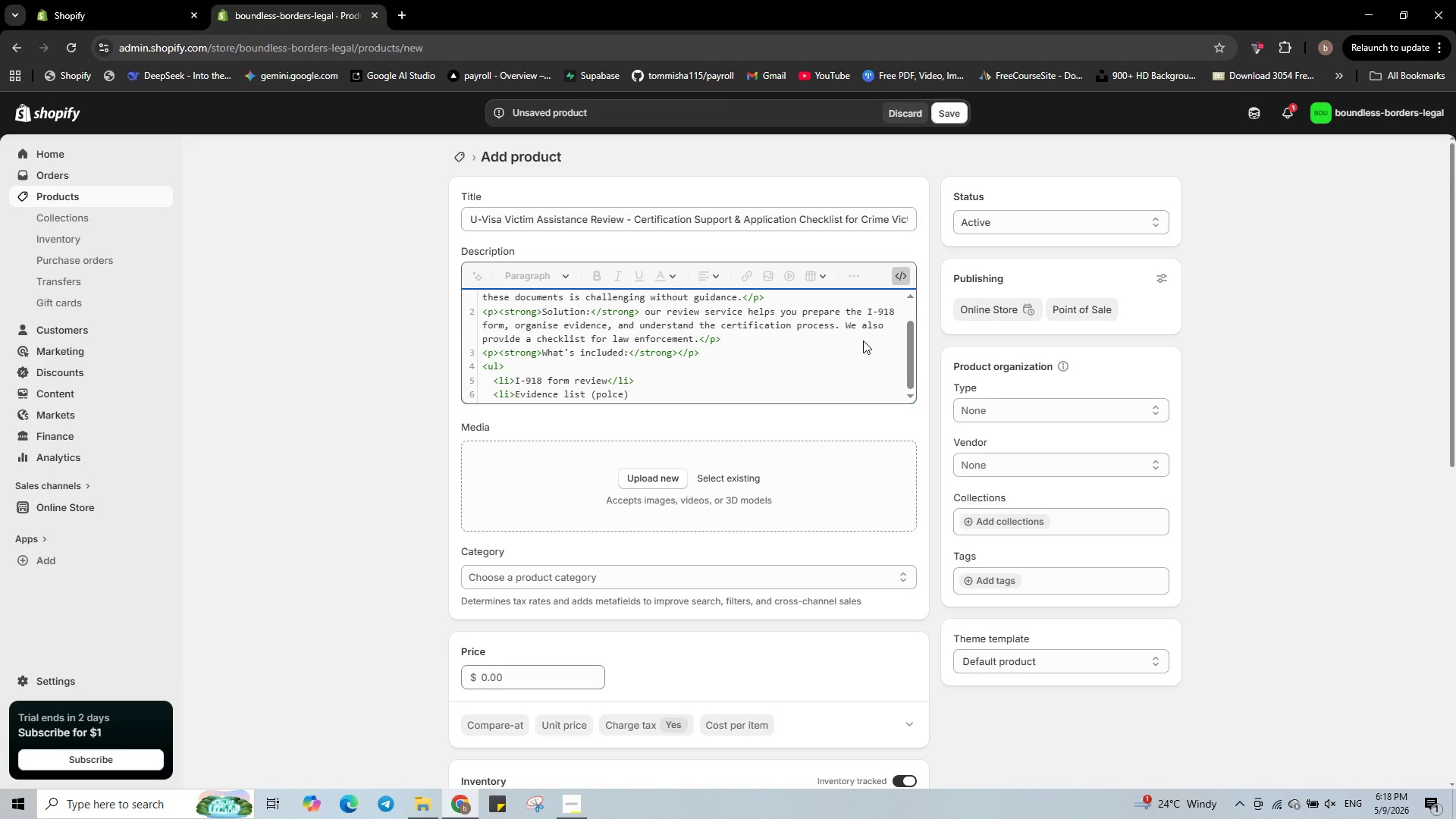 
key(ArrowLeft)
 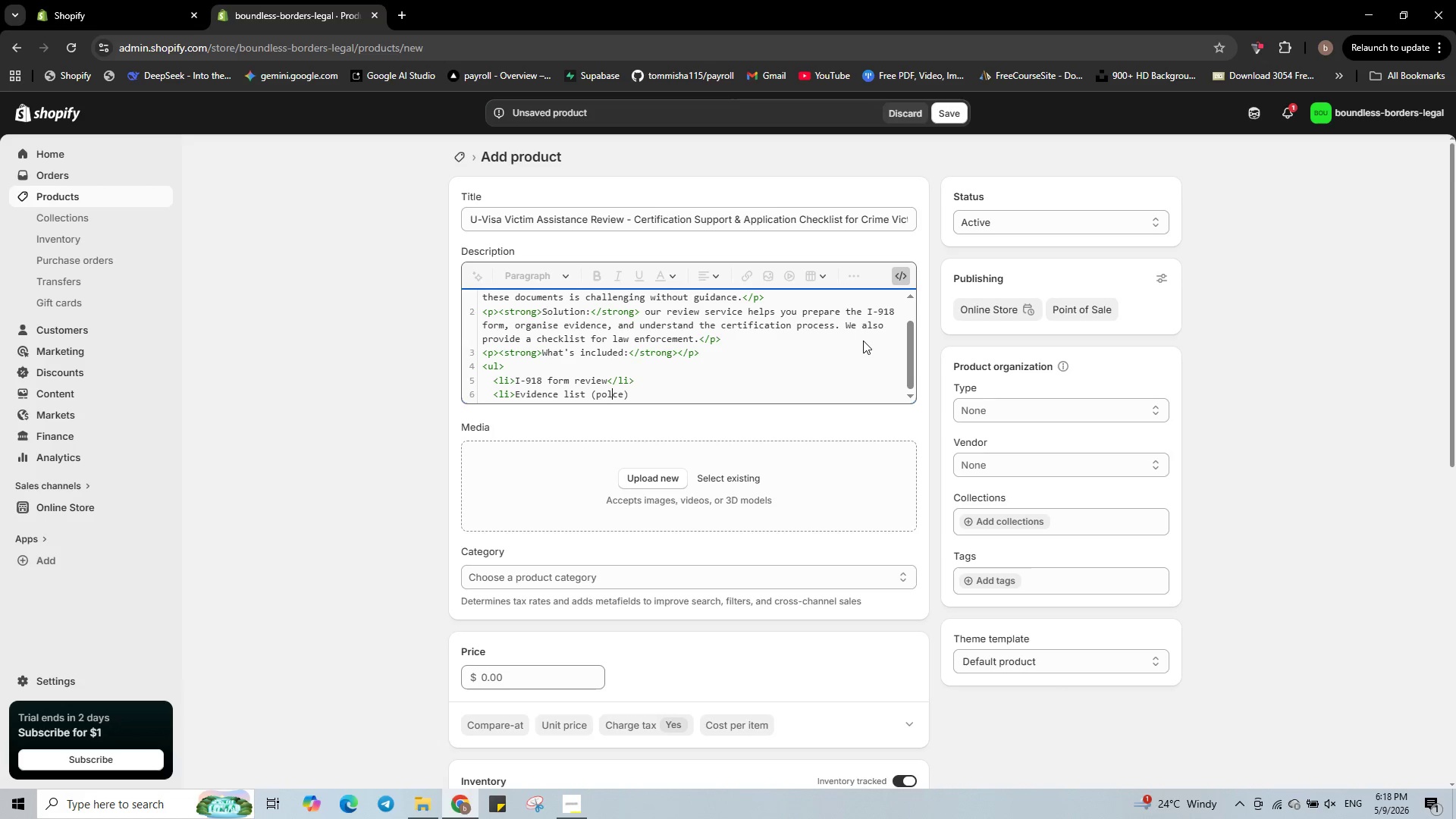 
key(ArrowLeft)
 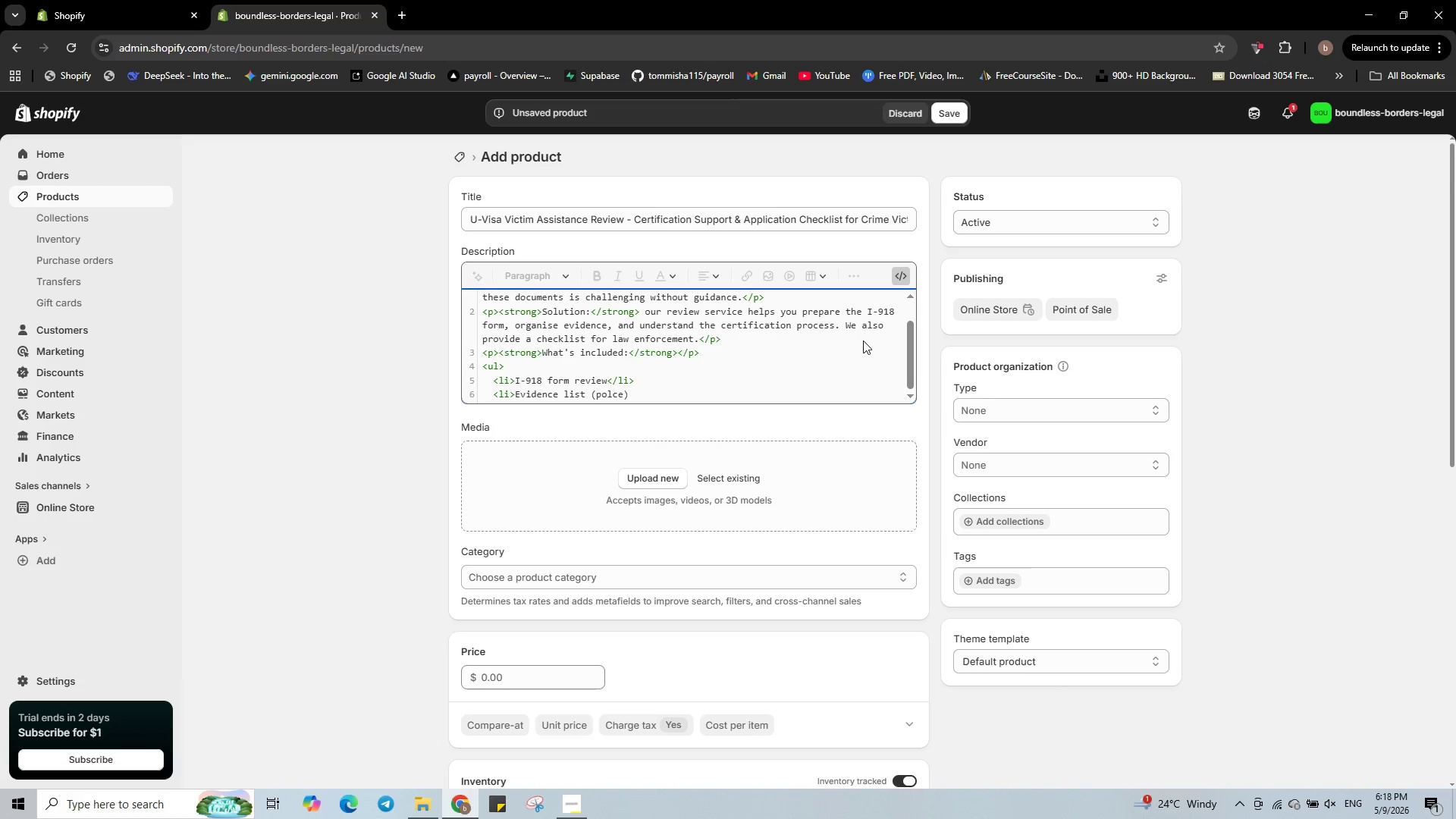 
key(I)
 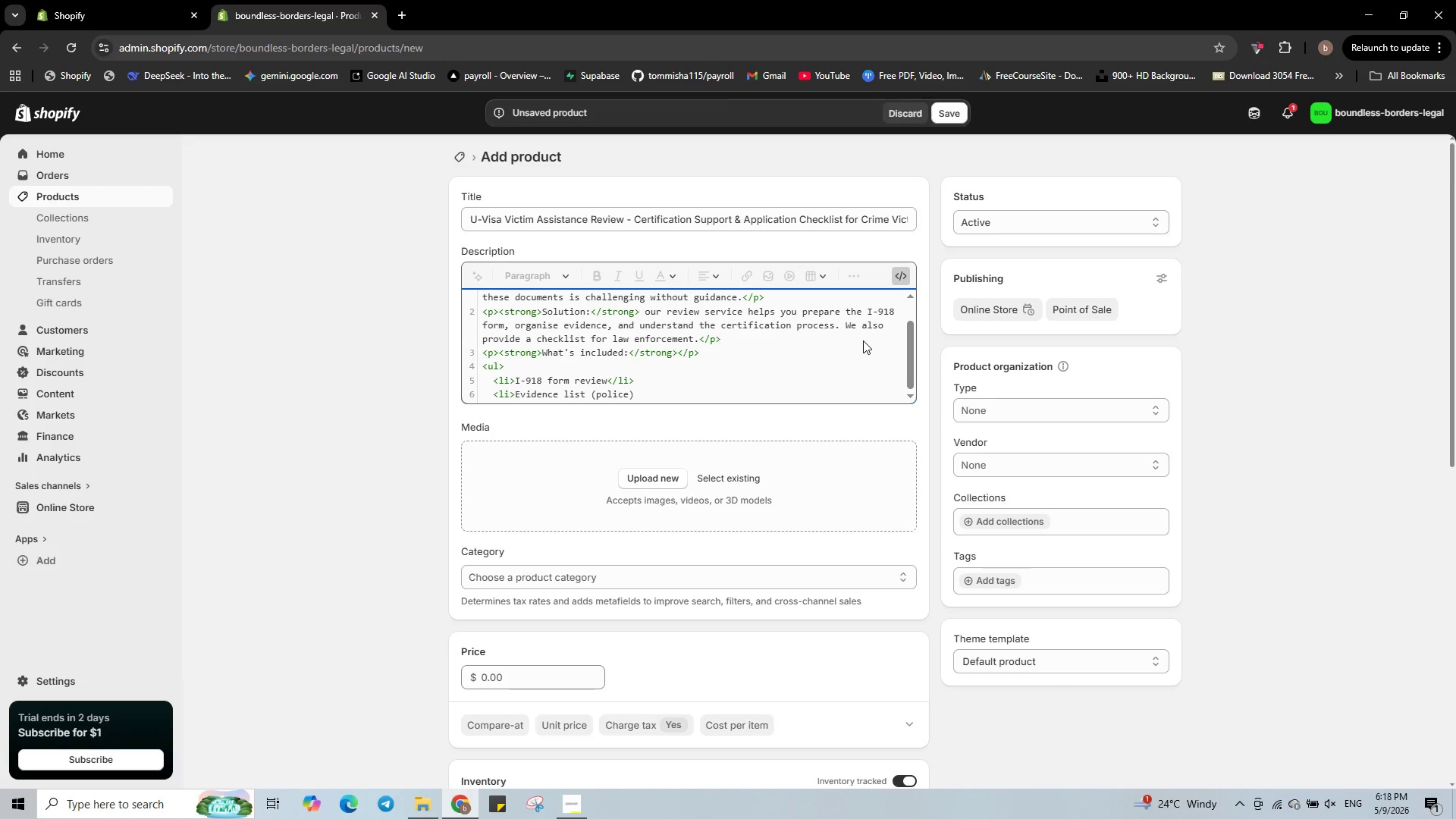 
key(ArrowRight)
 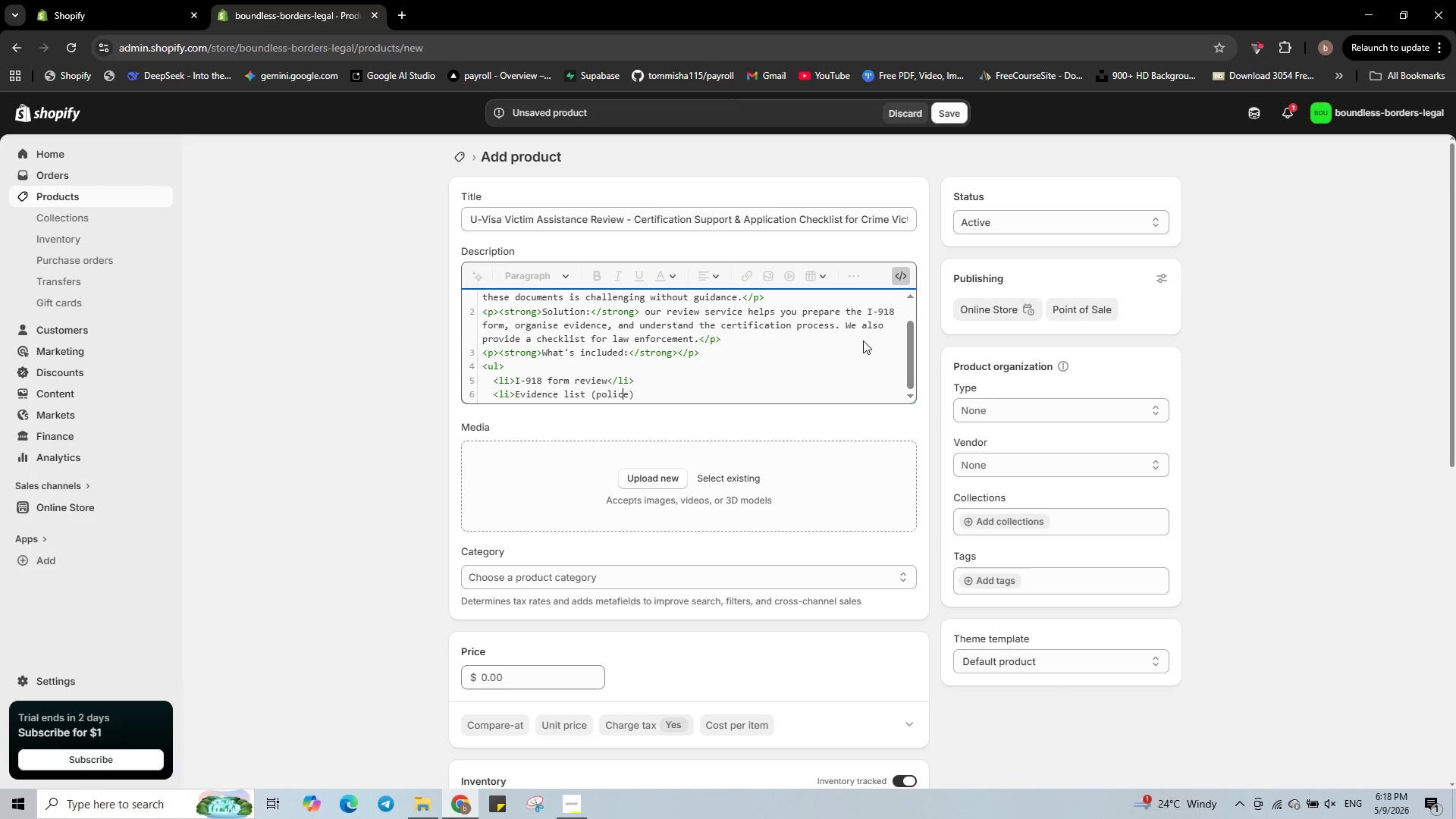 
key(ArrowRight)
 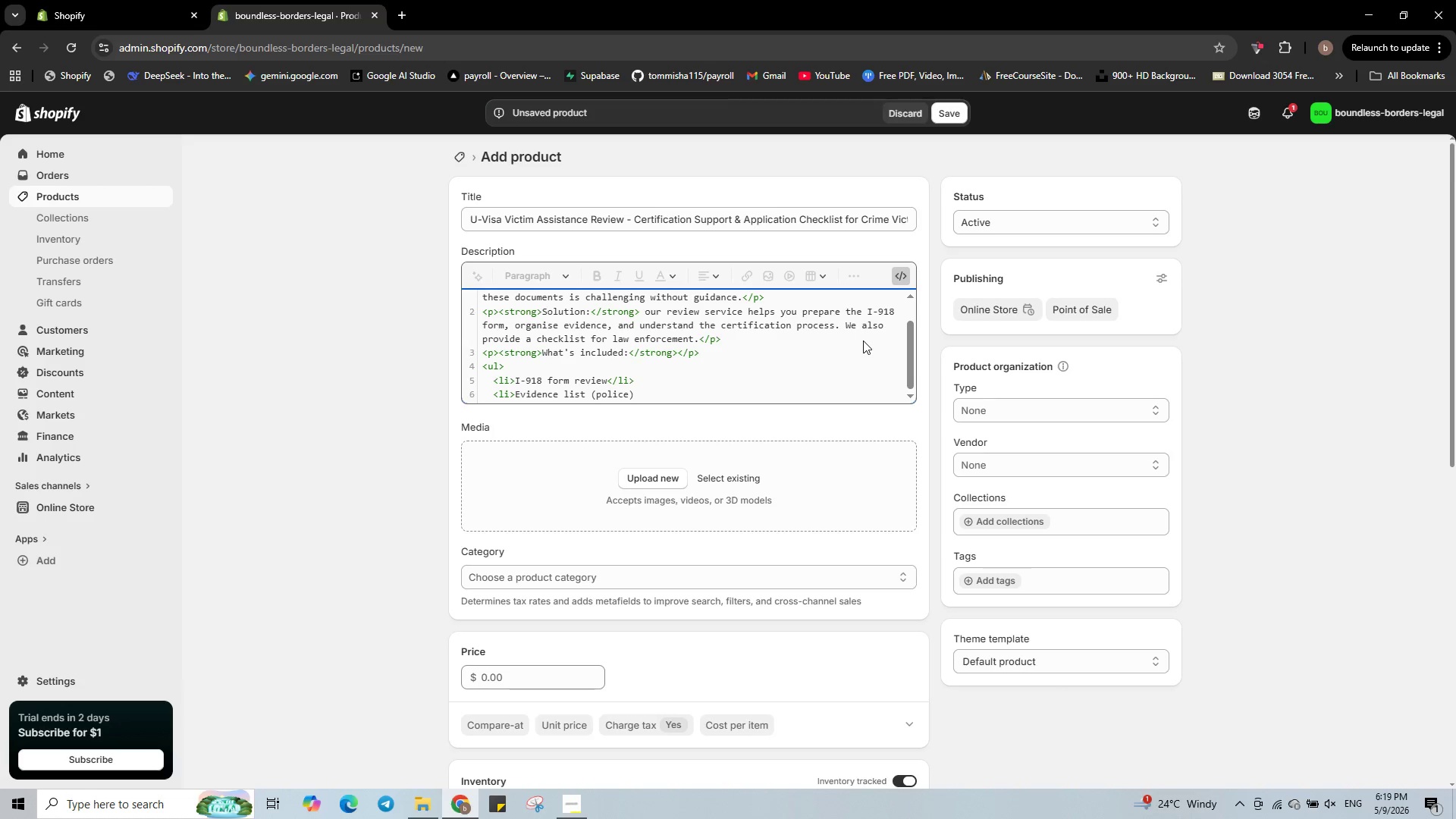 
type( reports)
 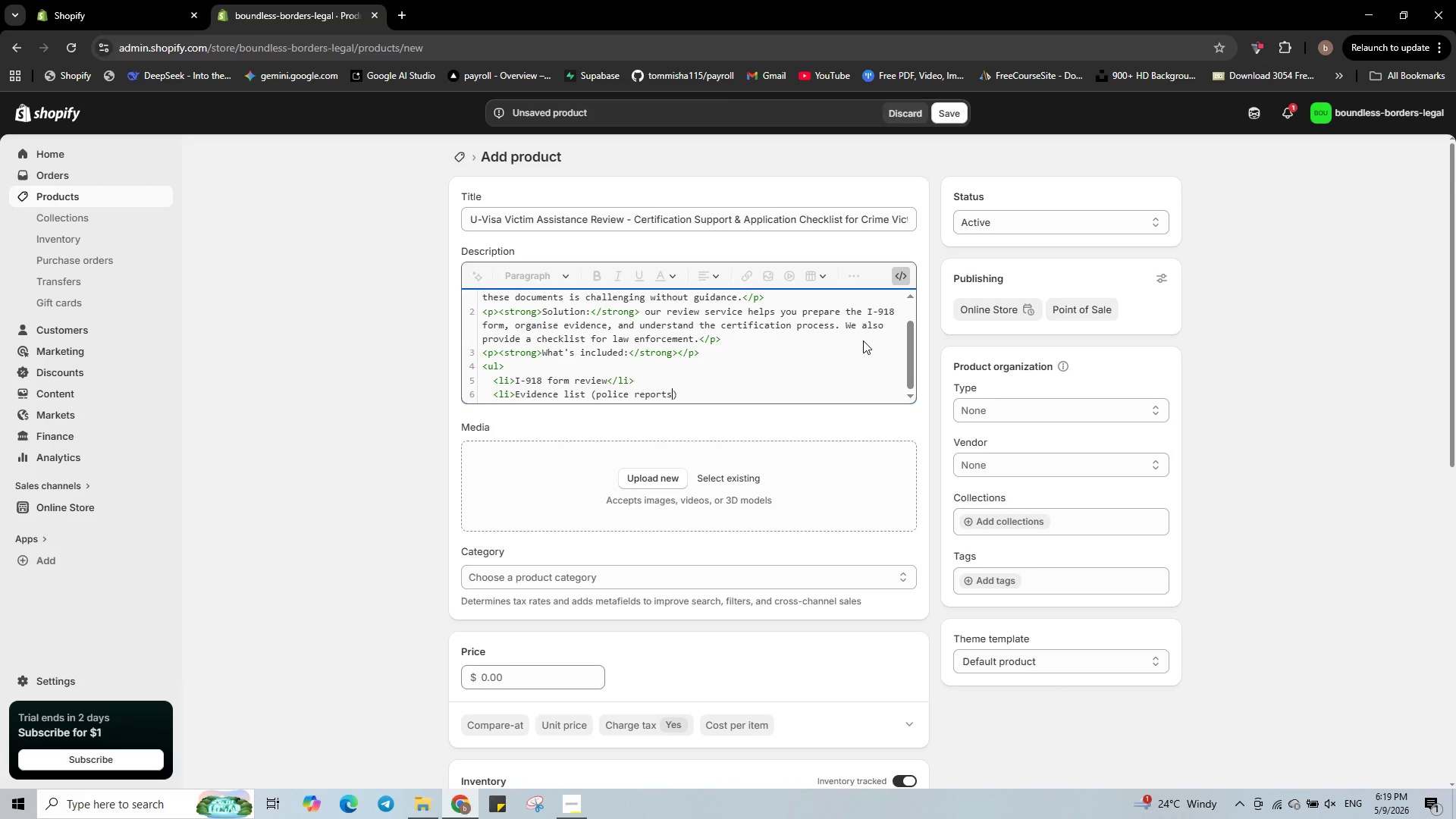 
type(, medical records, )
 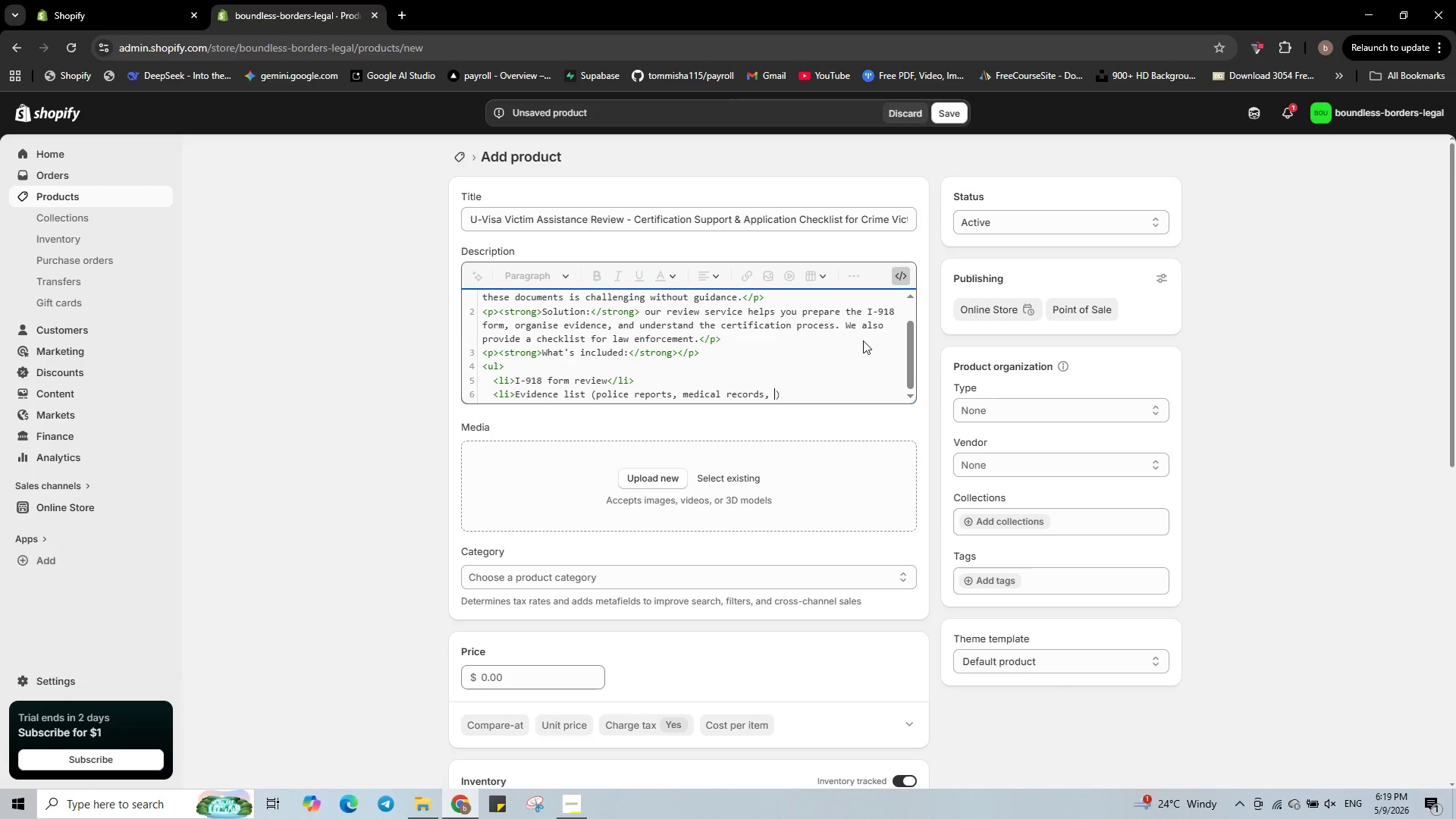 
type(psychological evaluations)
 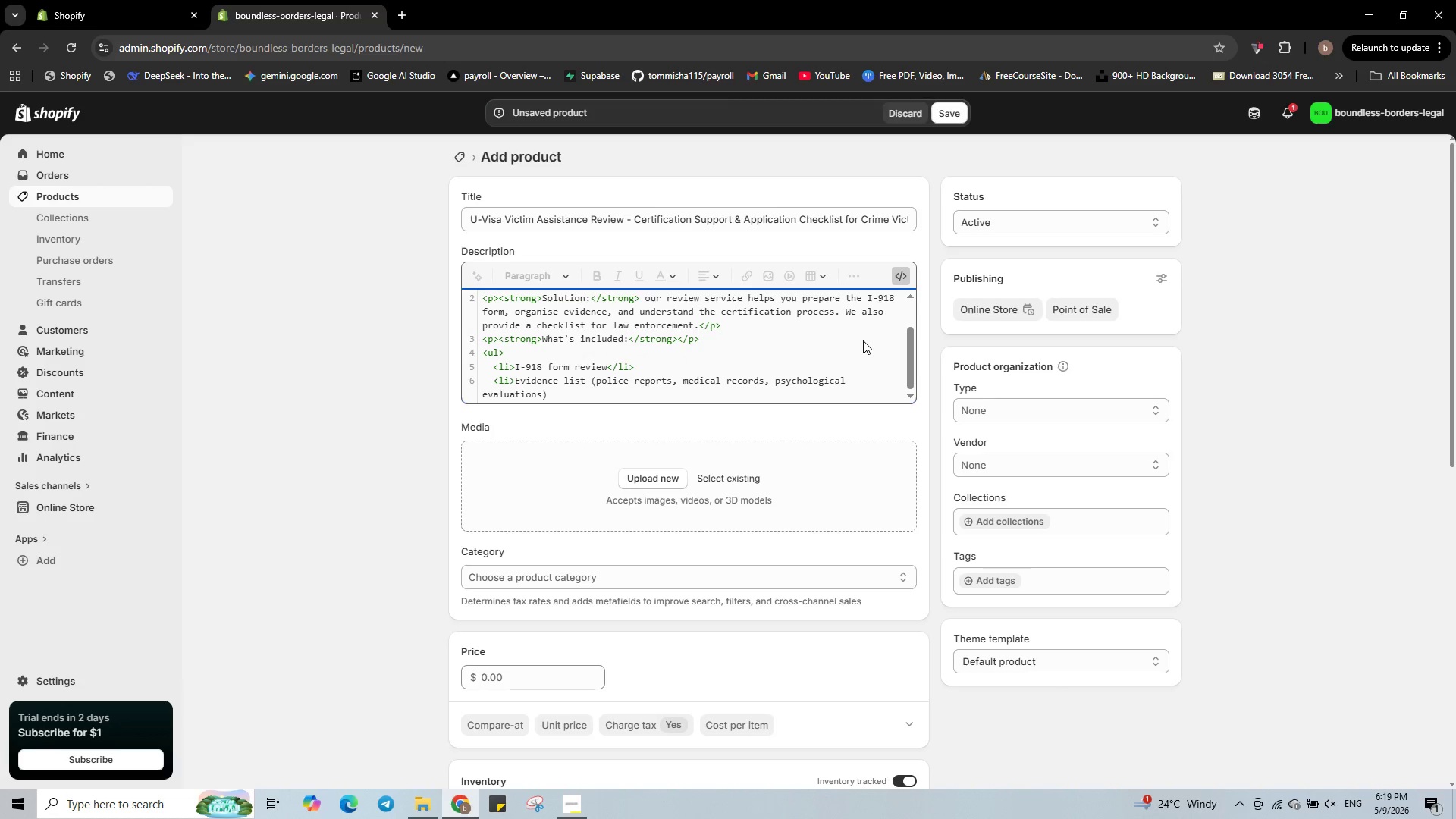 
key(ArrowRight)
 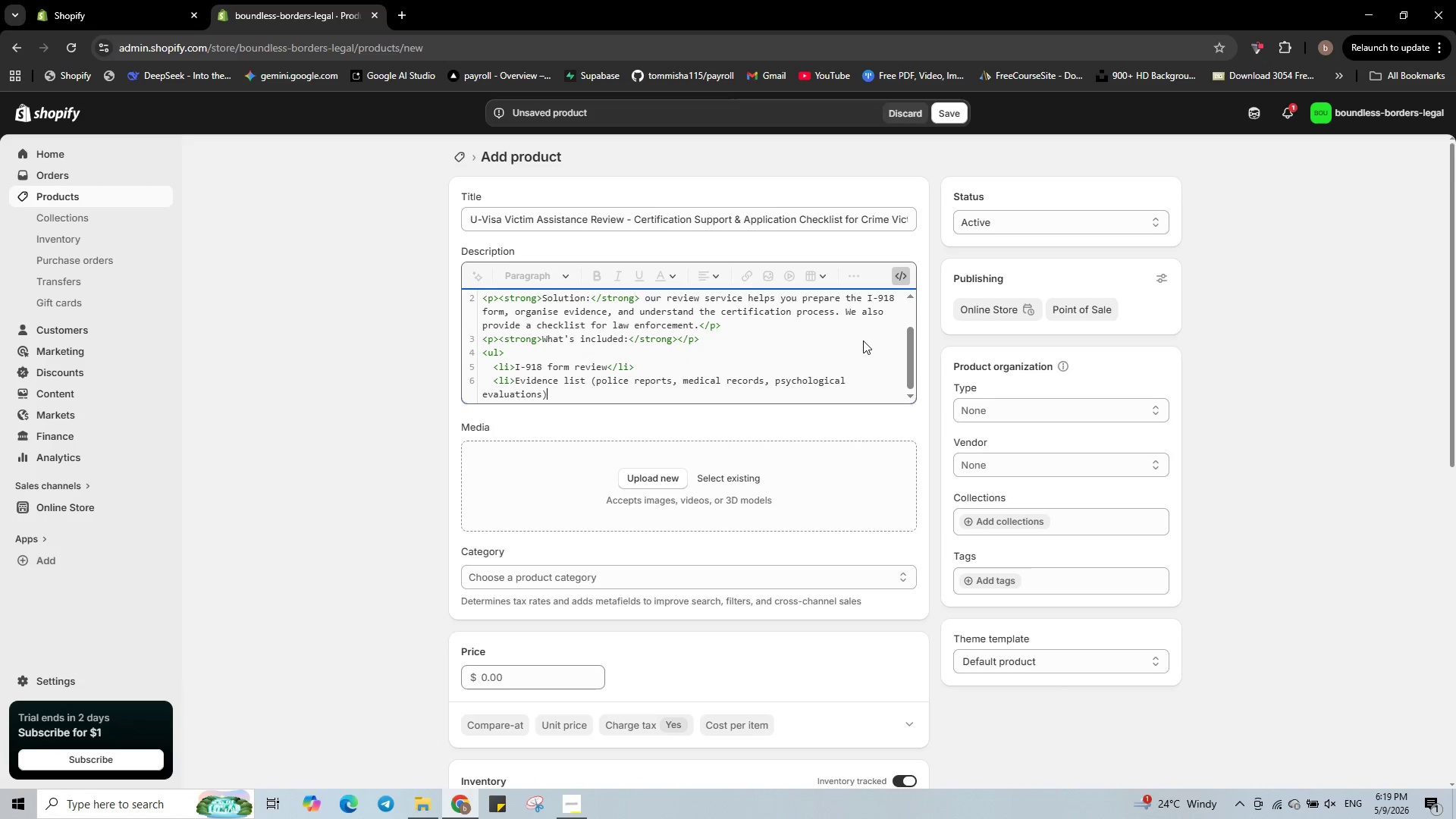 
hold_key(key=ShiftRight, duration=0.5)
 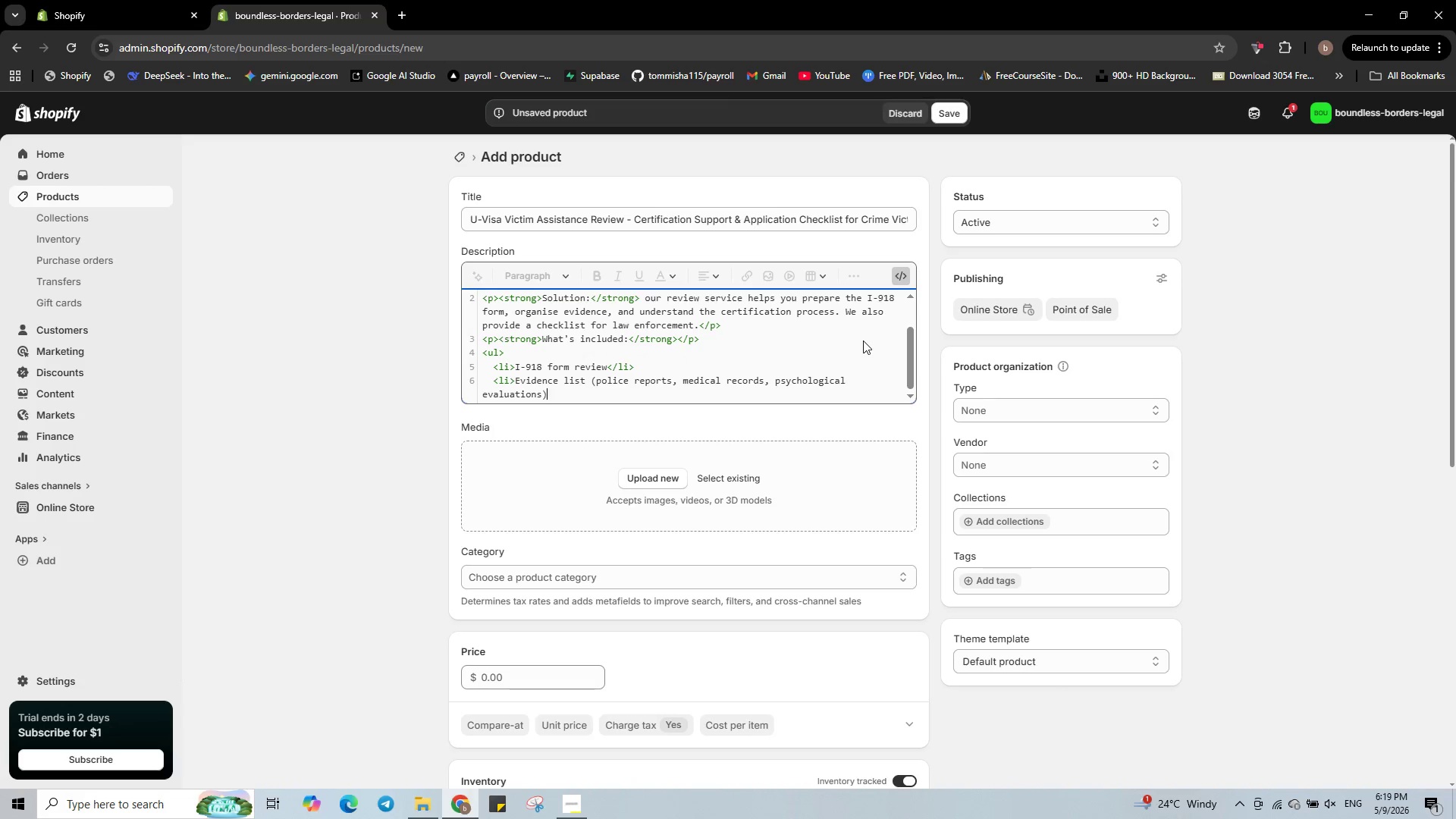 
type(</li.)
key(Backspace)
key(Backspace)
key(Backspace)
key(Backspace)
key(Backspace)
key(Backspace)
key(Backspace)
key(Backspace)
key(Backspace)
key(Backspace)
 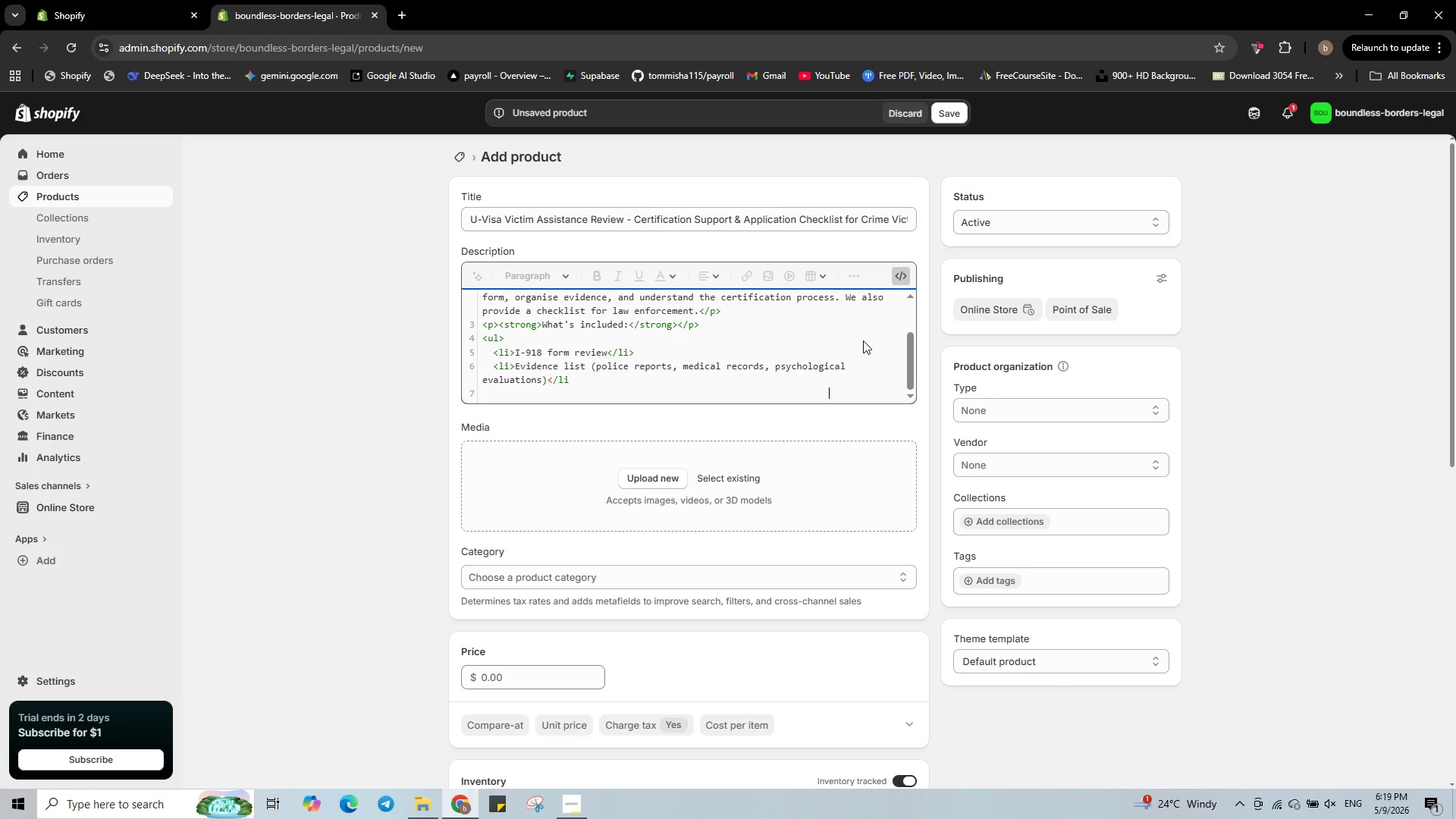 
hold_key(key=Enter, duration=0.34)
 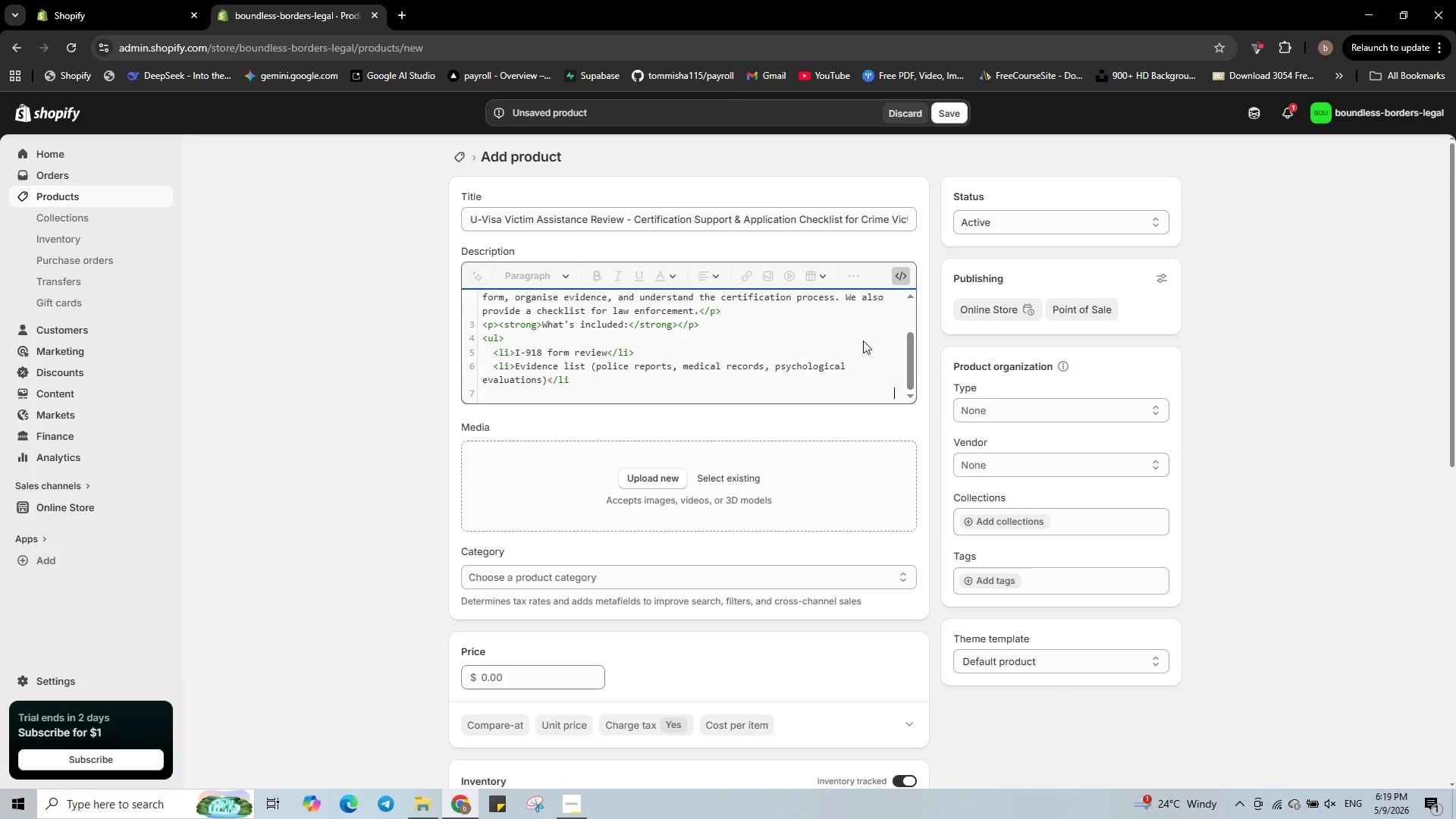 
key(ArrowUp)
 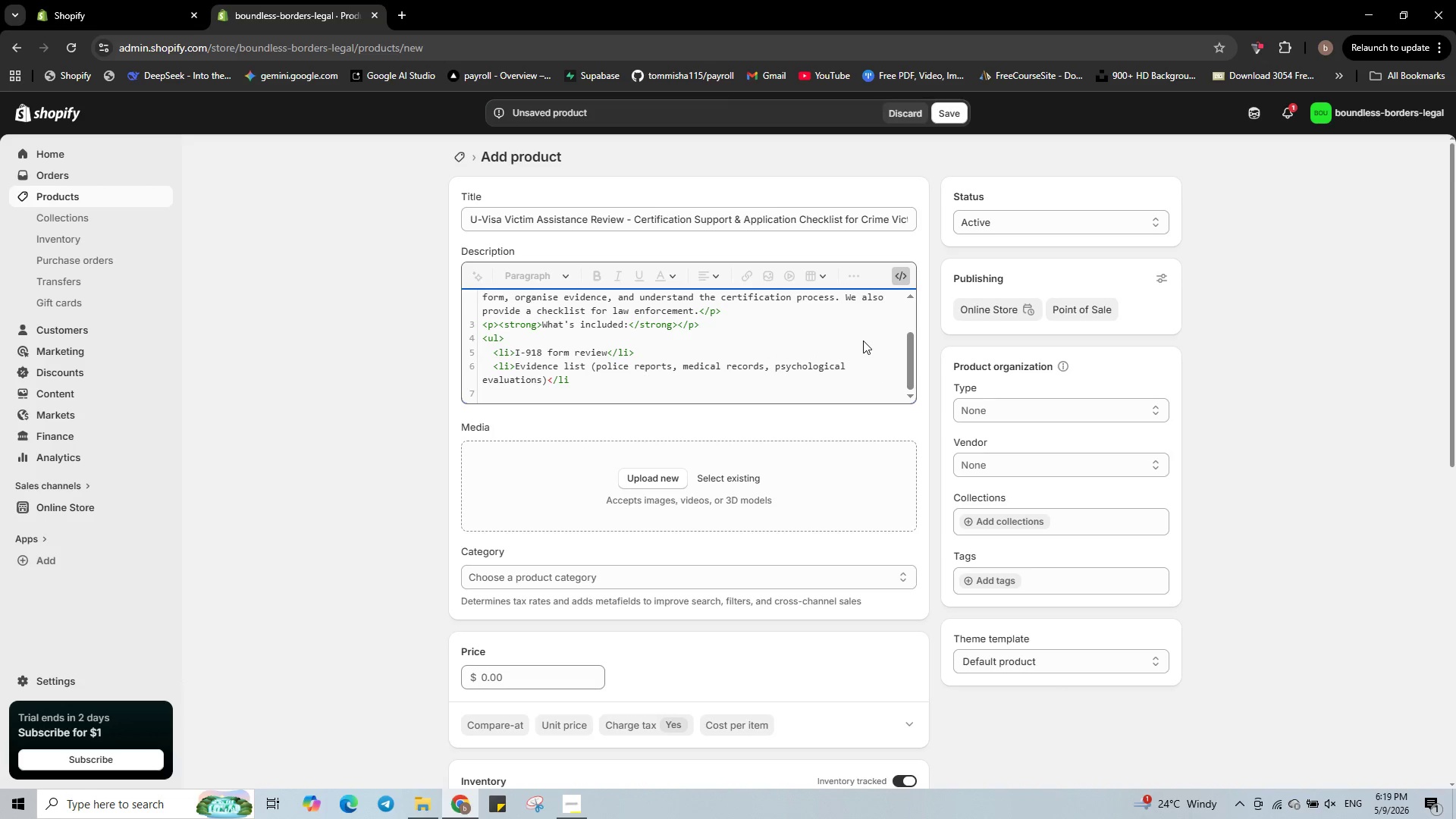 
key(Shift+Period)
 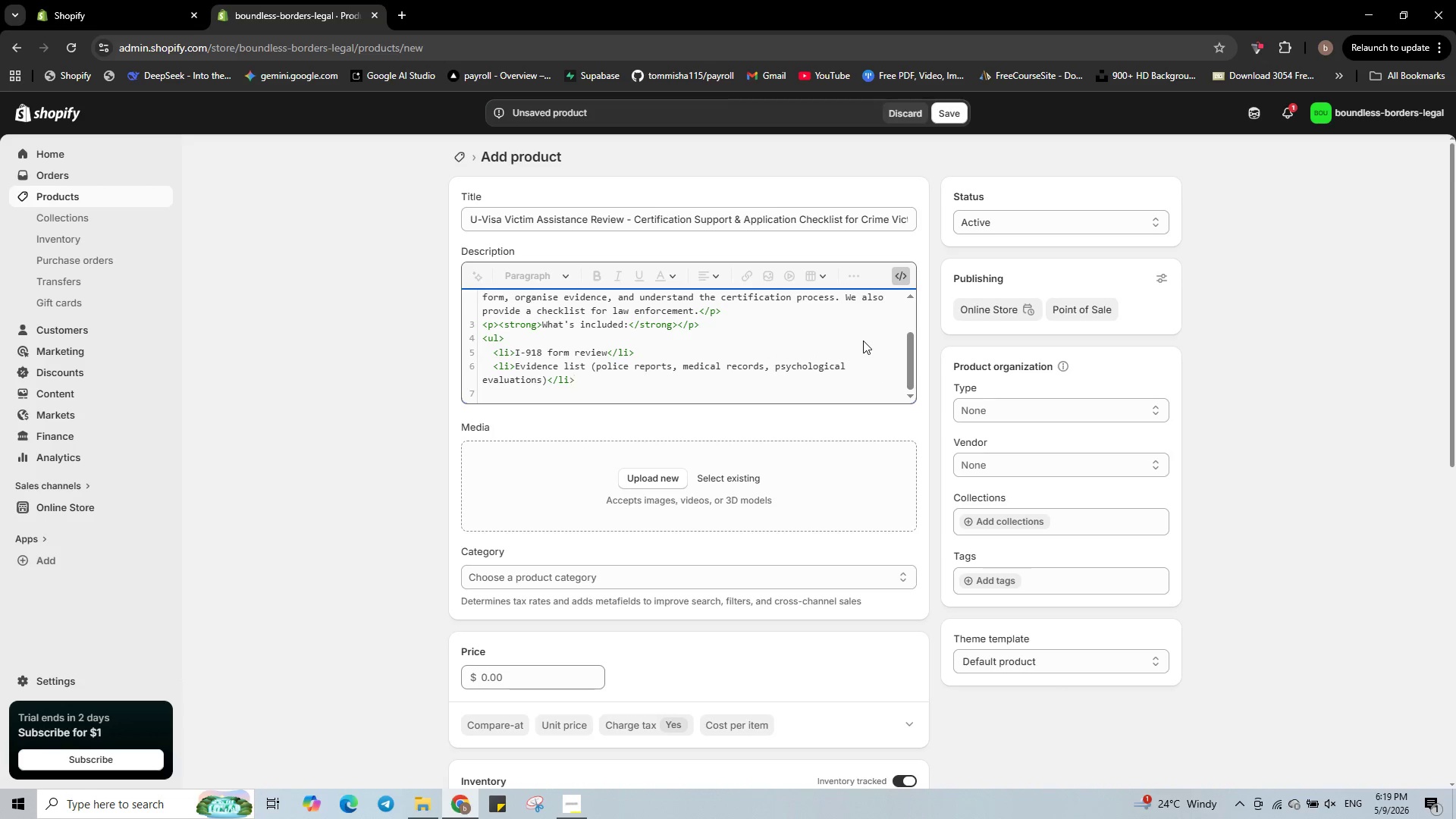 
key(Enter)
 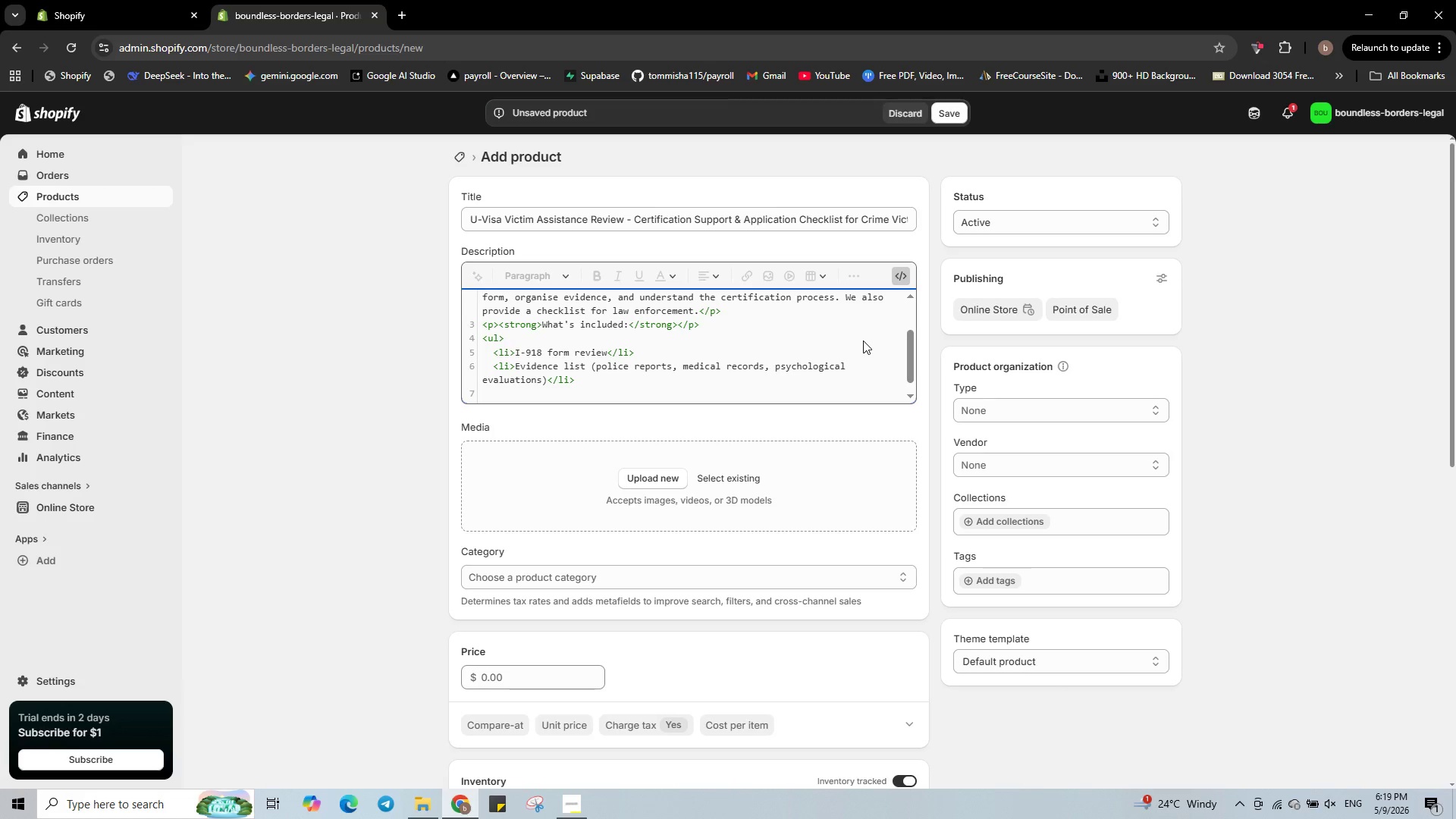 
type(<loi)
key(Backspace)
key(Backspace)
type(i>)
 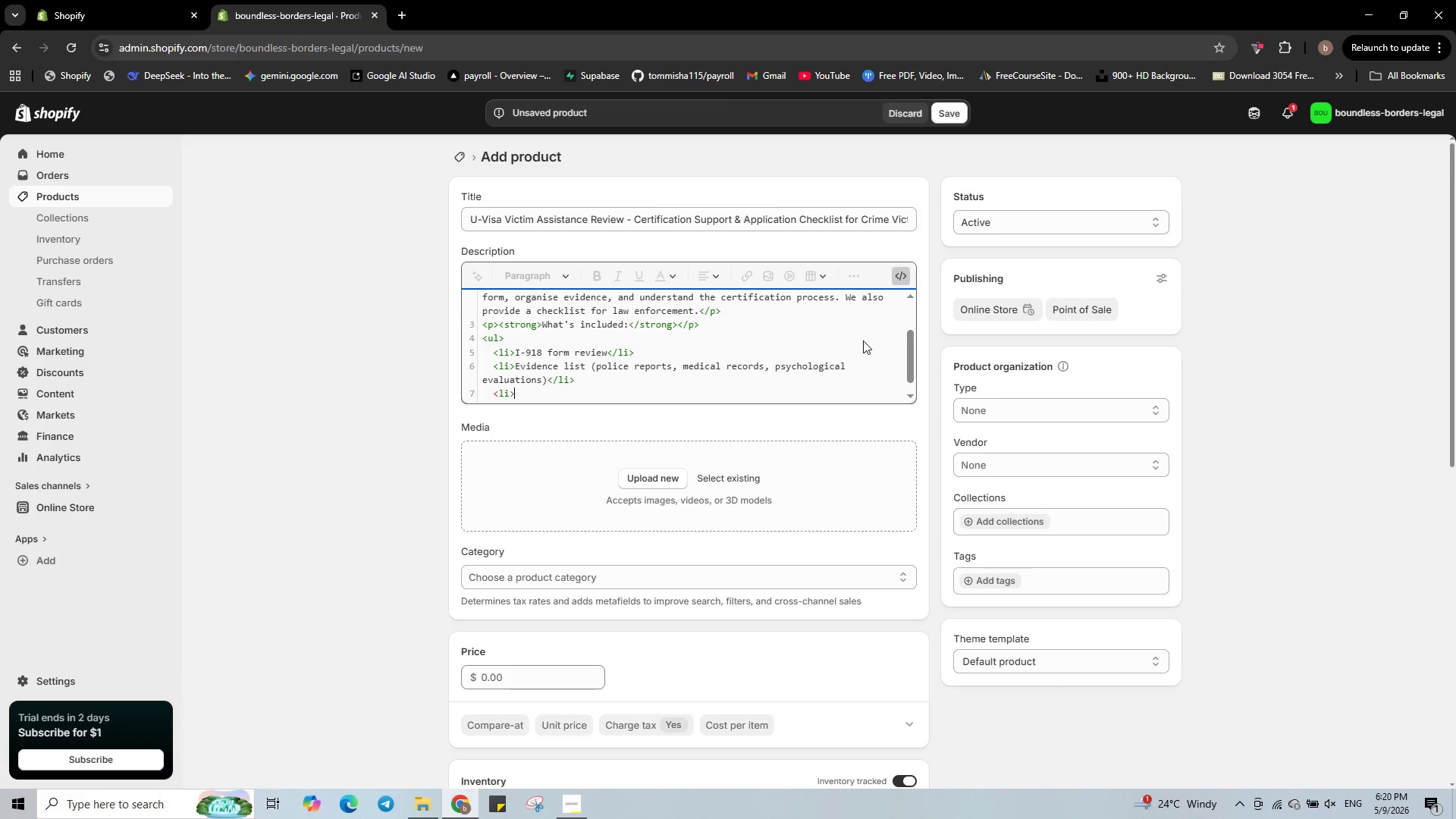 
type(Sample request letter for certification</li>)
 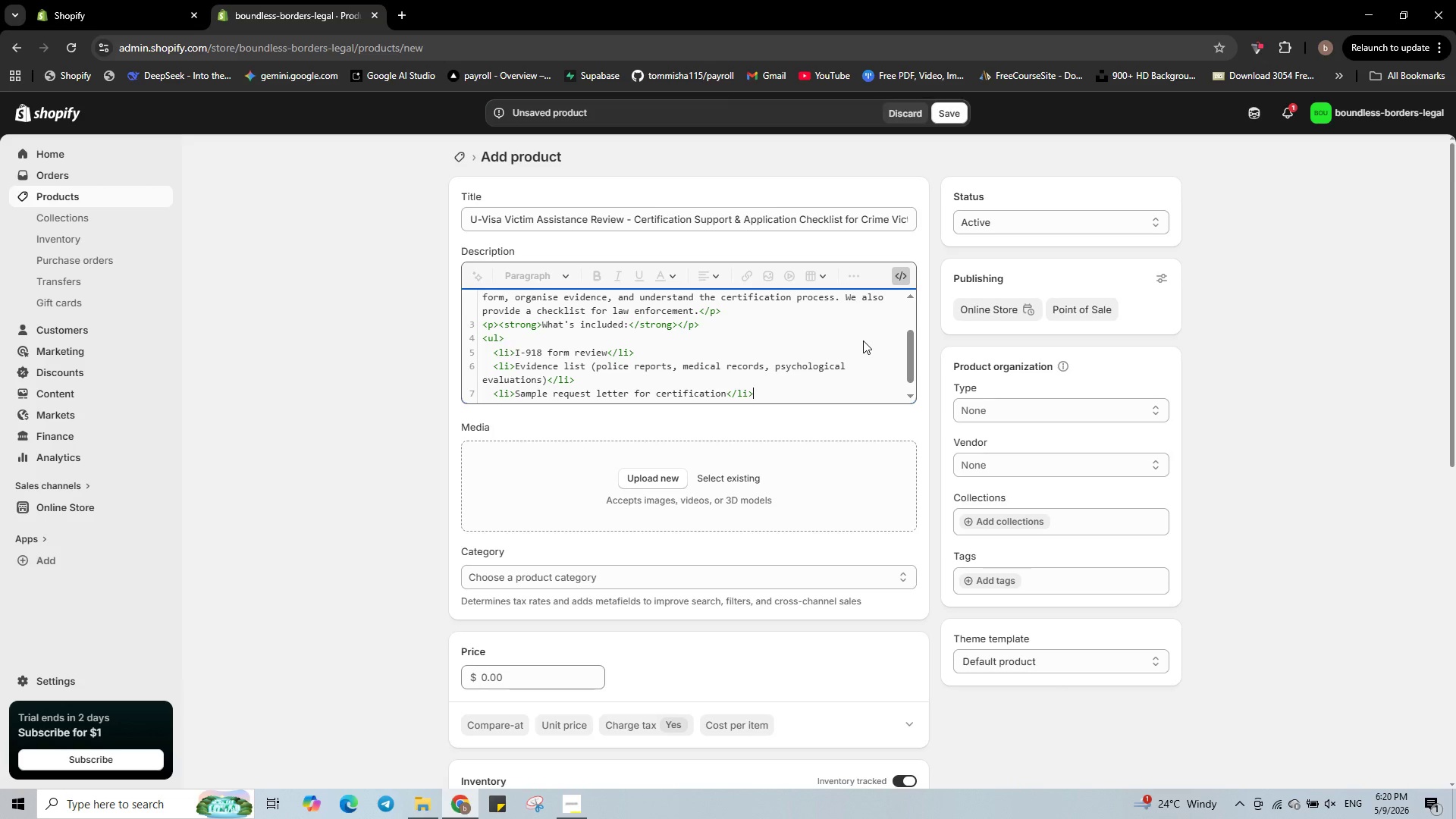 
key(Enter)
 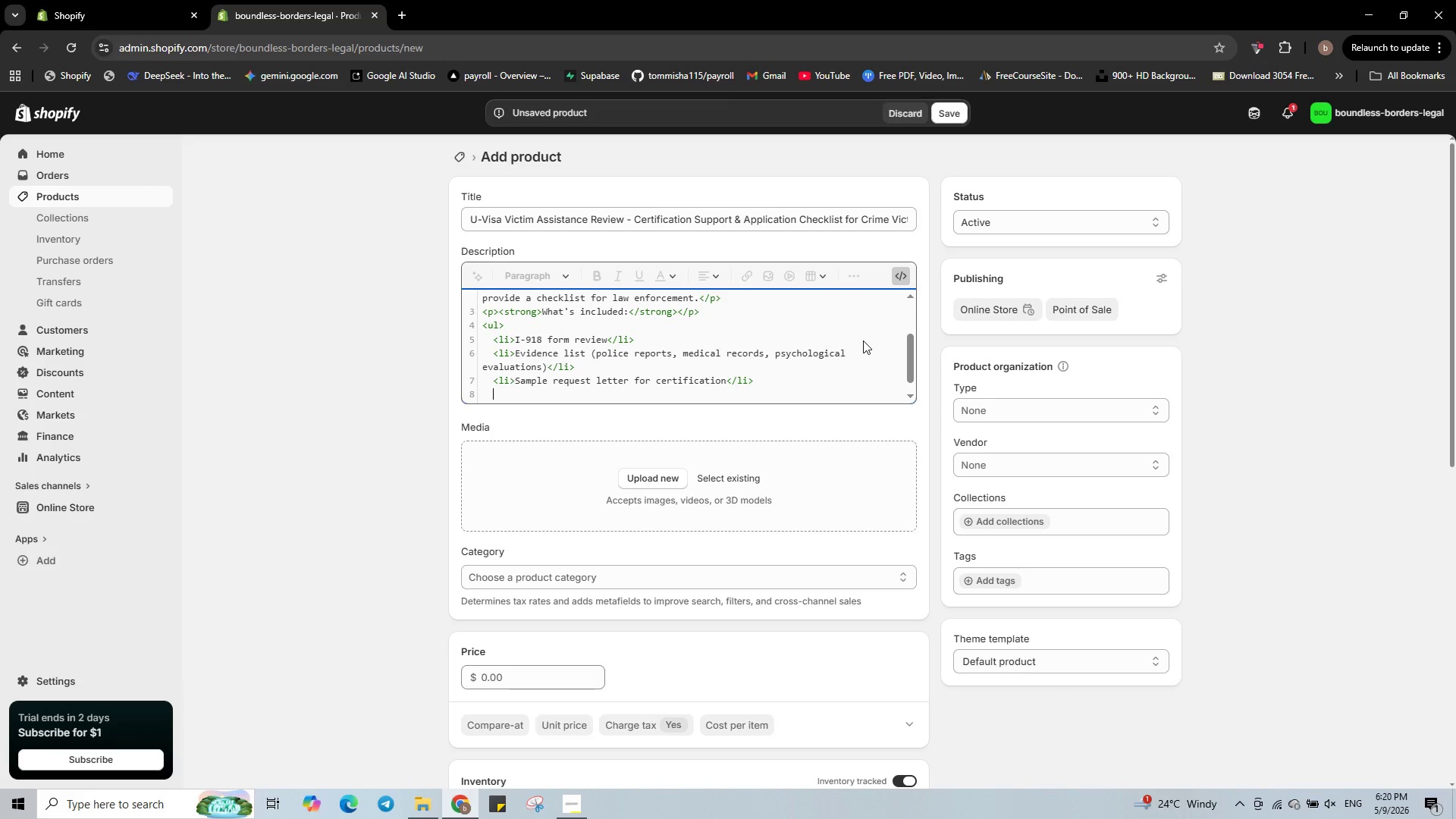 
type(<li>Filing instructions for Vermont Service Center</li>)
 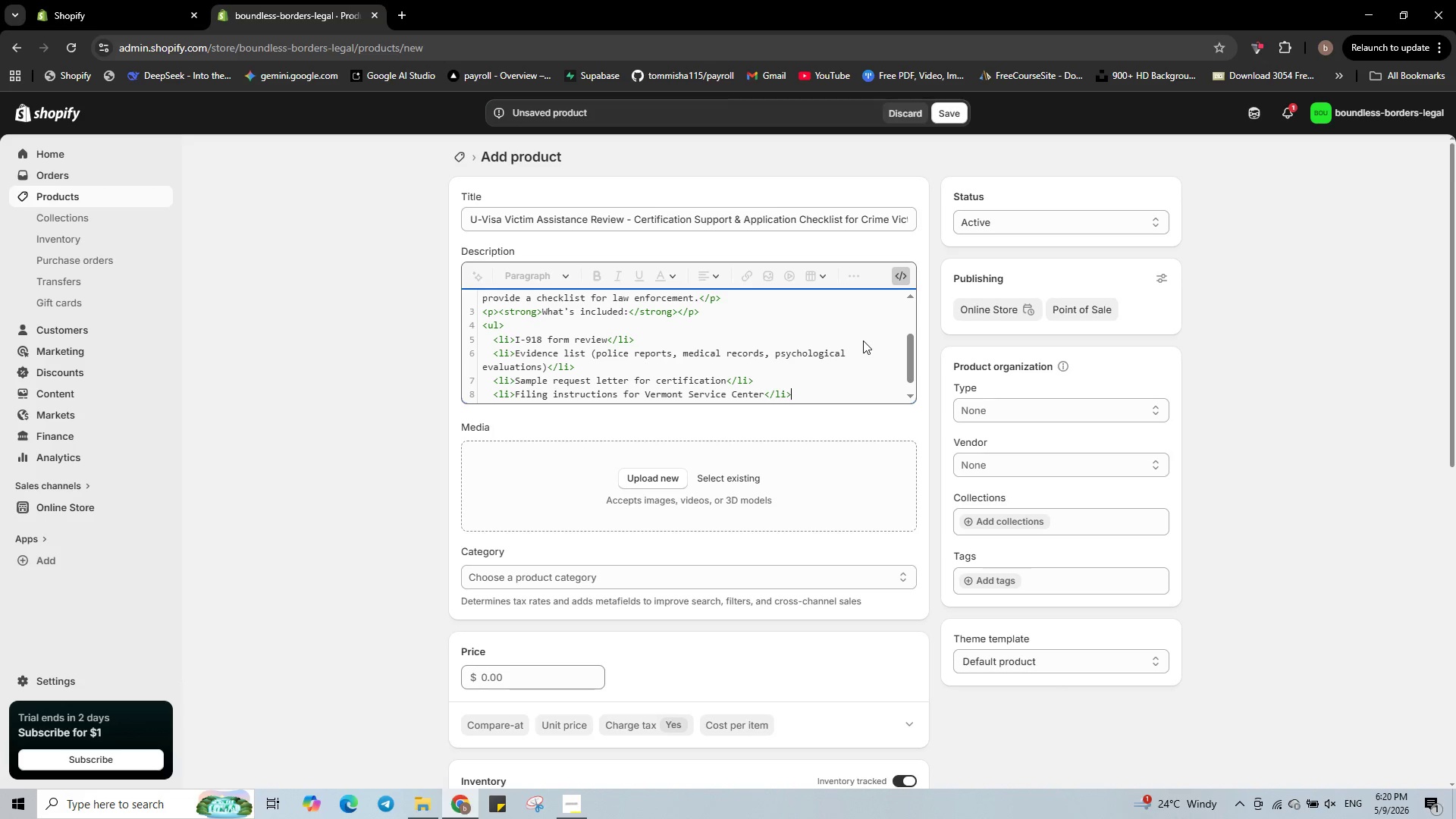 
key(Enter)
 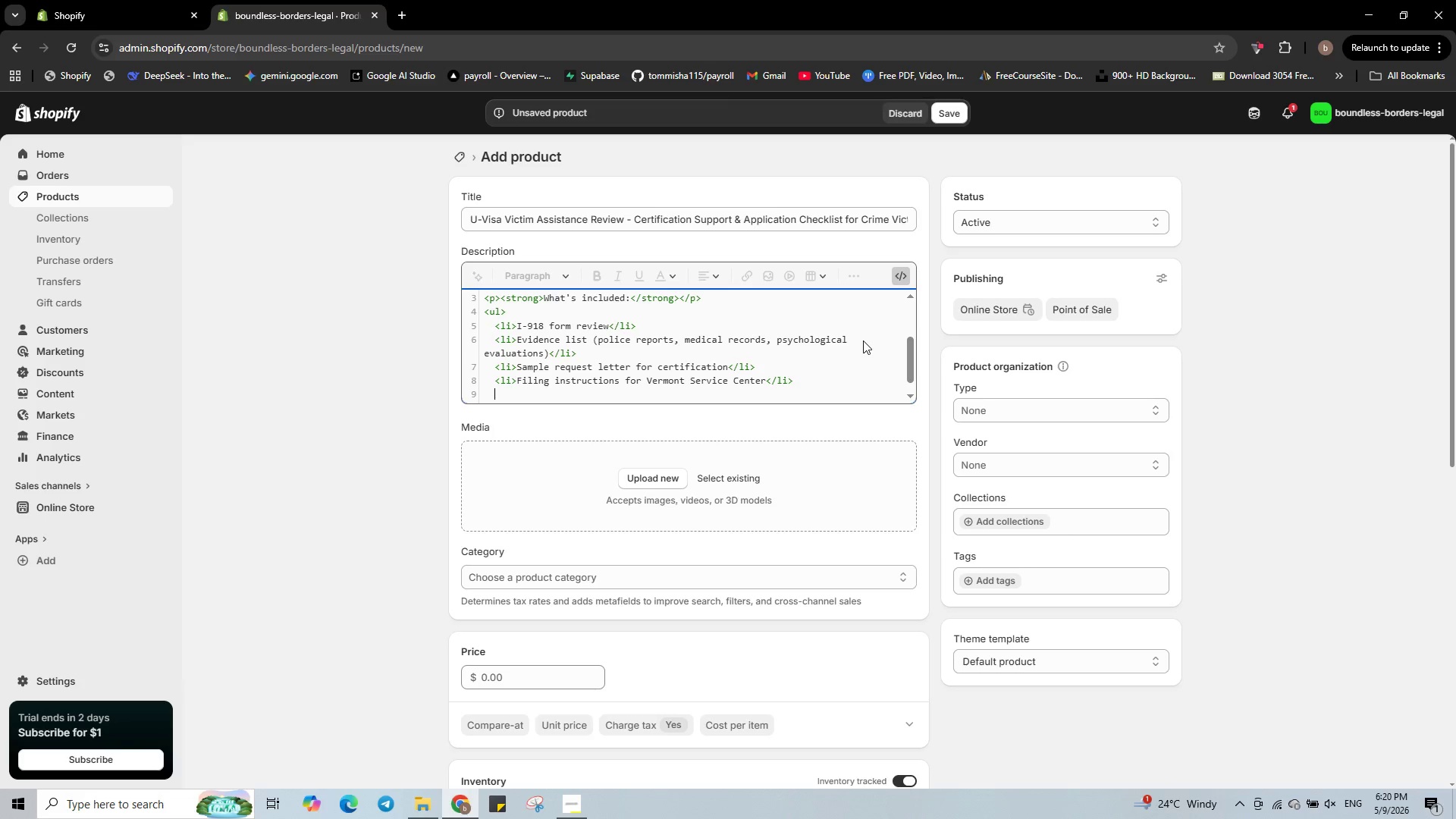 
type(</ul>)
 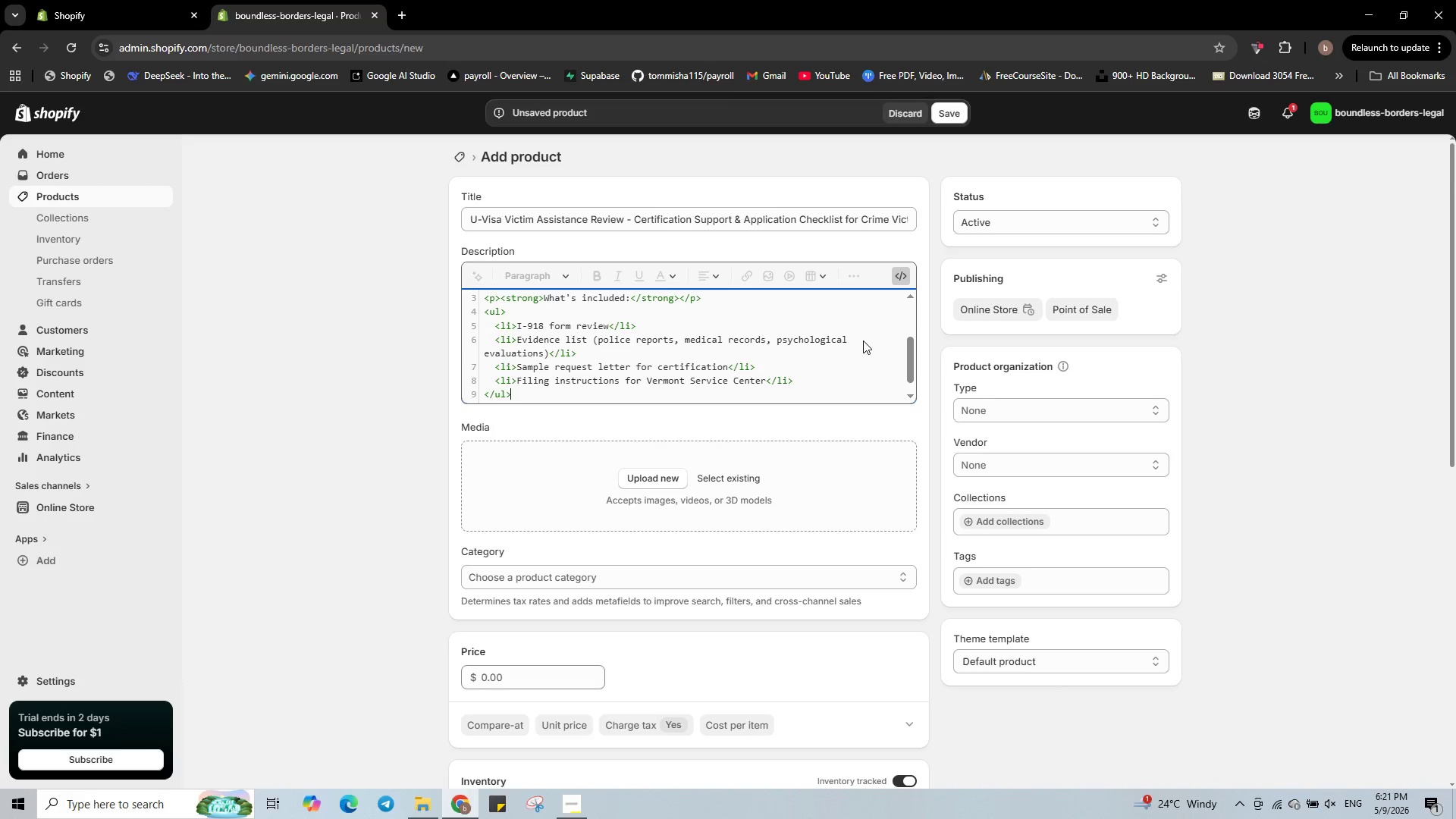 
wait(11.14)
 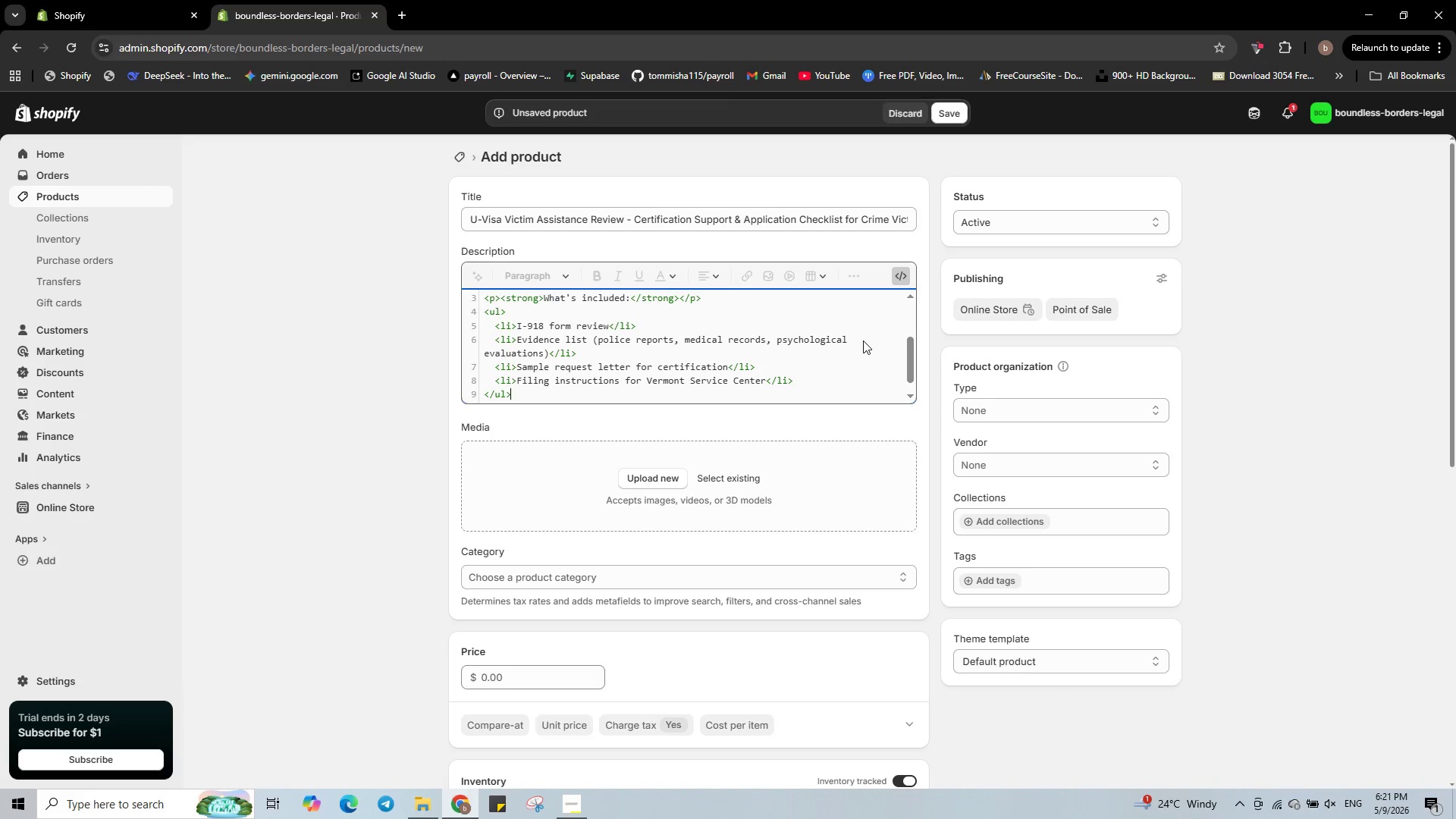 
left_click([646, 471])
 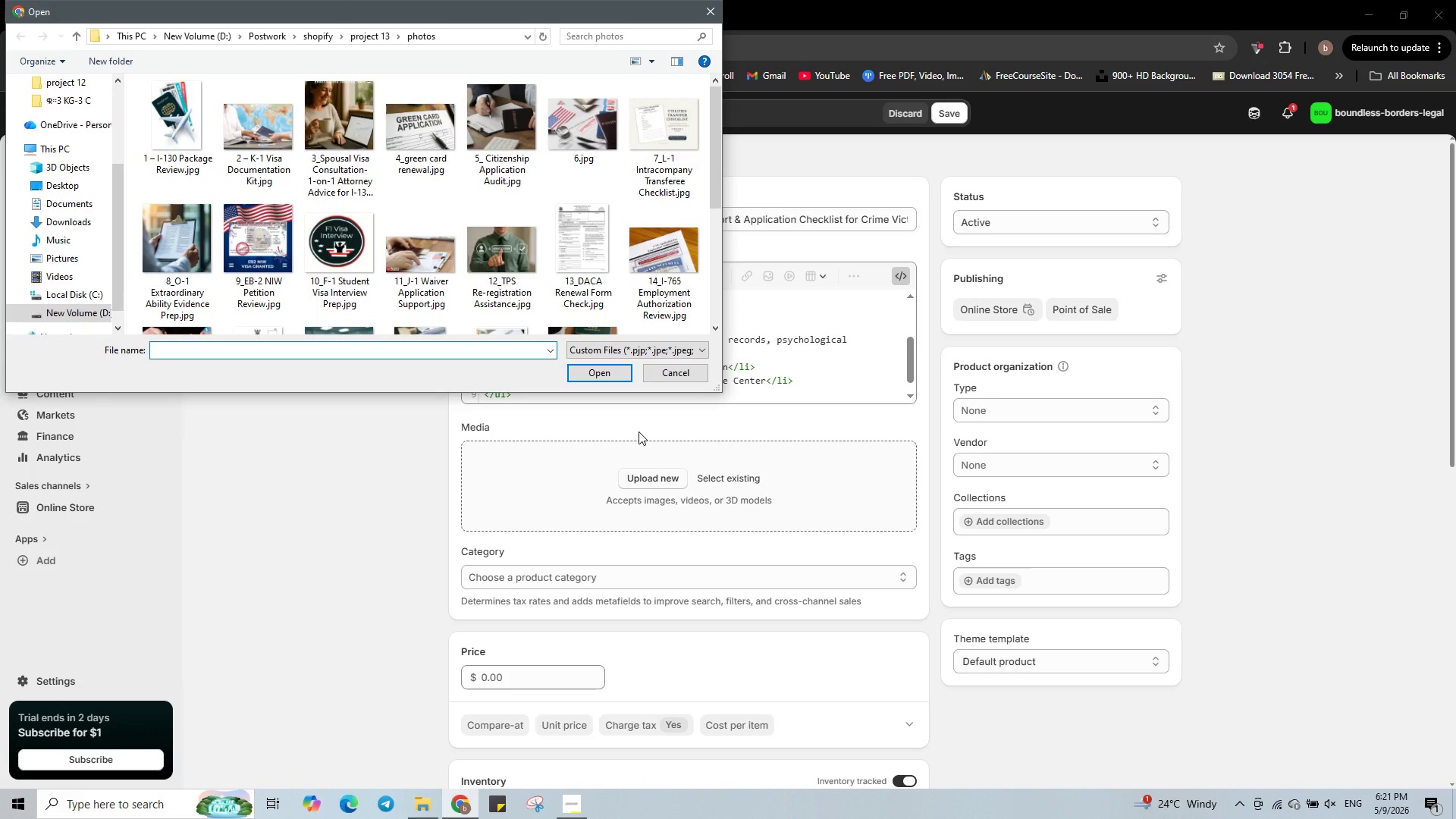 
mouse_move([562, 232])
 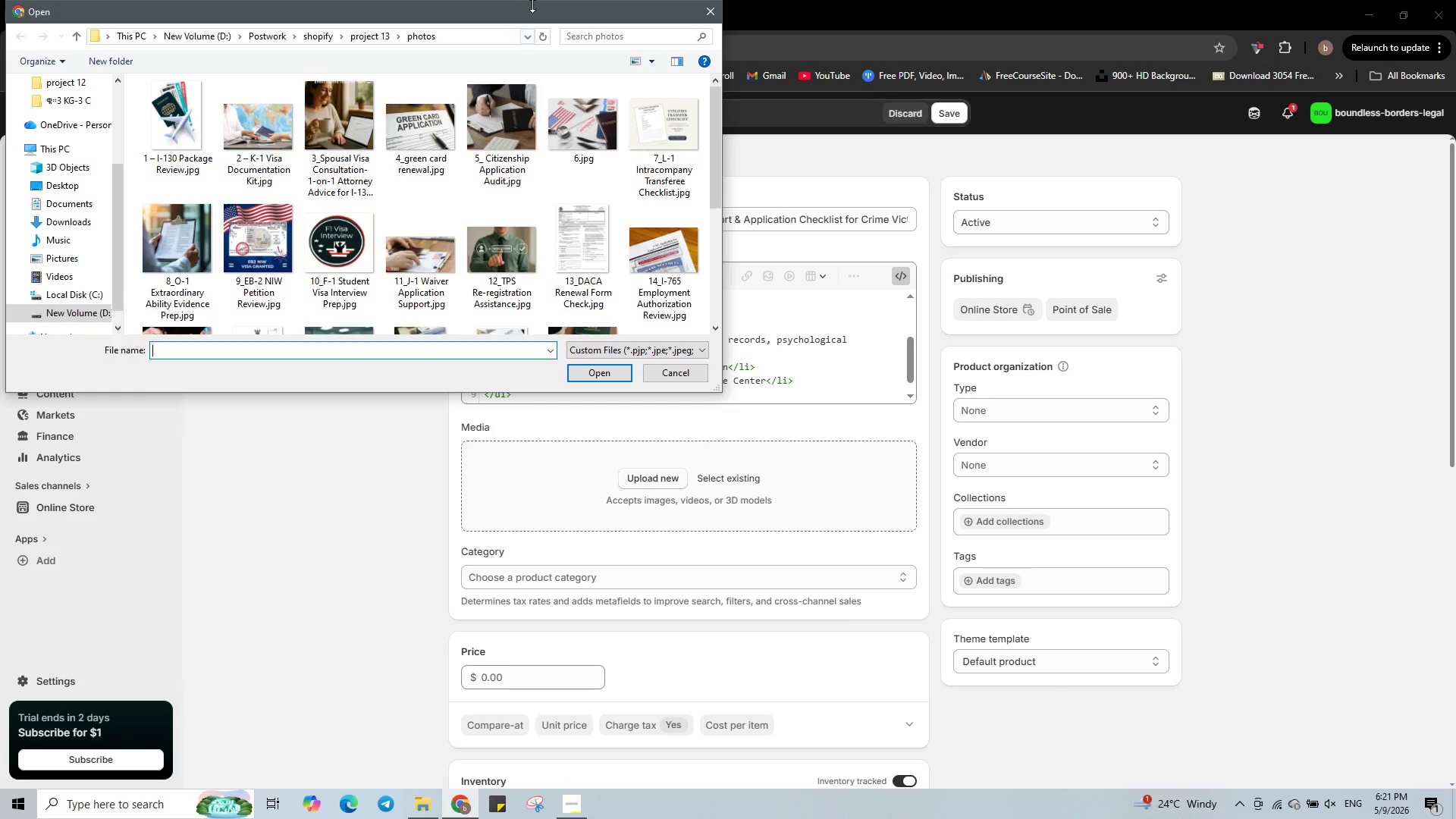 
left_click([533, 3])
 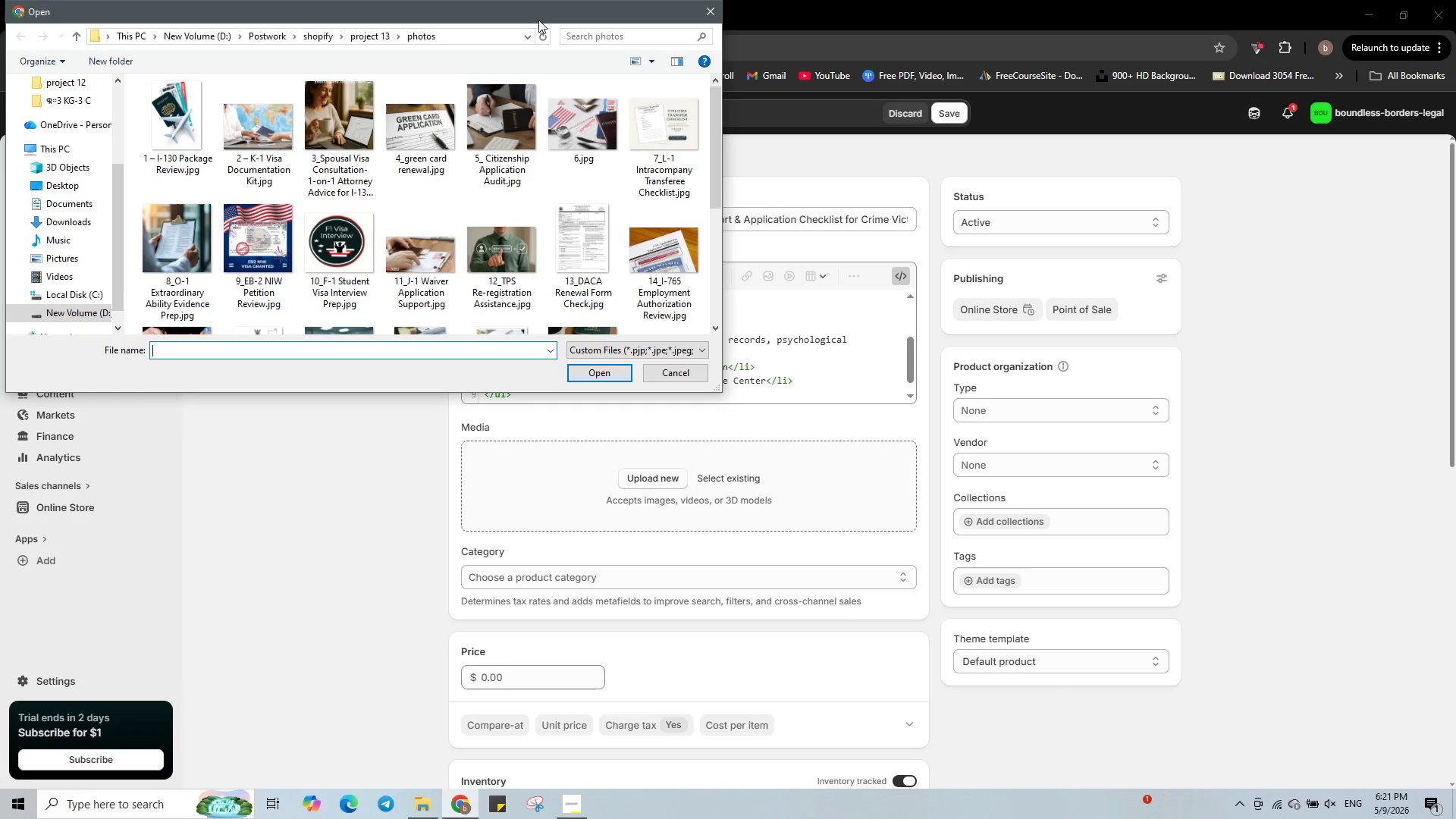 
left_click_drag(start_coordinate=[538, 14], to_coordinate=[607, 250])
 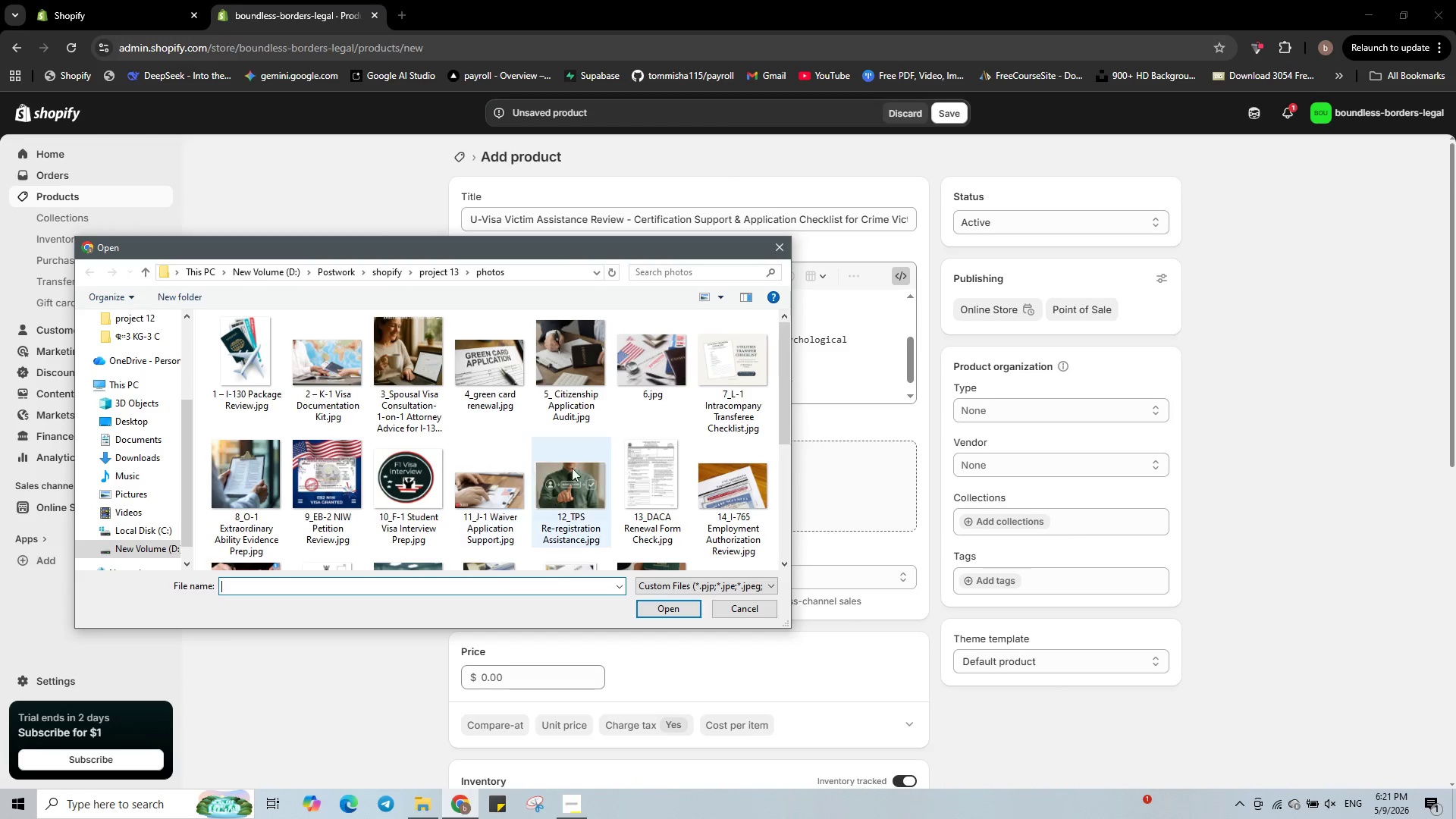 
scroll: coordinate [603, 469], scroll_direction: down, amount: 1.0
 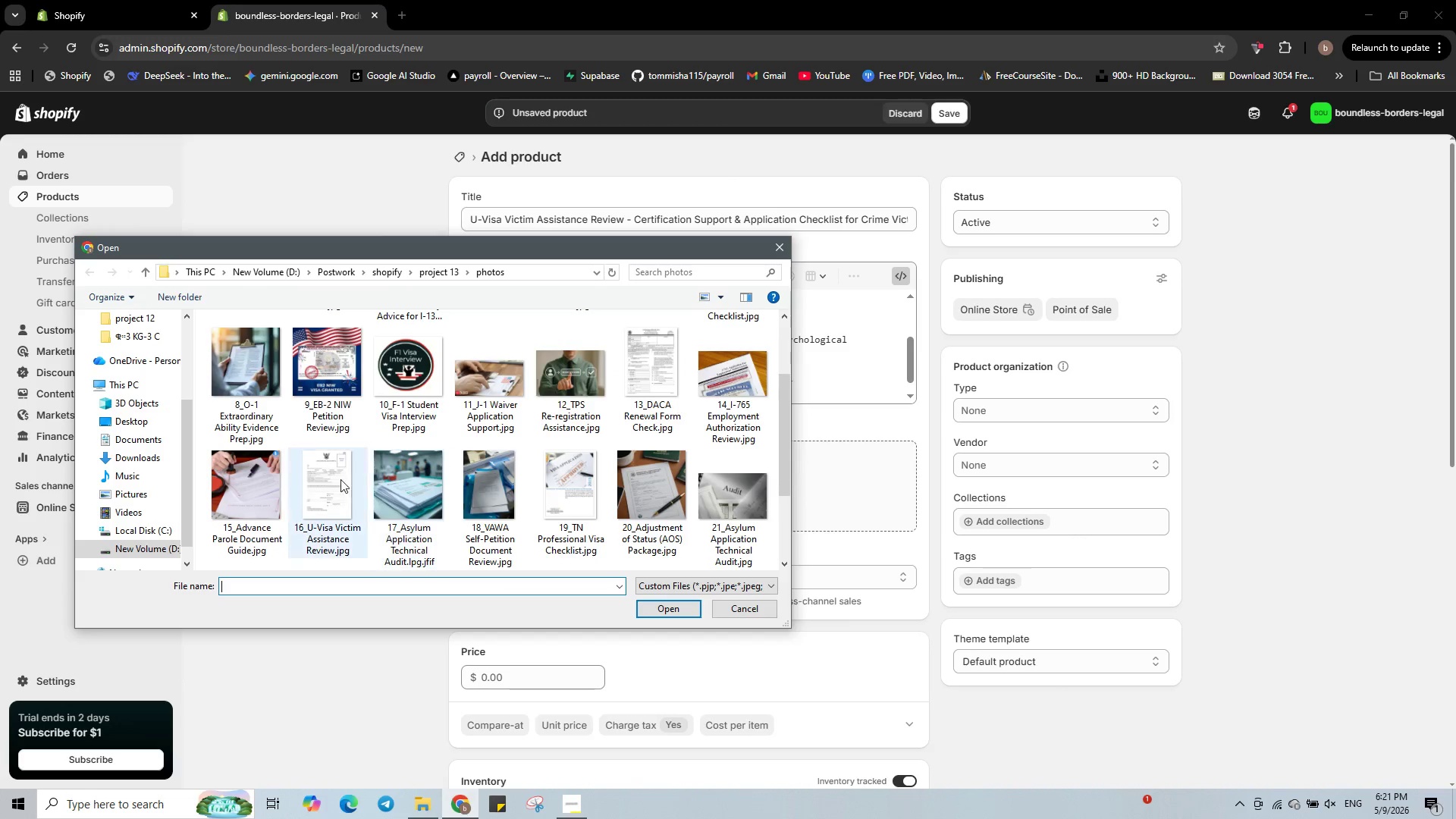 
left_click([325, 495])
 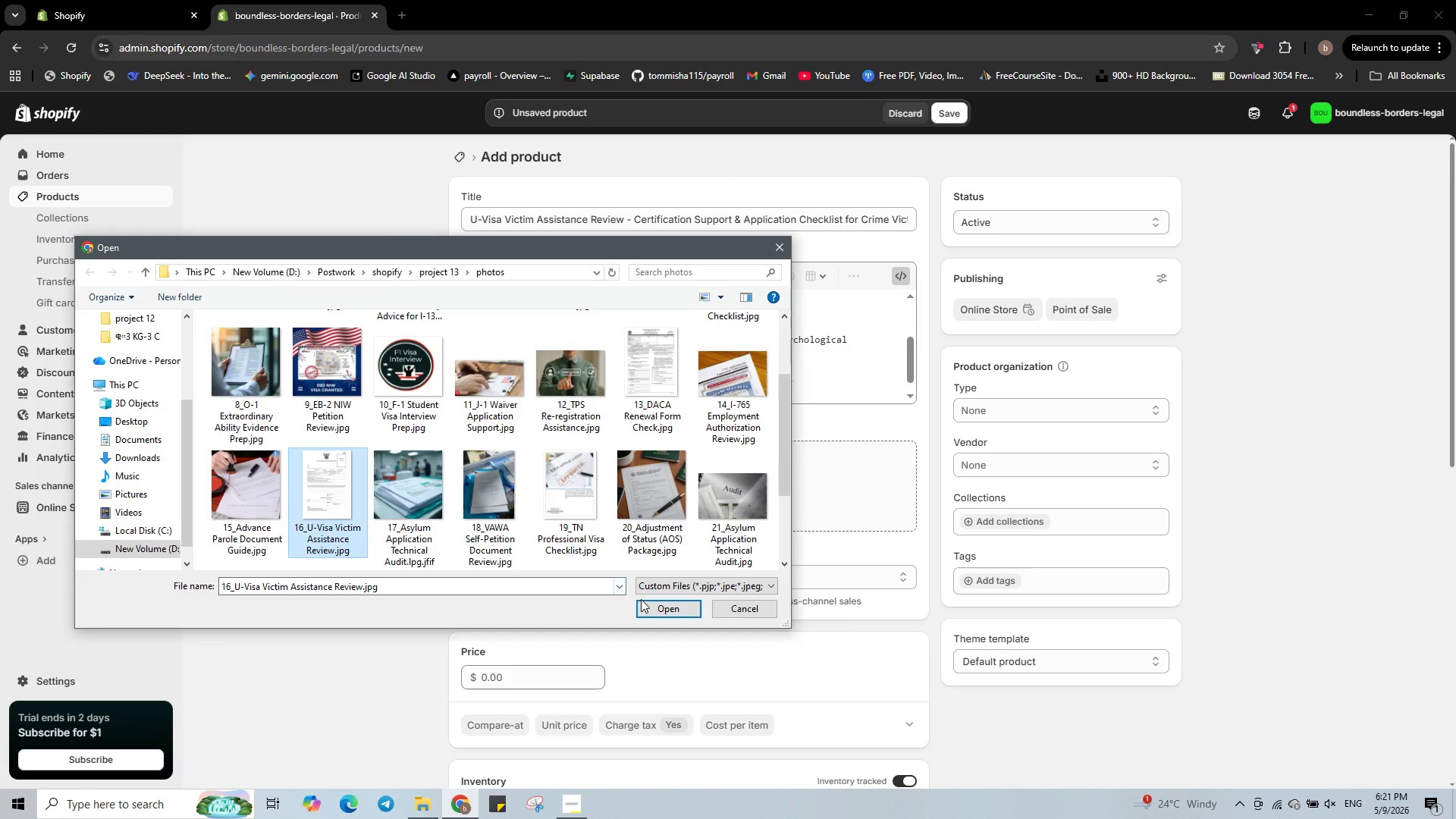 
left_click([648, 604])
 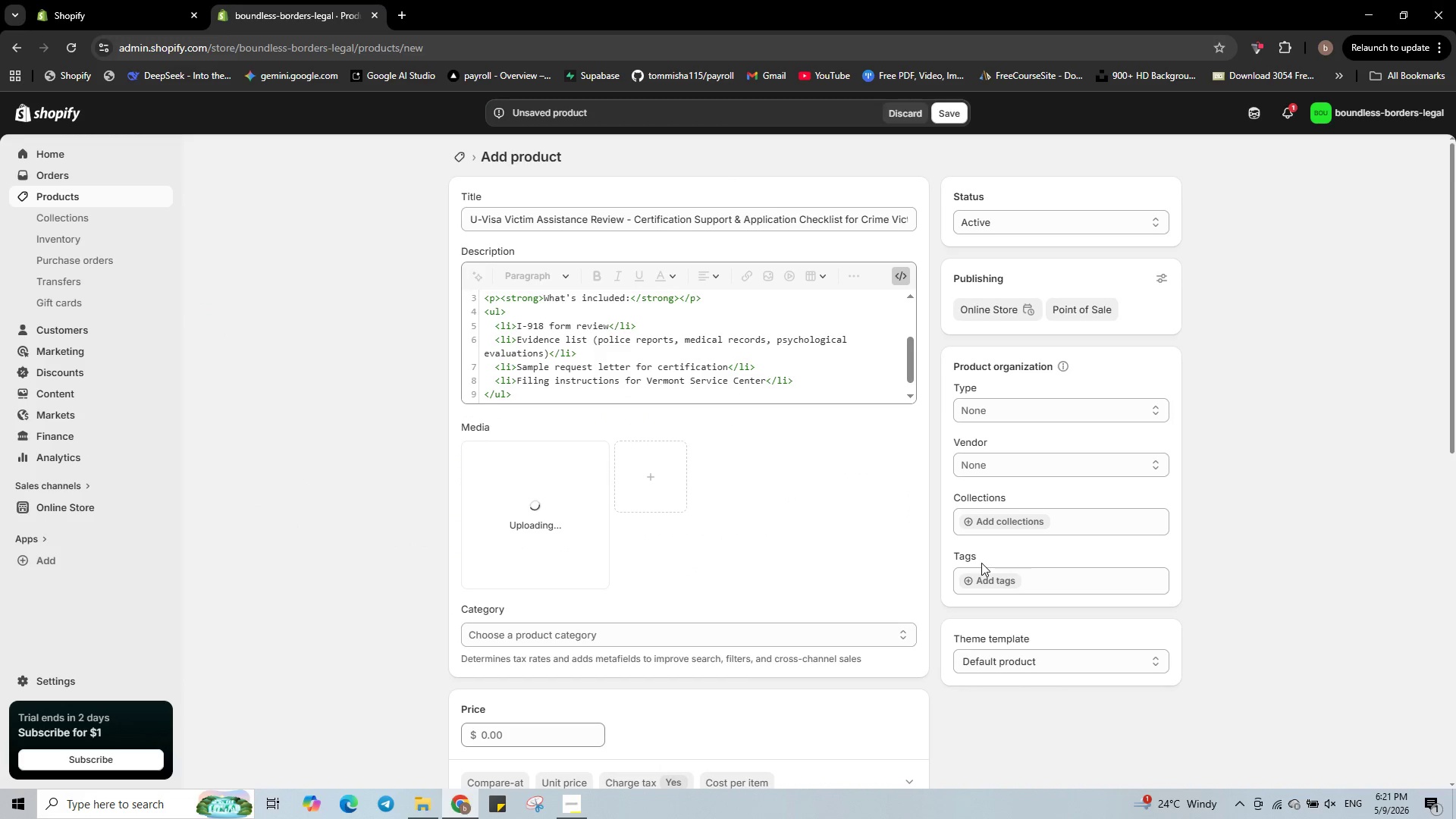 
left_click([1006, 575])
 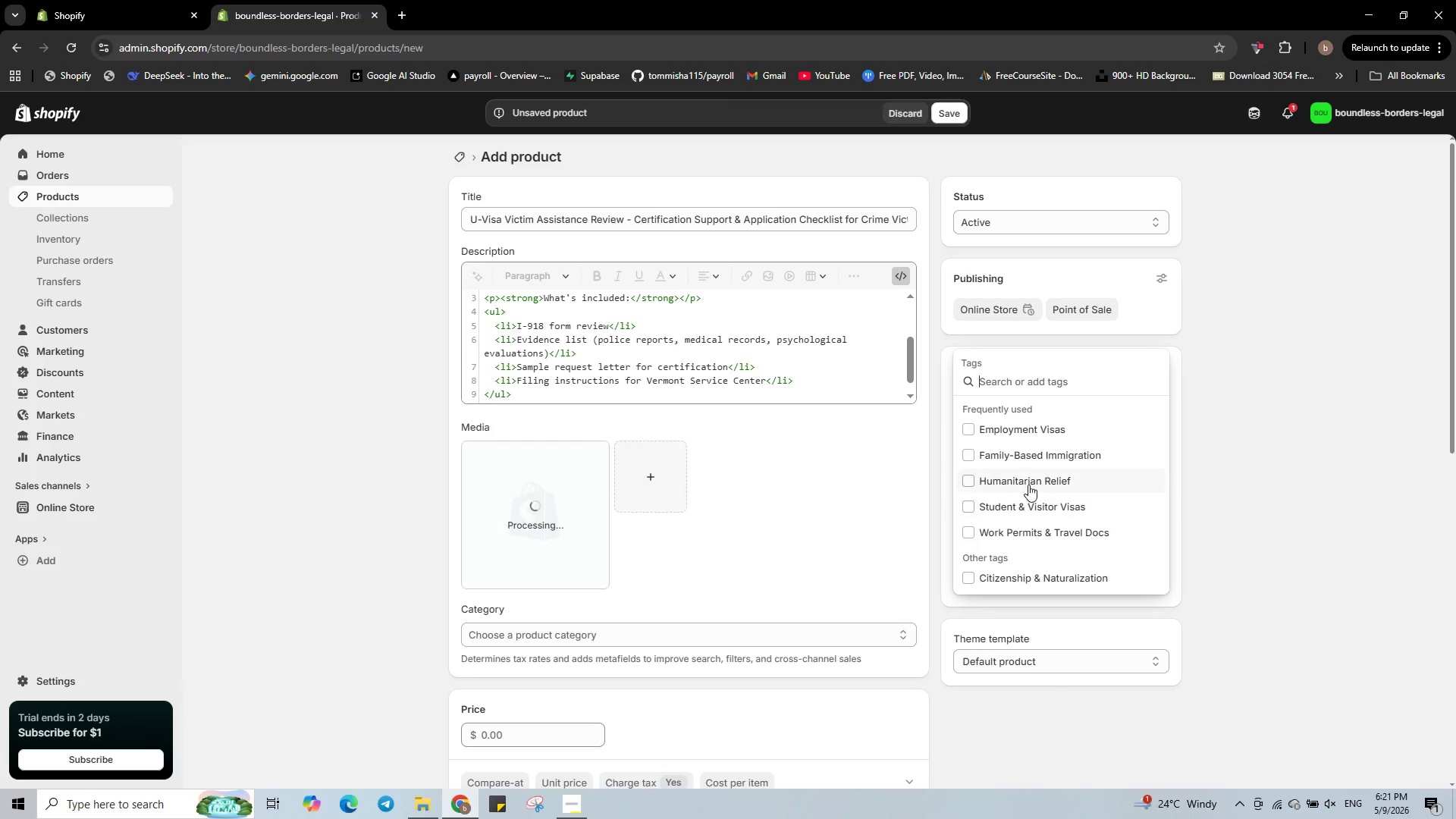 
left_click([1030, 483])
 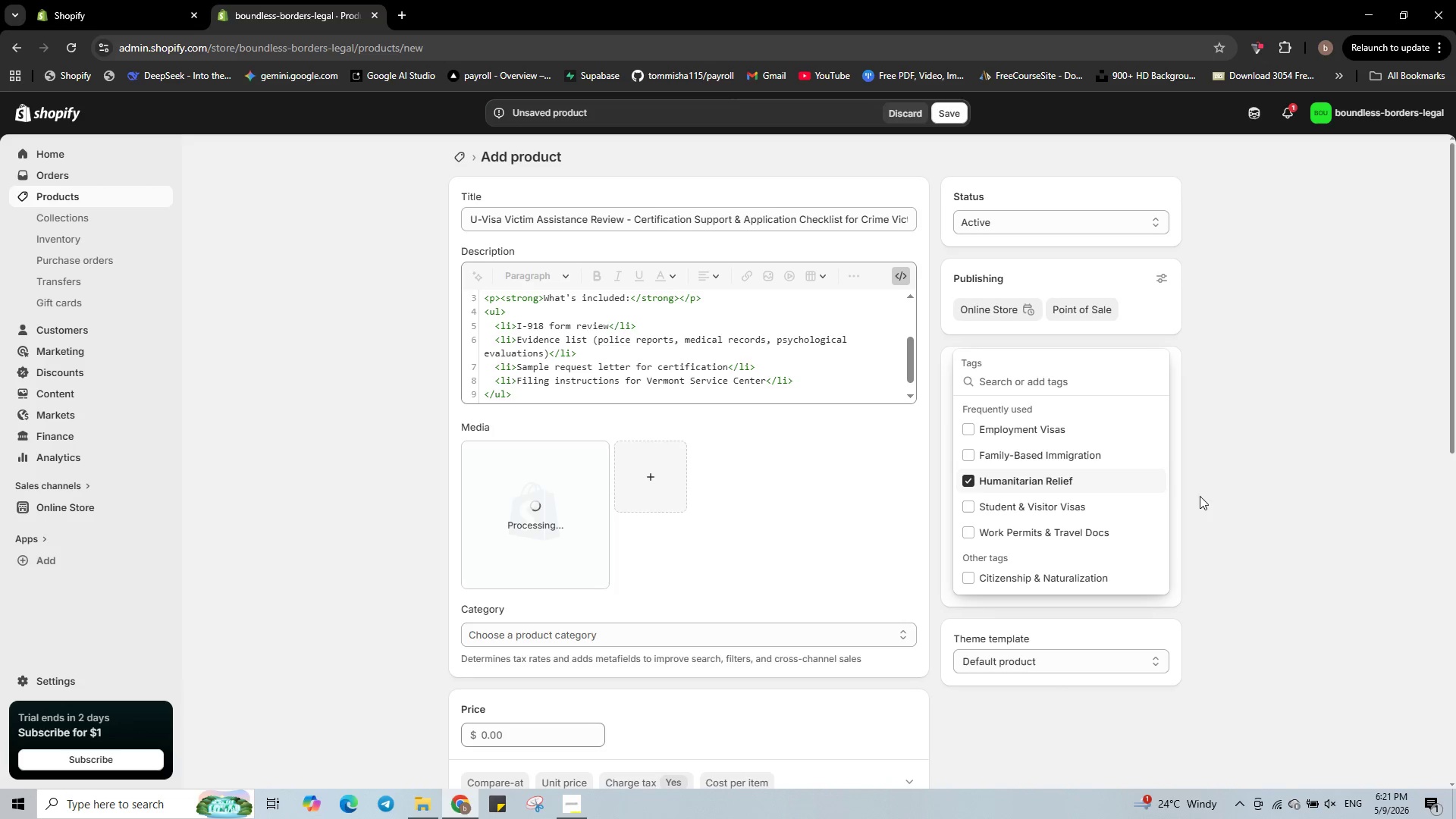 
left_click([1219, 499])
 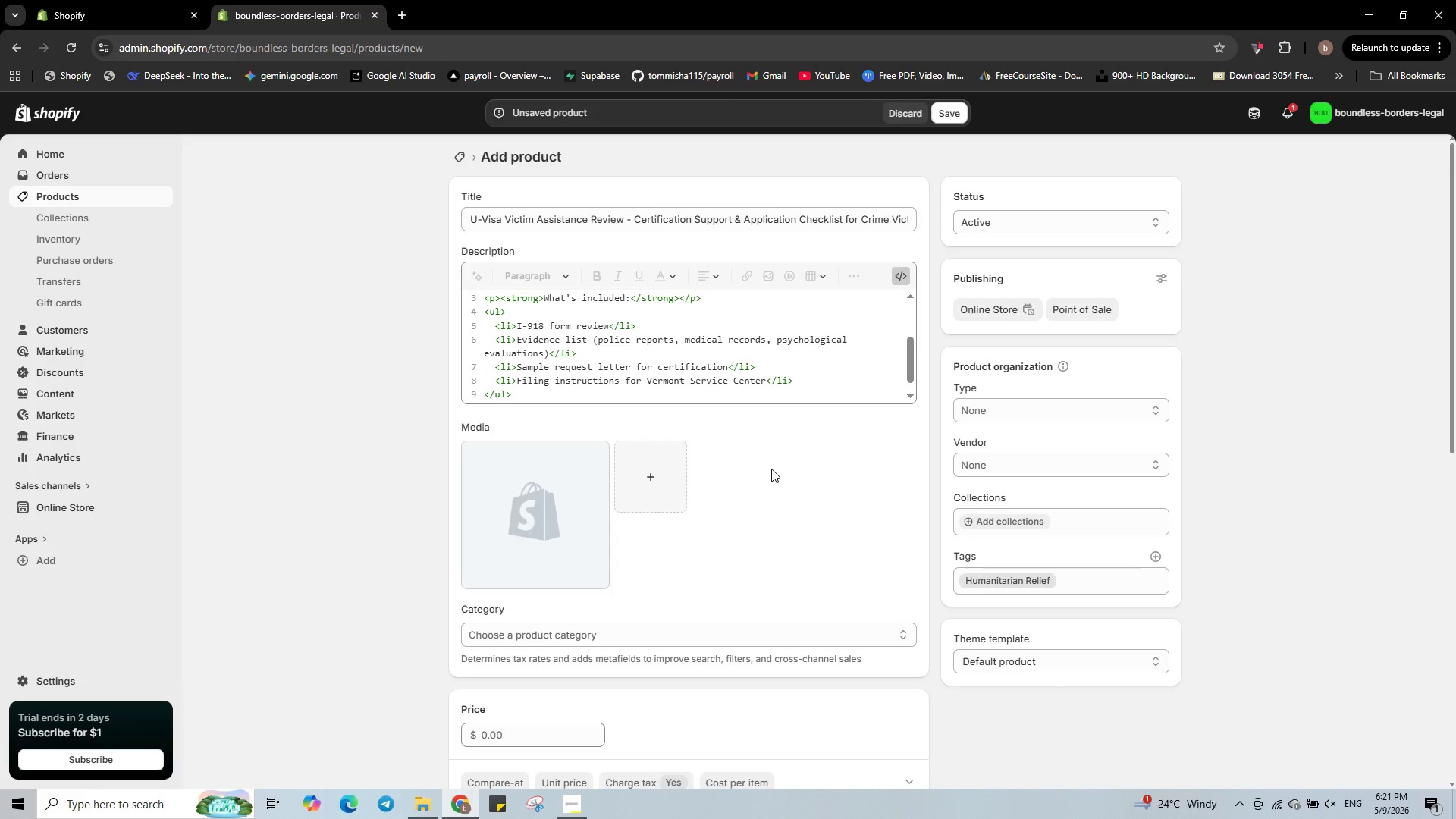 
wait(5.98)
 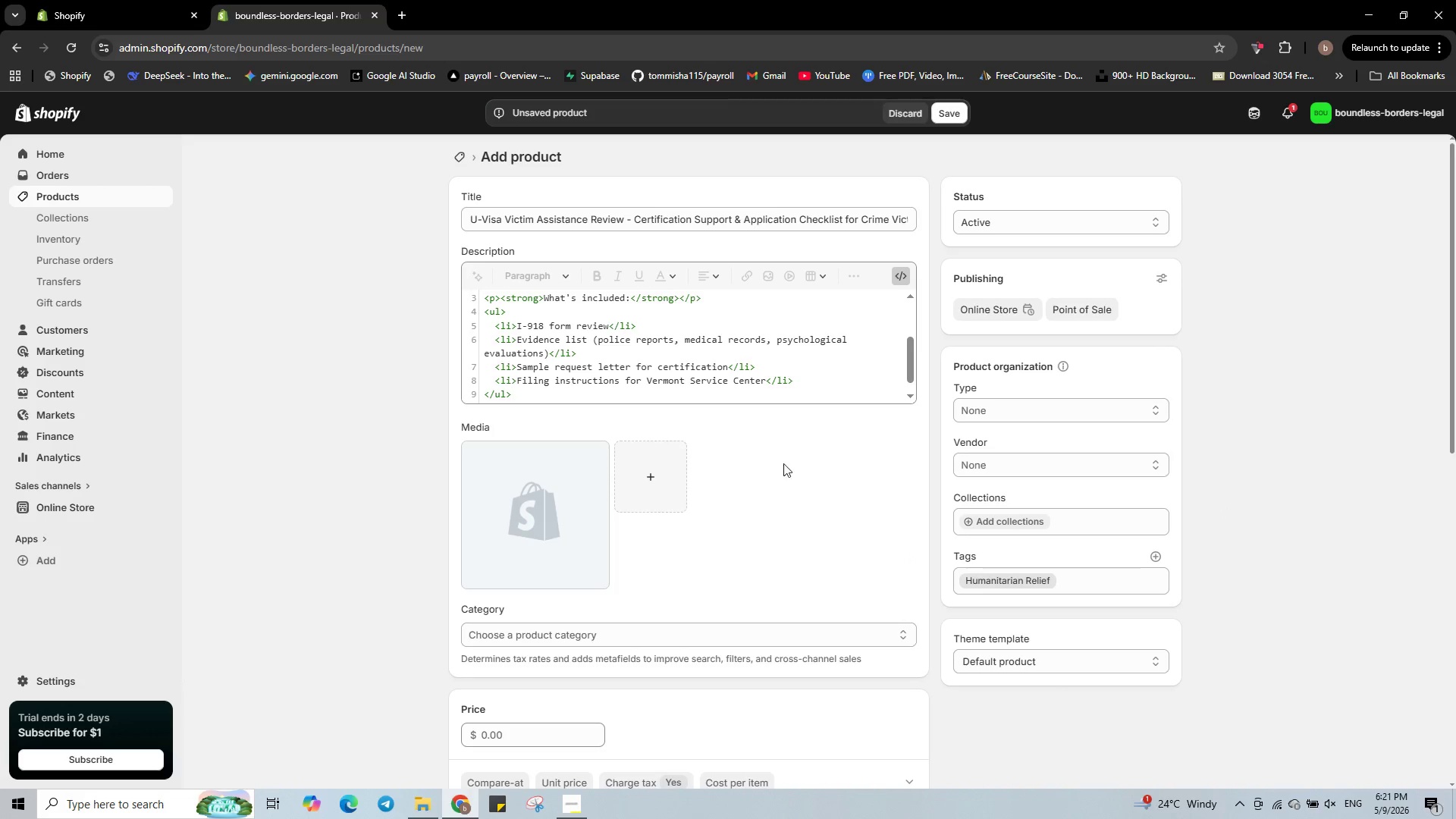 
scroll: coordinate [650, 656], scroll_direction: down, amount: 2.0
 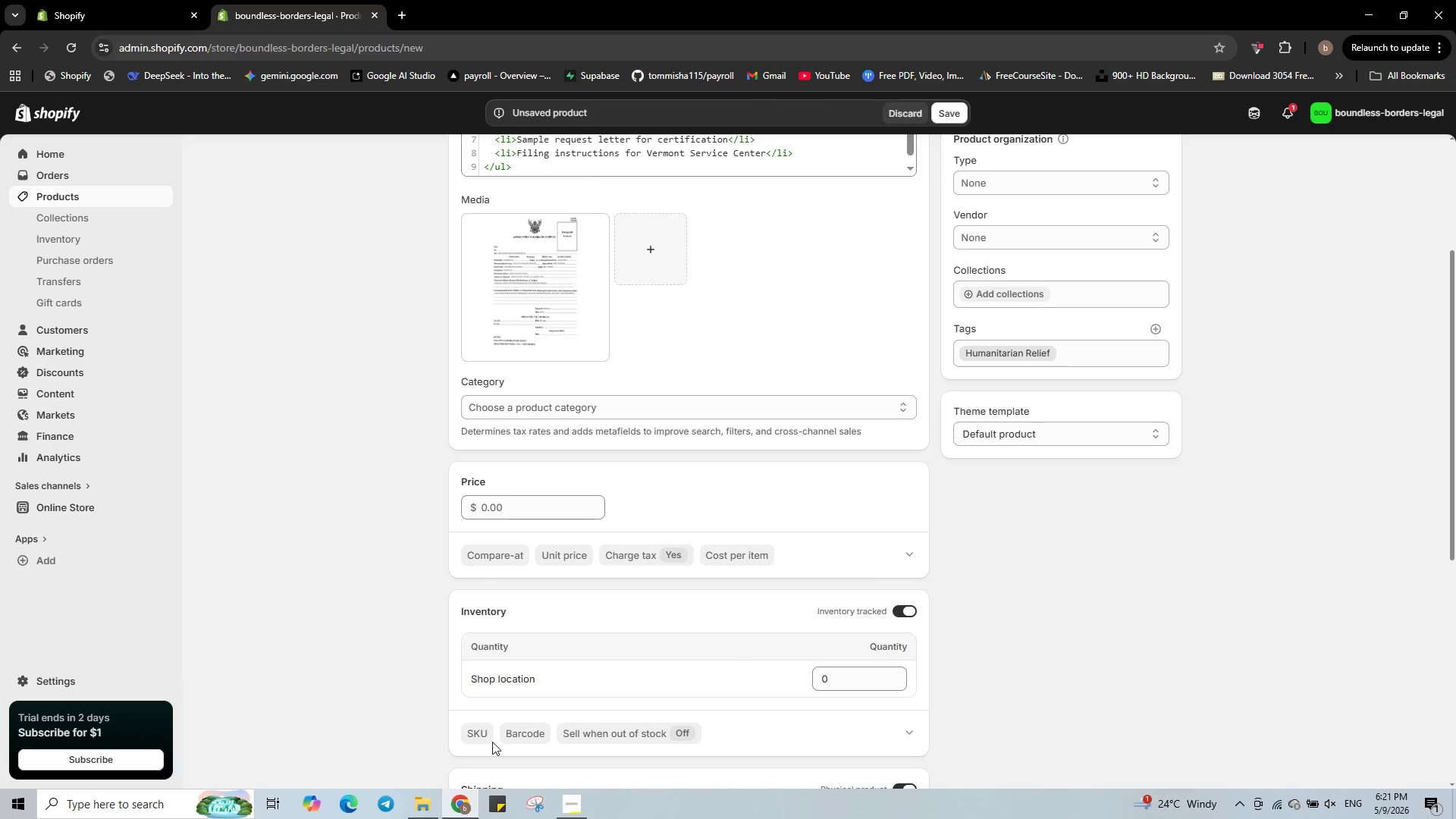 
left_click([484, 736])
 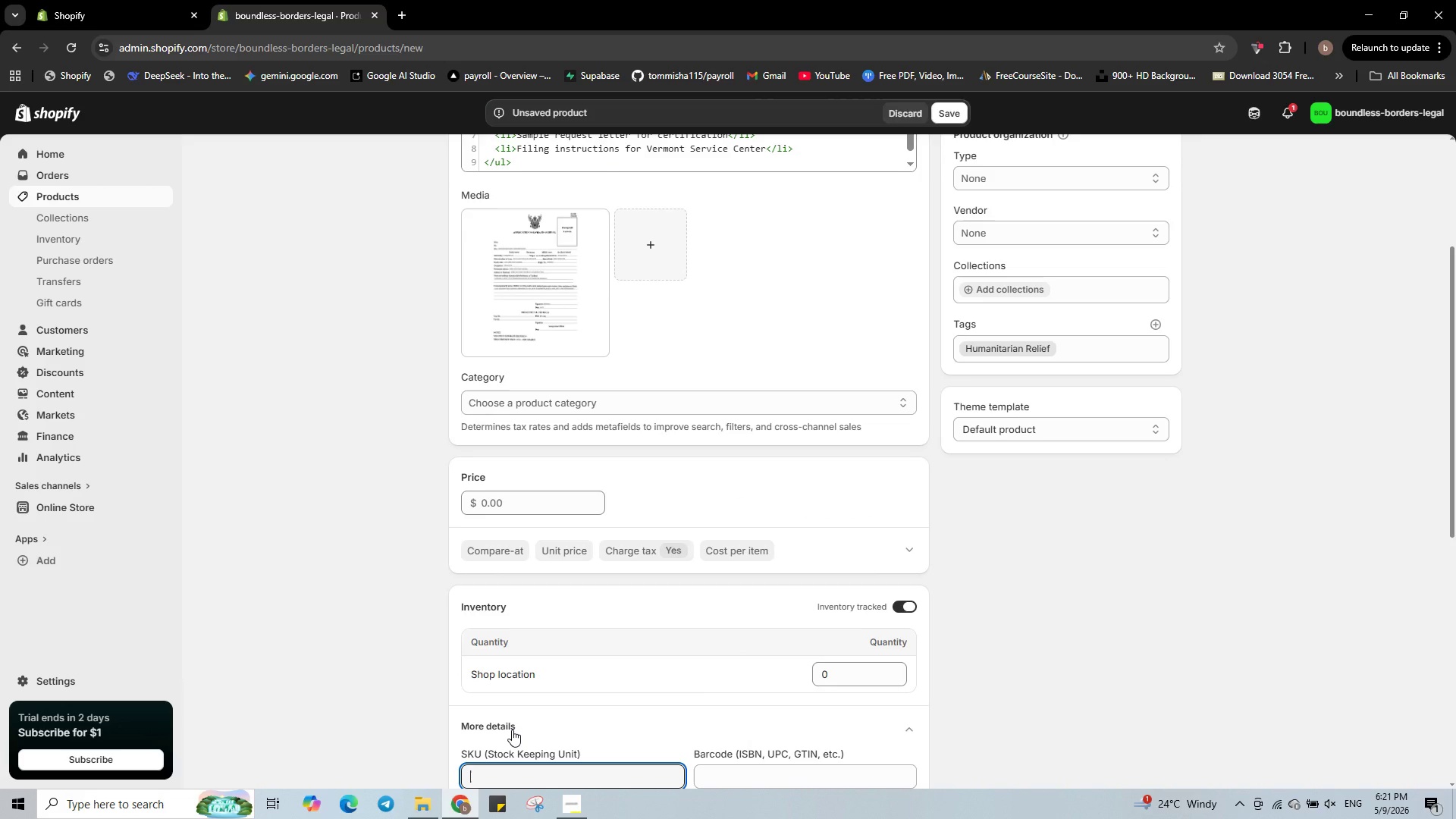 
type(BBL-0016)
 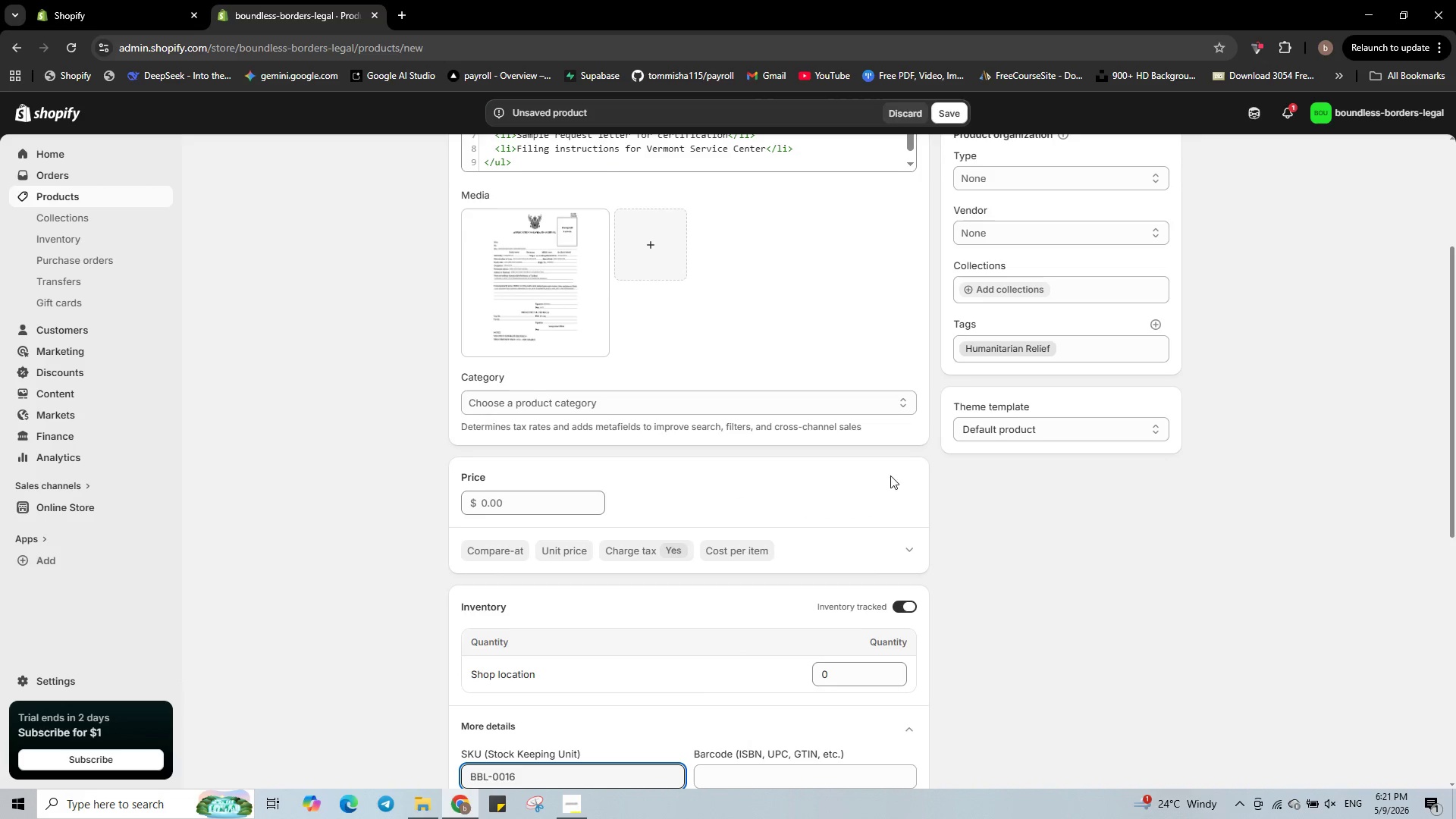 
left_click([537, 234])
 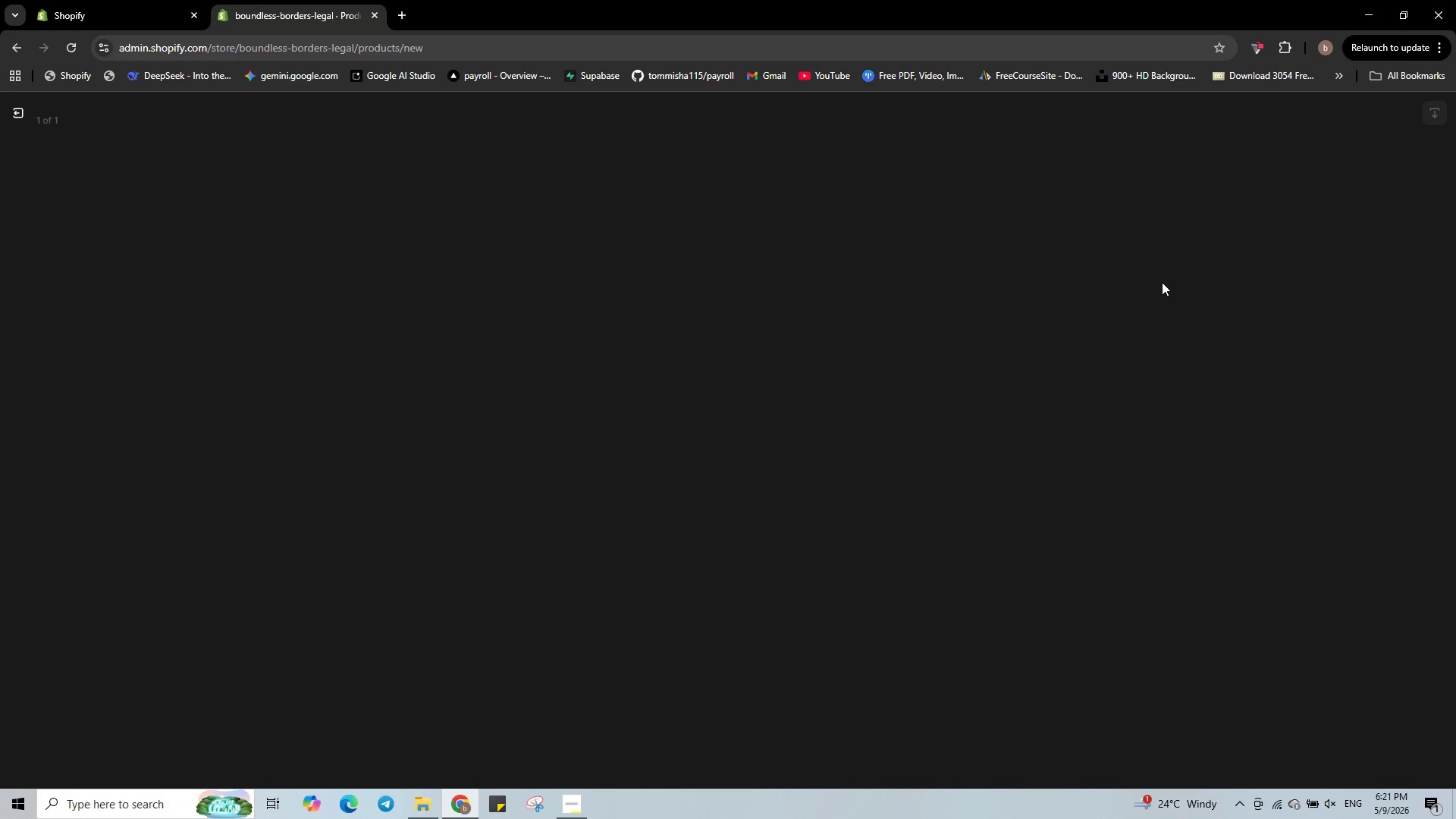 
wait(8.22)
 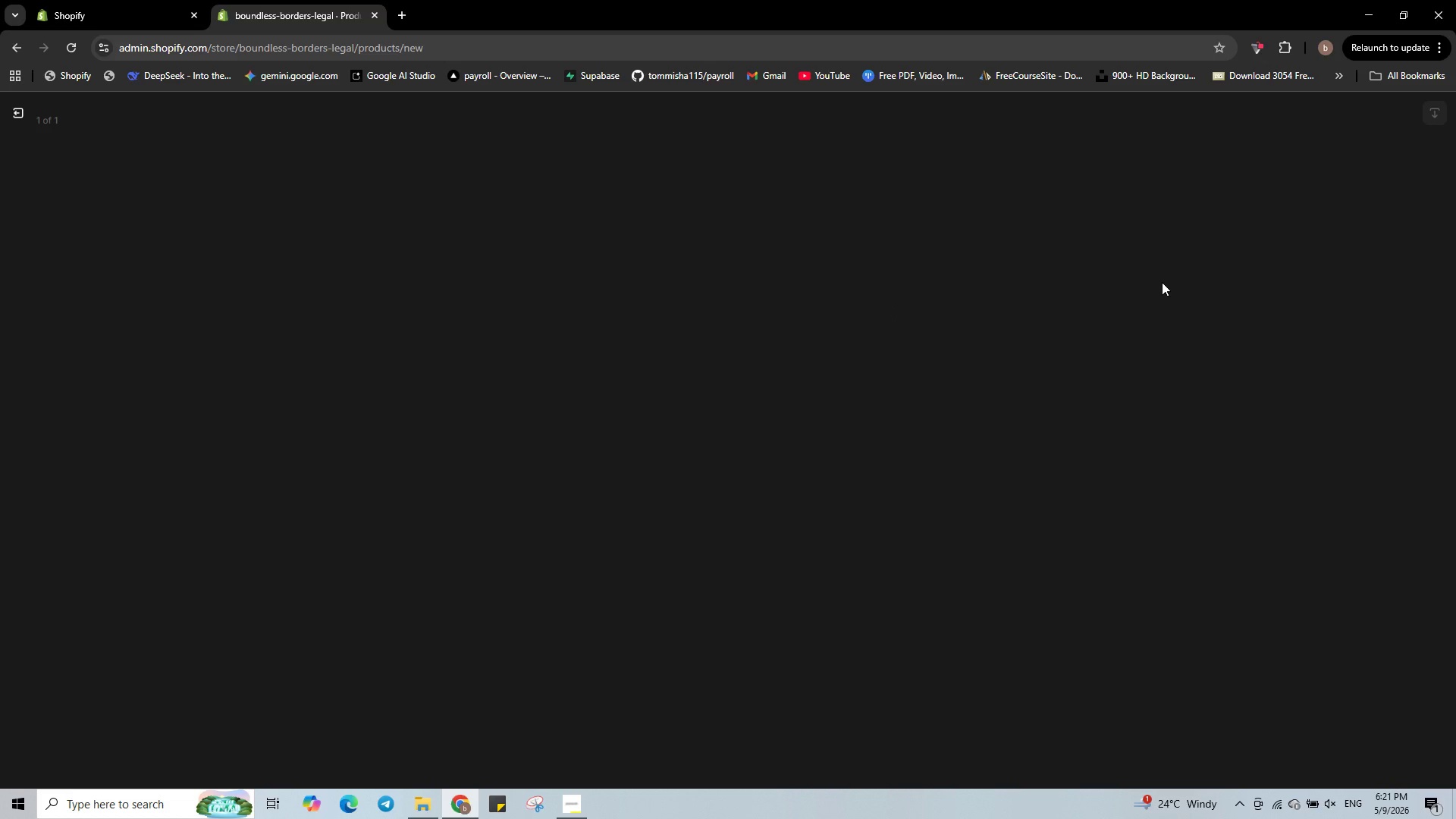 
left_click([1215, 282])
 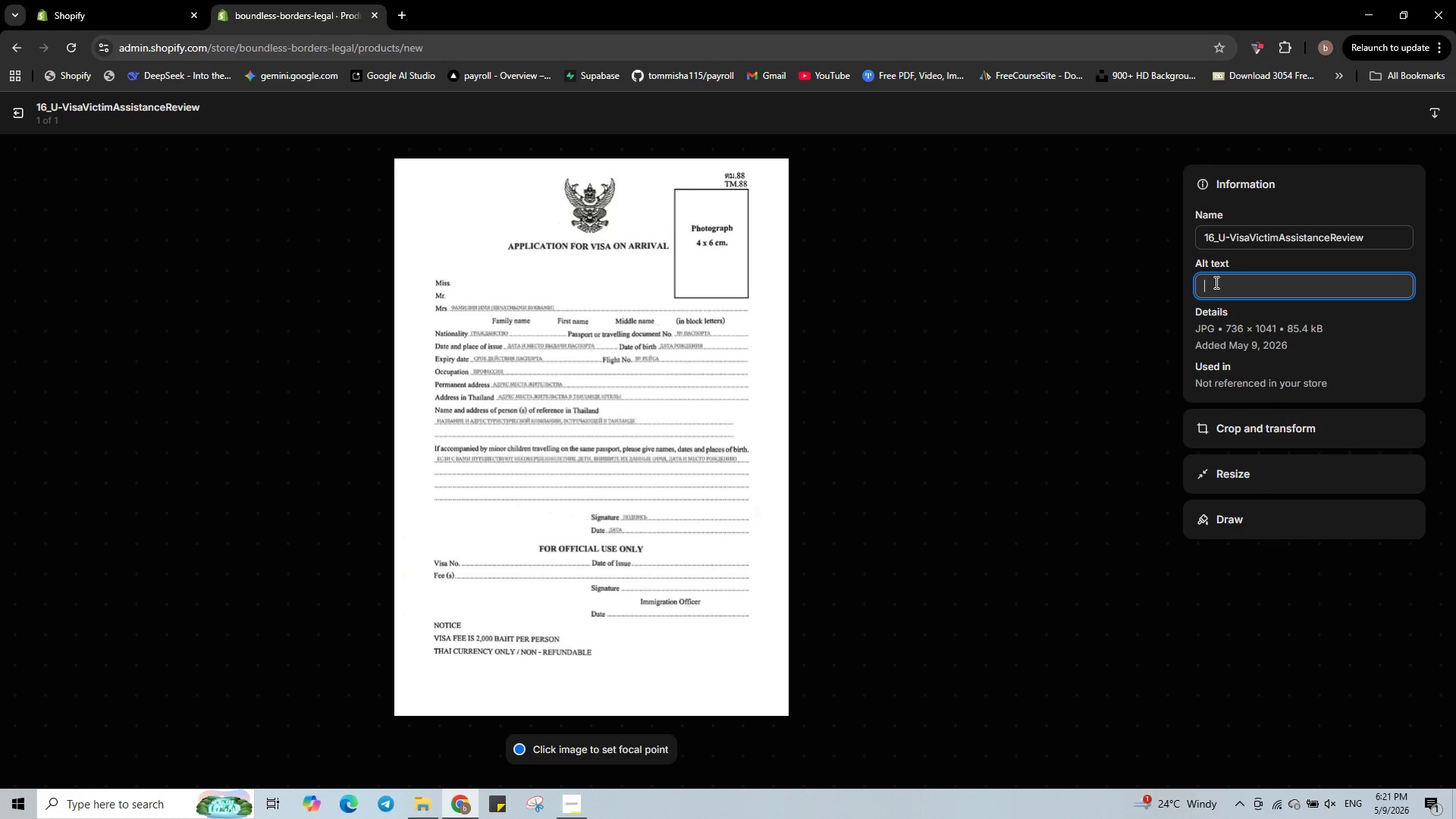 
type(U-Visa victim assistance )
 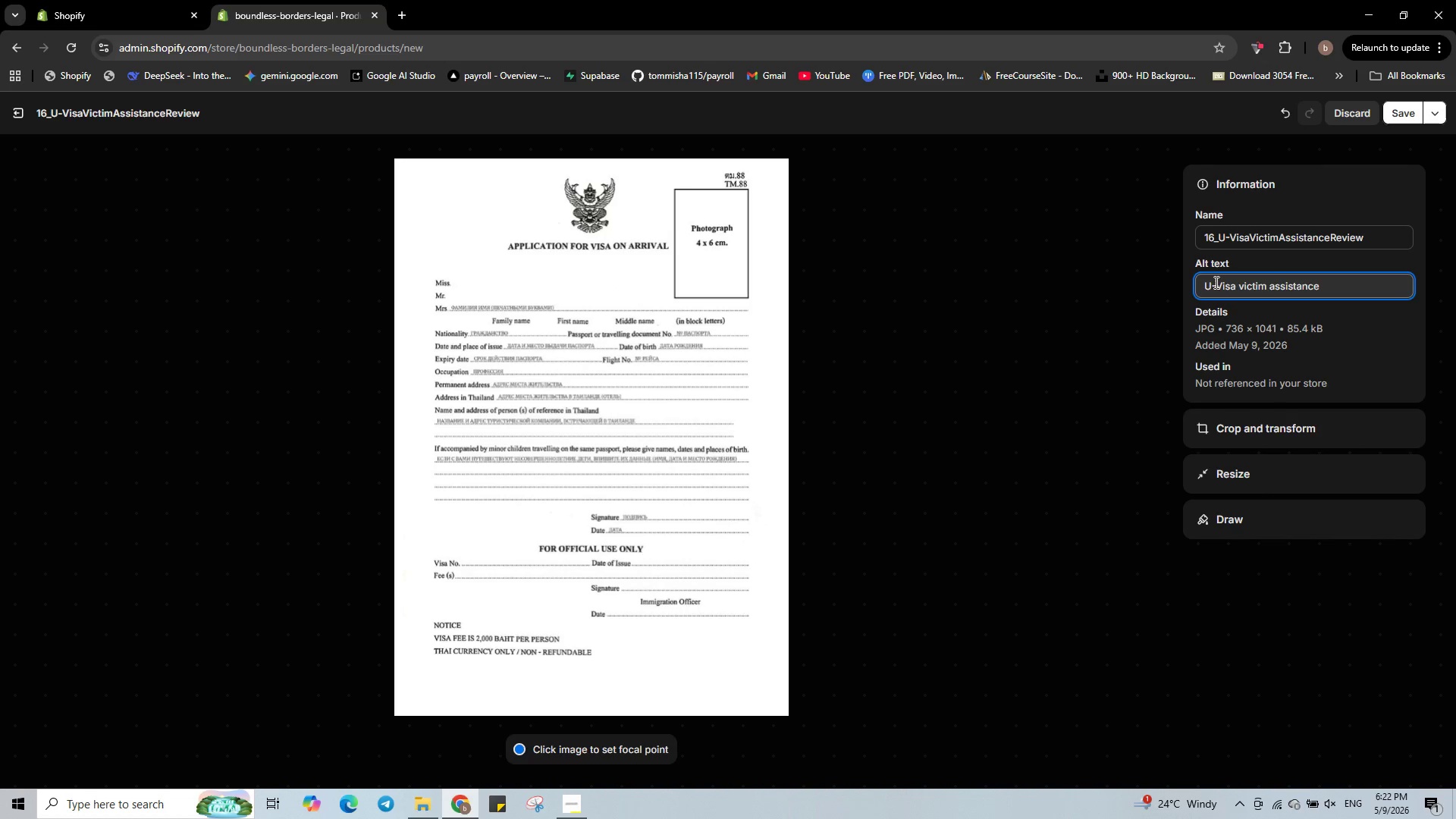 
wait(5.27)
 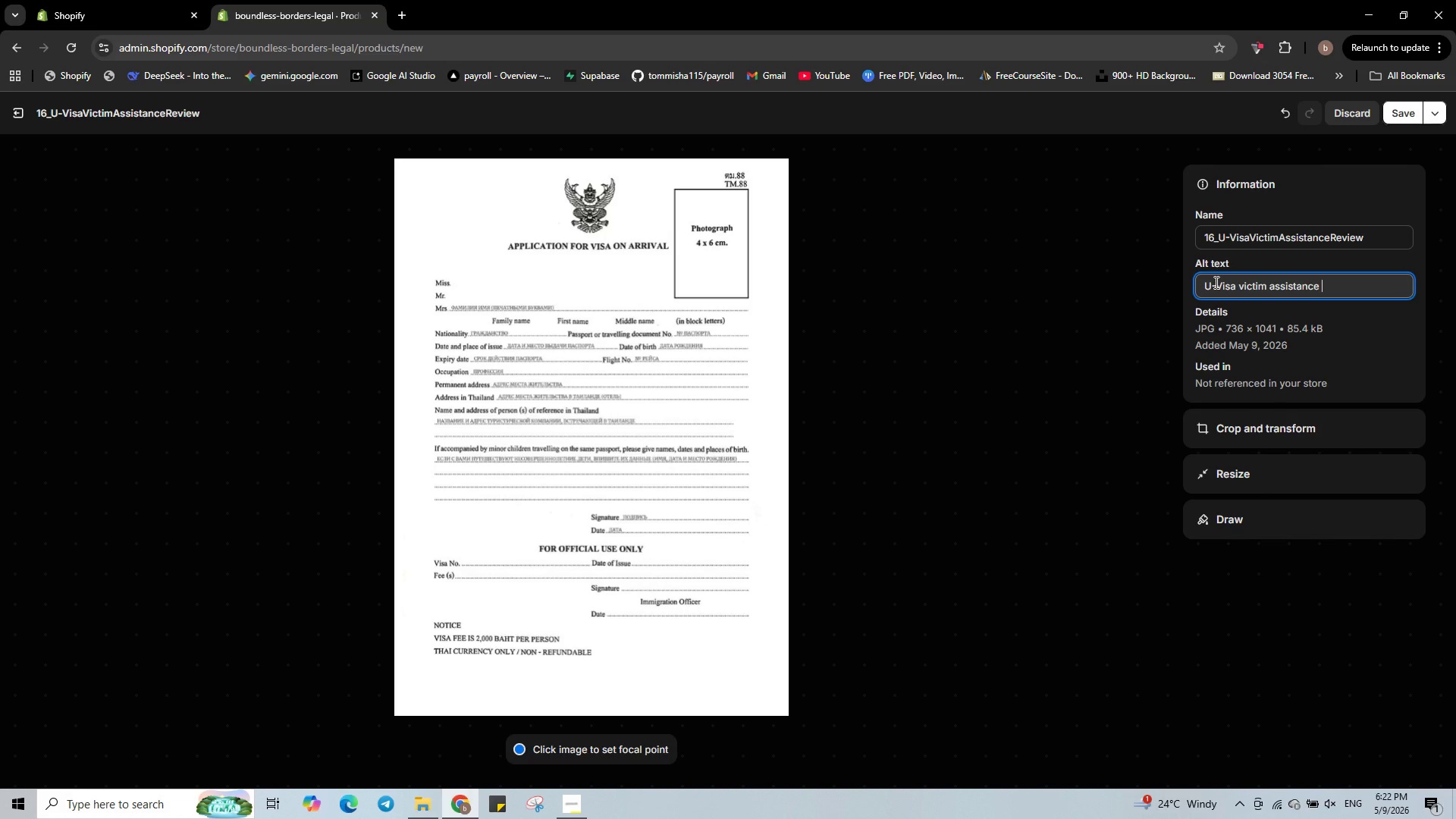 
type(review)
 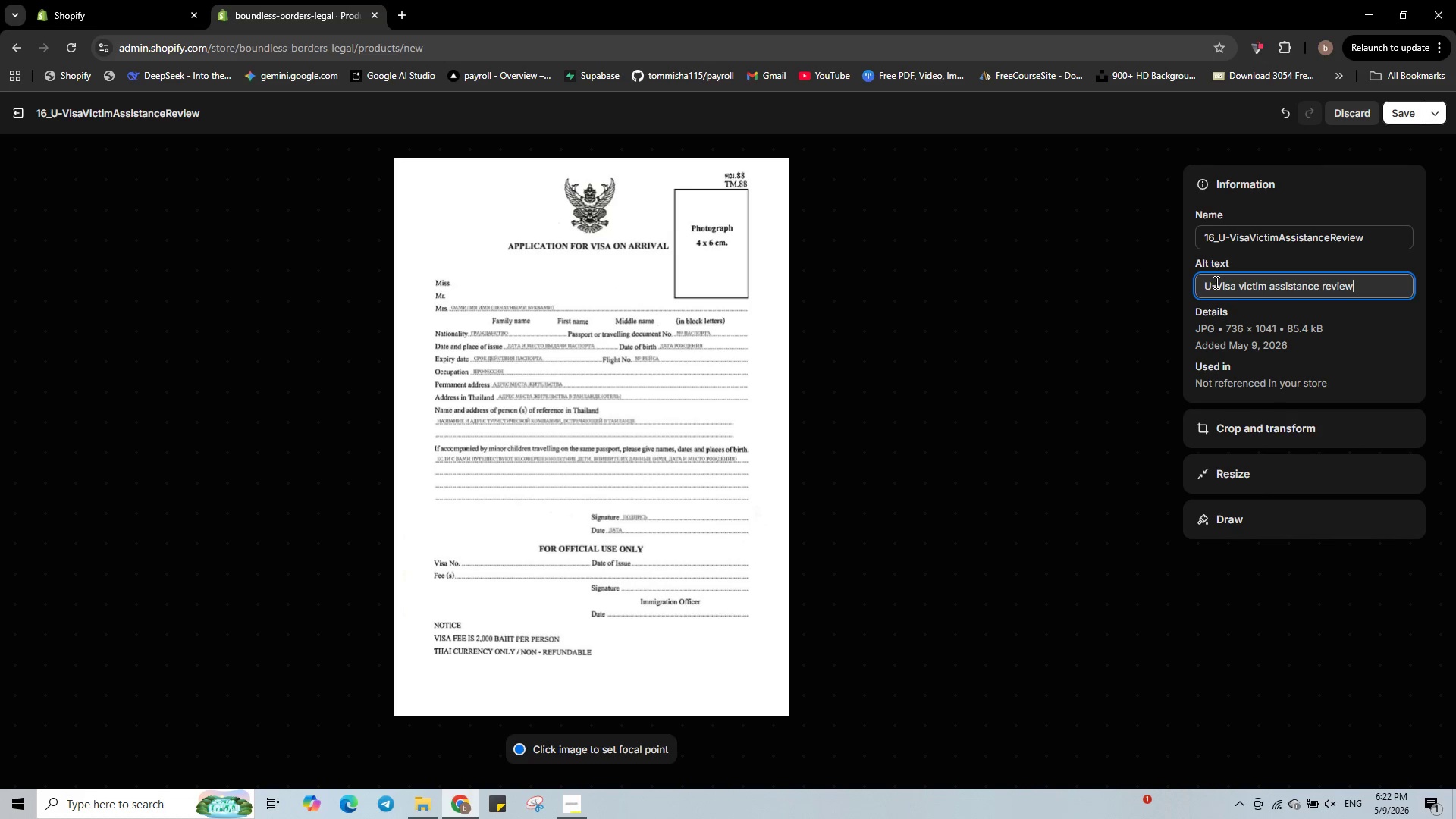 
wait(11.45)
 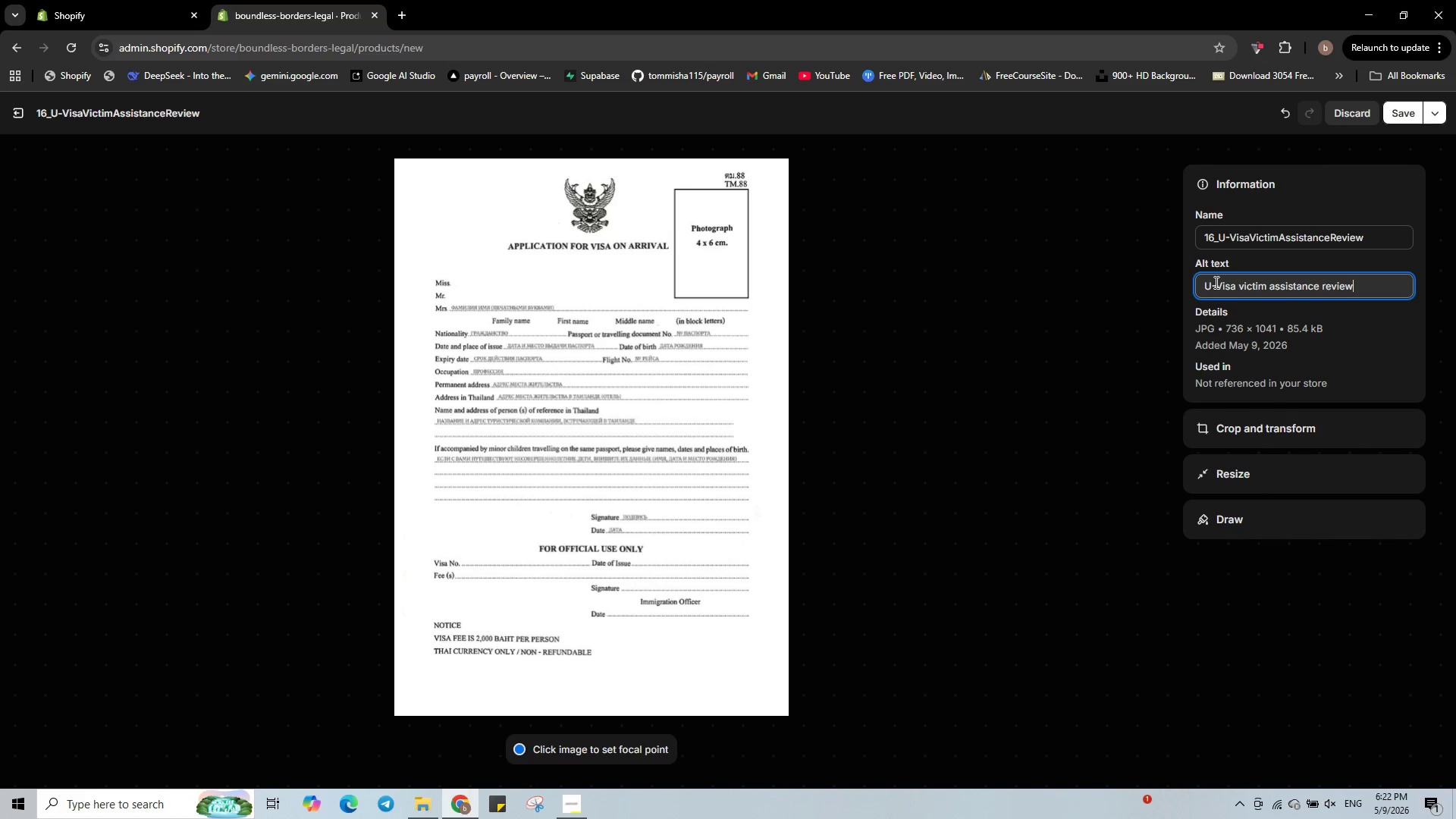 
type( of )
 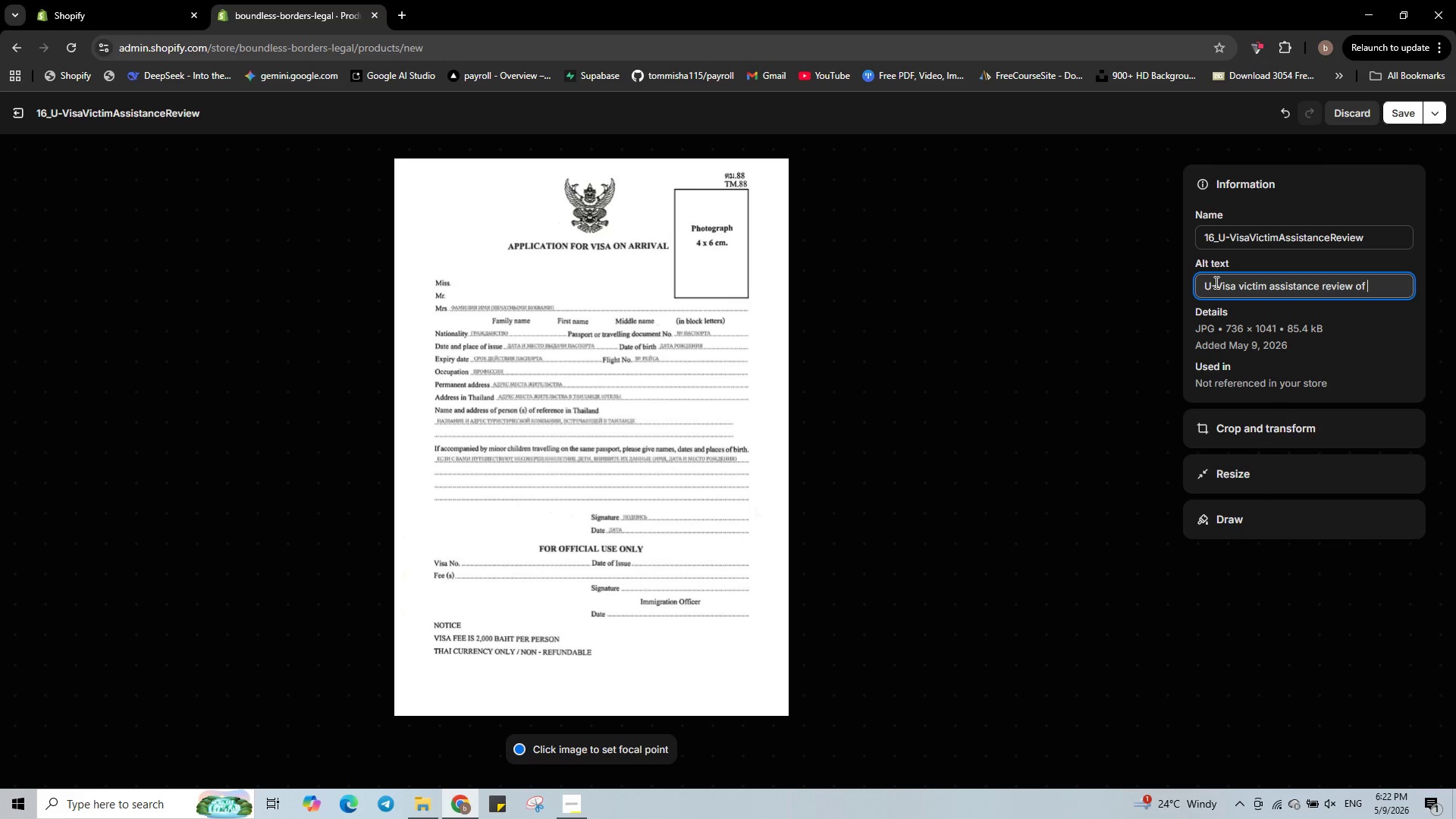 
wait(8.36)
 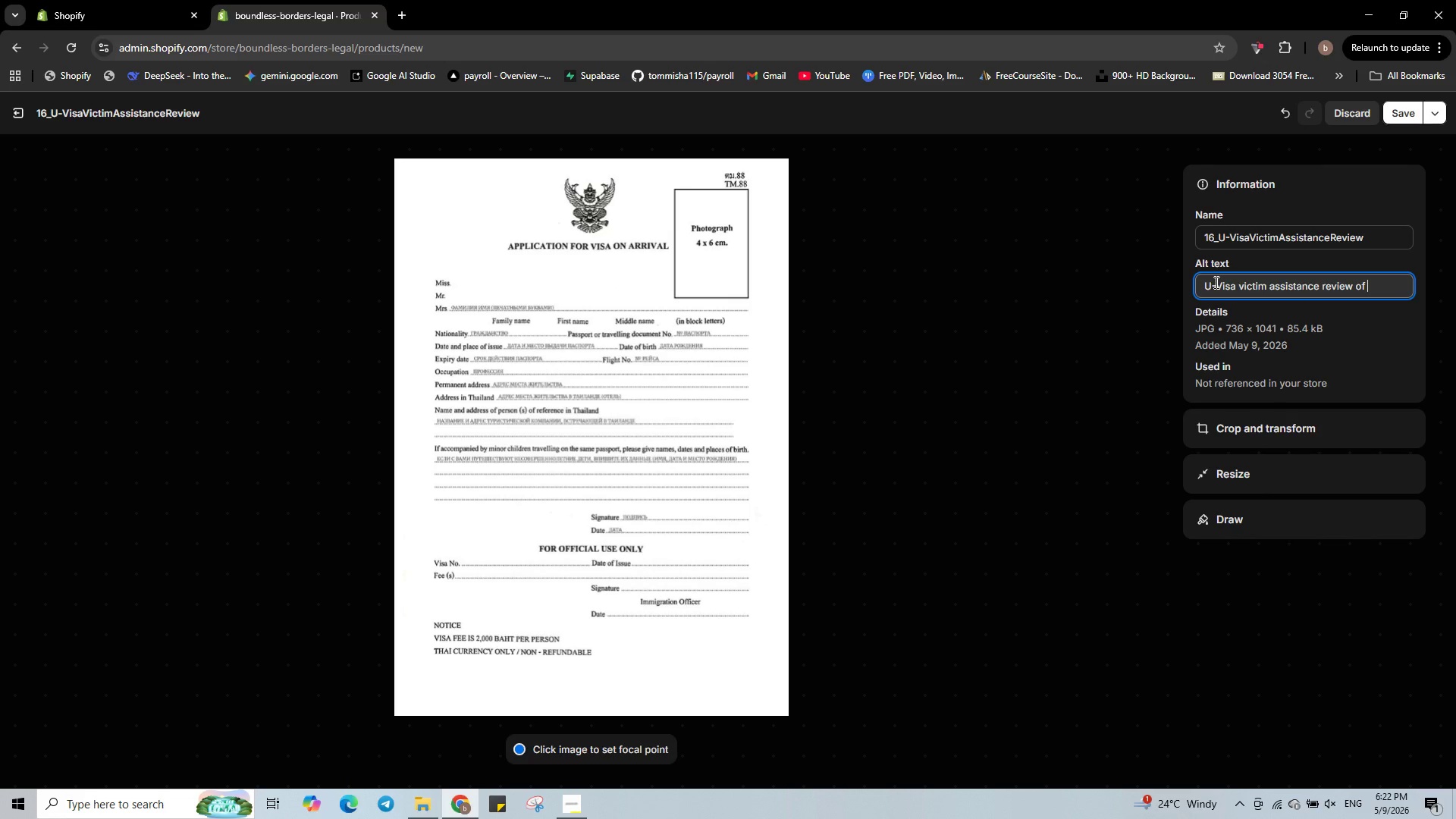 
key(Backspace)
key(Backspace)
key(Backspace)
type(icon - humanitarian relief legal services)
 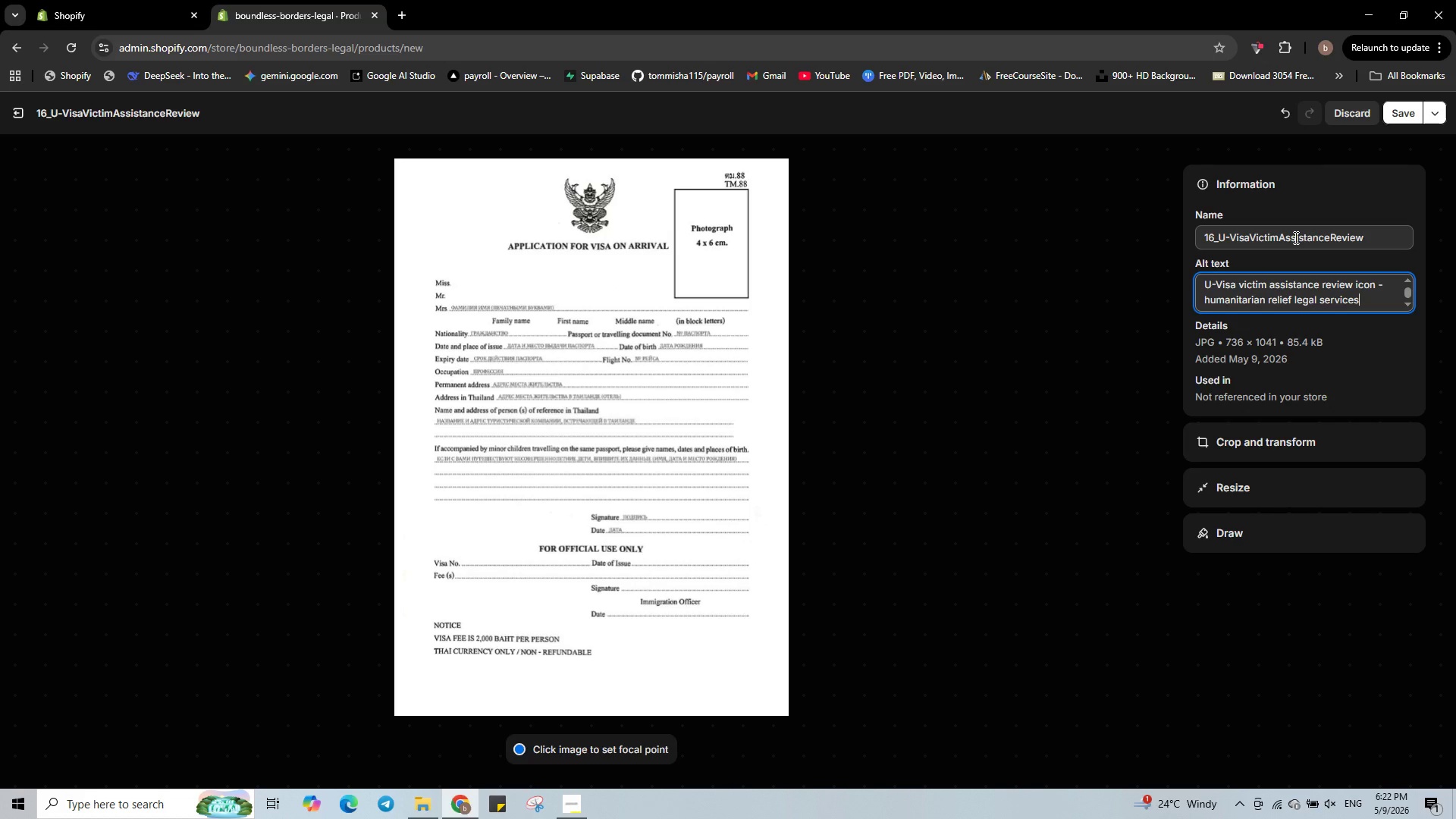 
key(Backspace)
 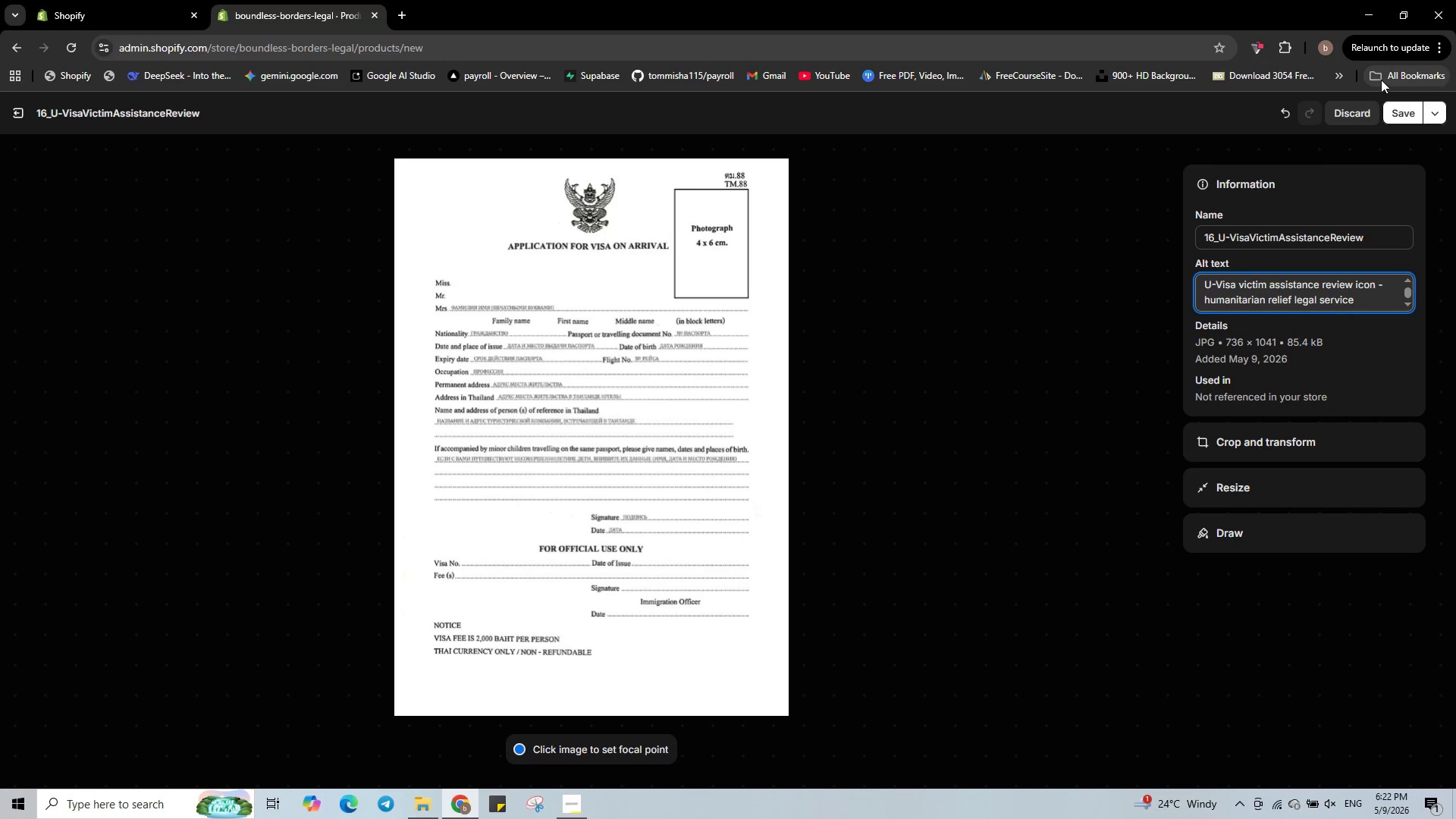 
left_click([1398, 118])
 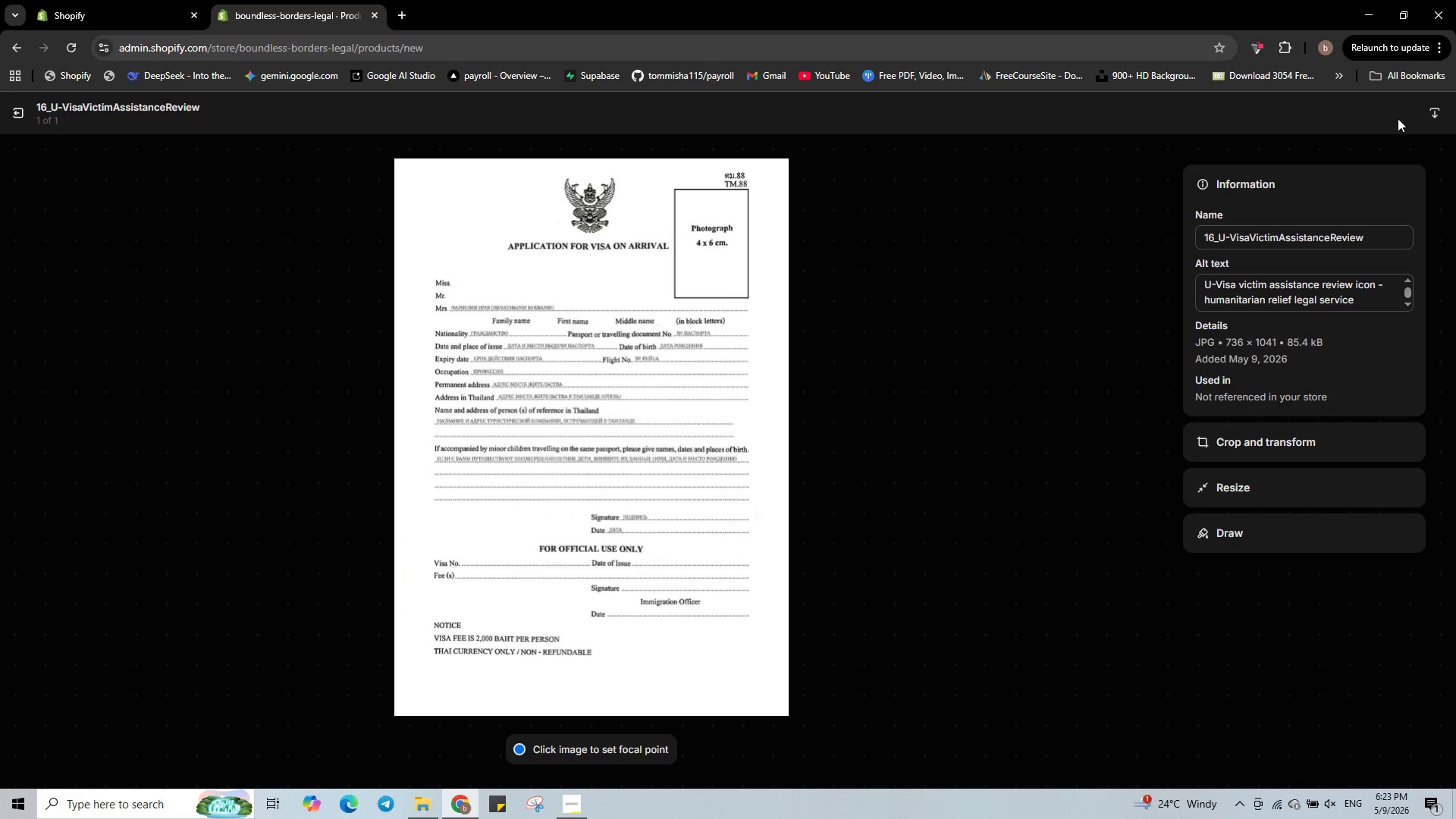 
wait(12.52)
 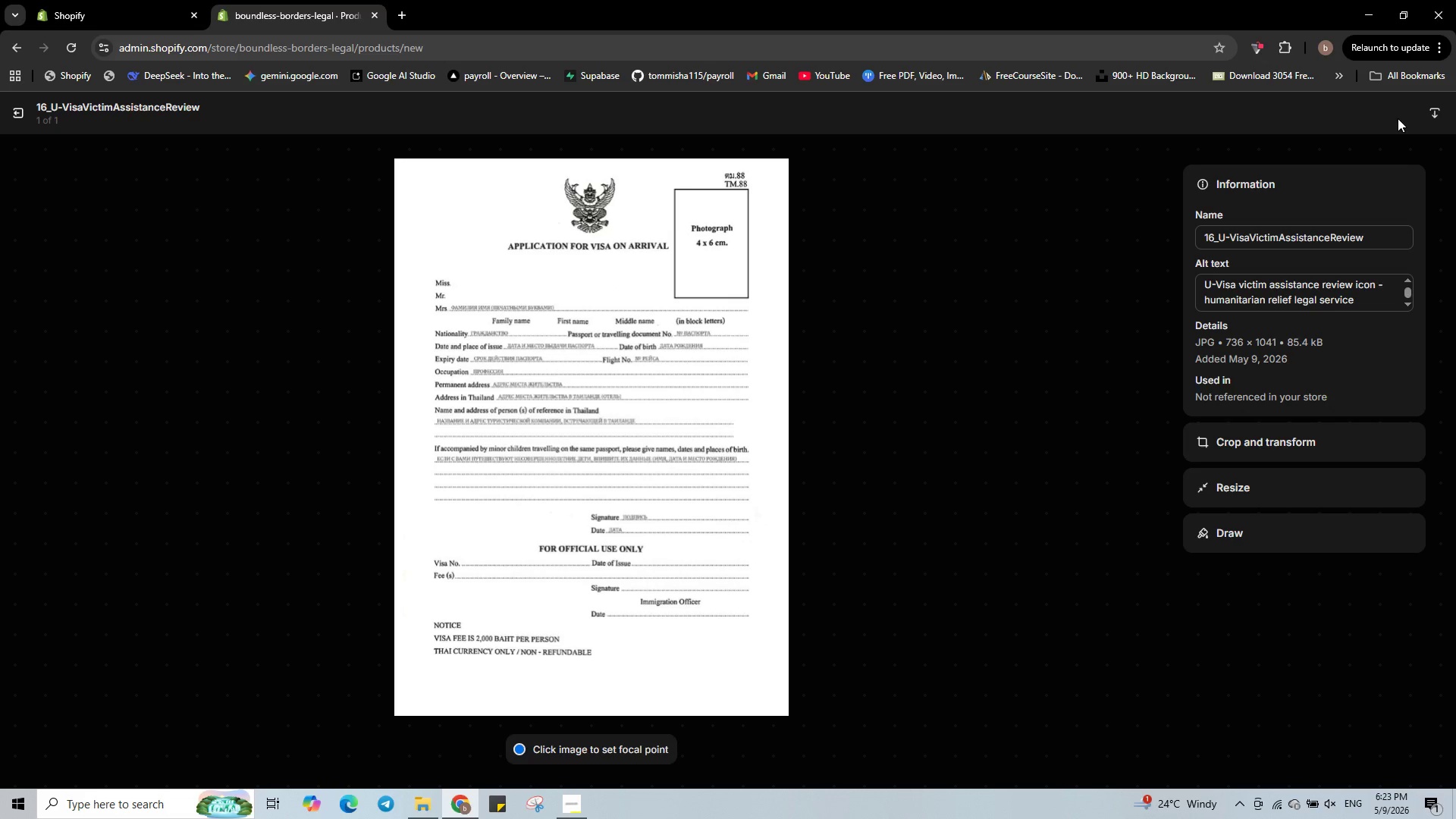 
left_click([10, 109])
 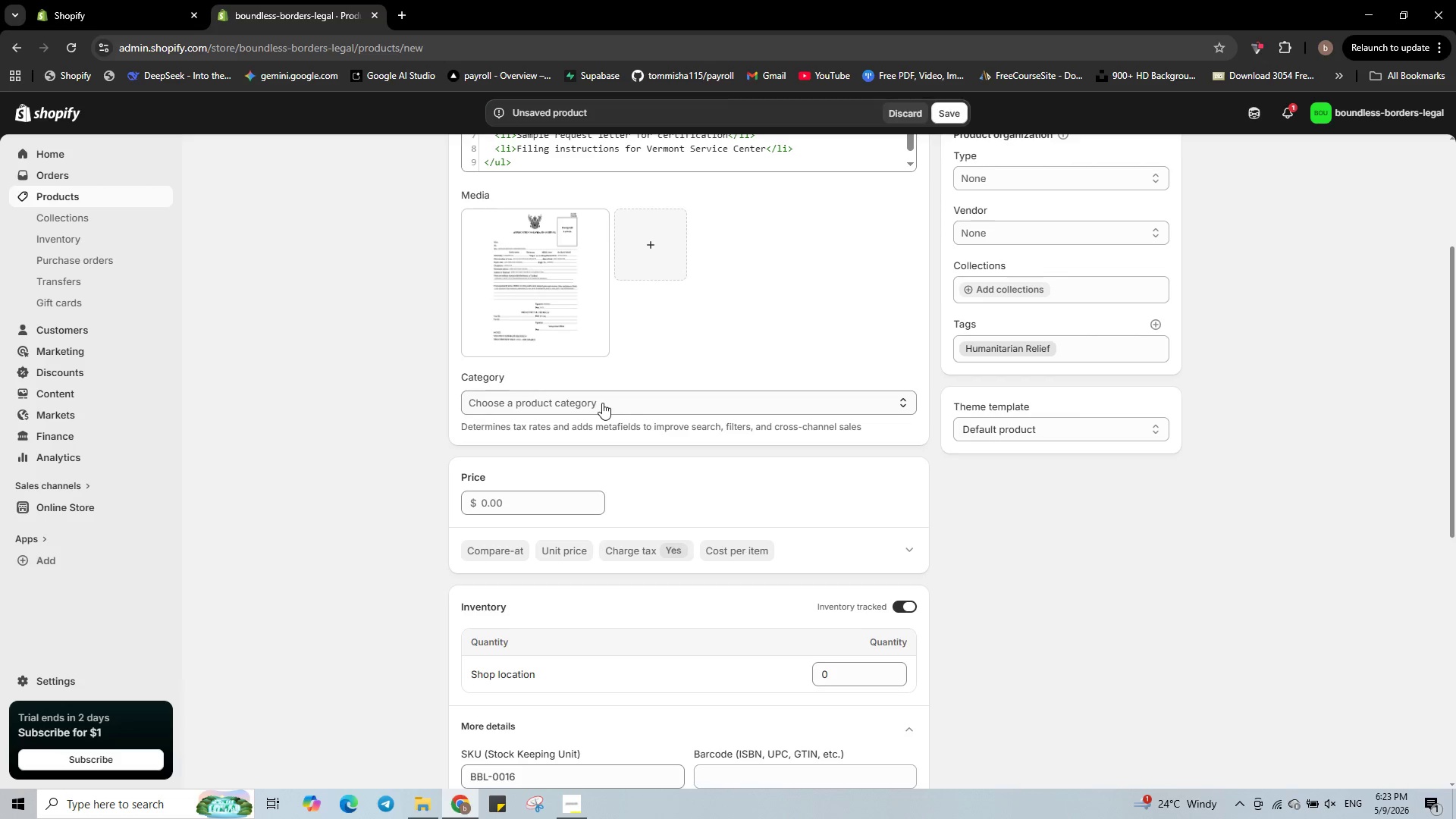 
scroll: coordinate [620, 403], scroll_direction: down, amount: 9.0
 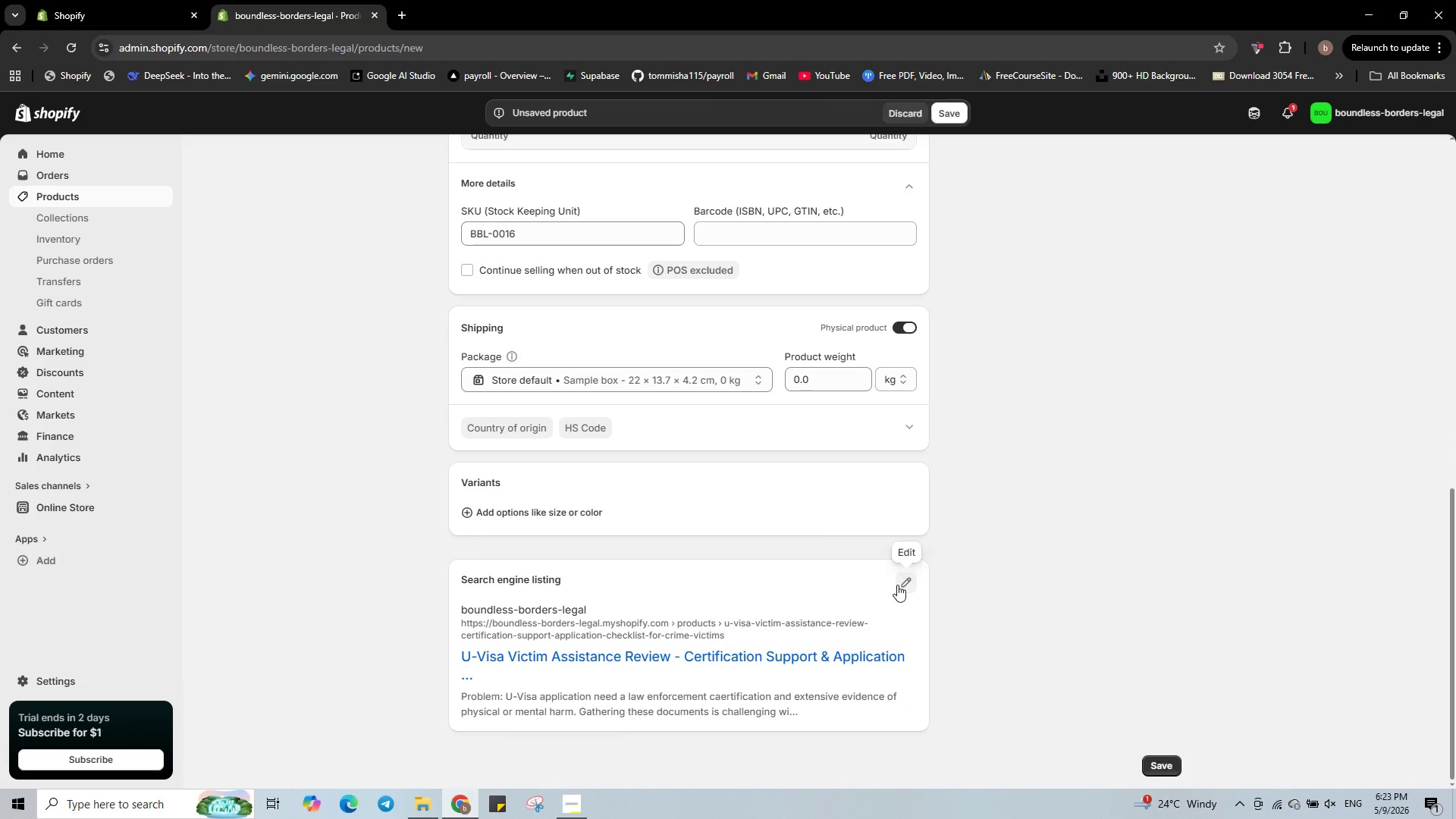 
left_click([897, 584])
 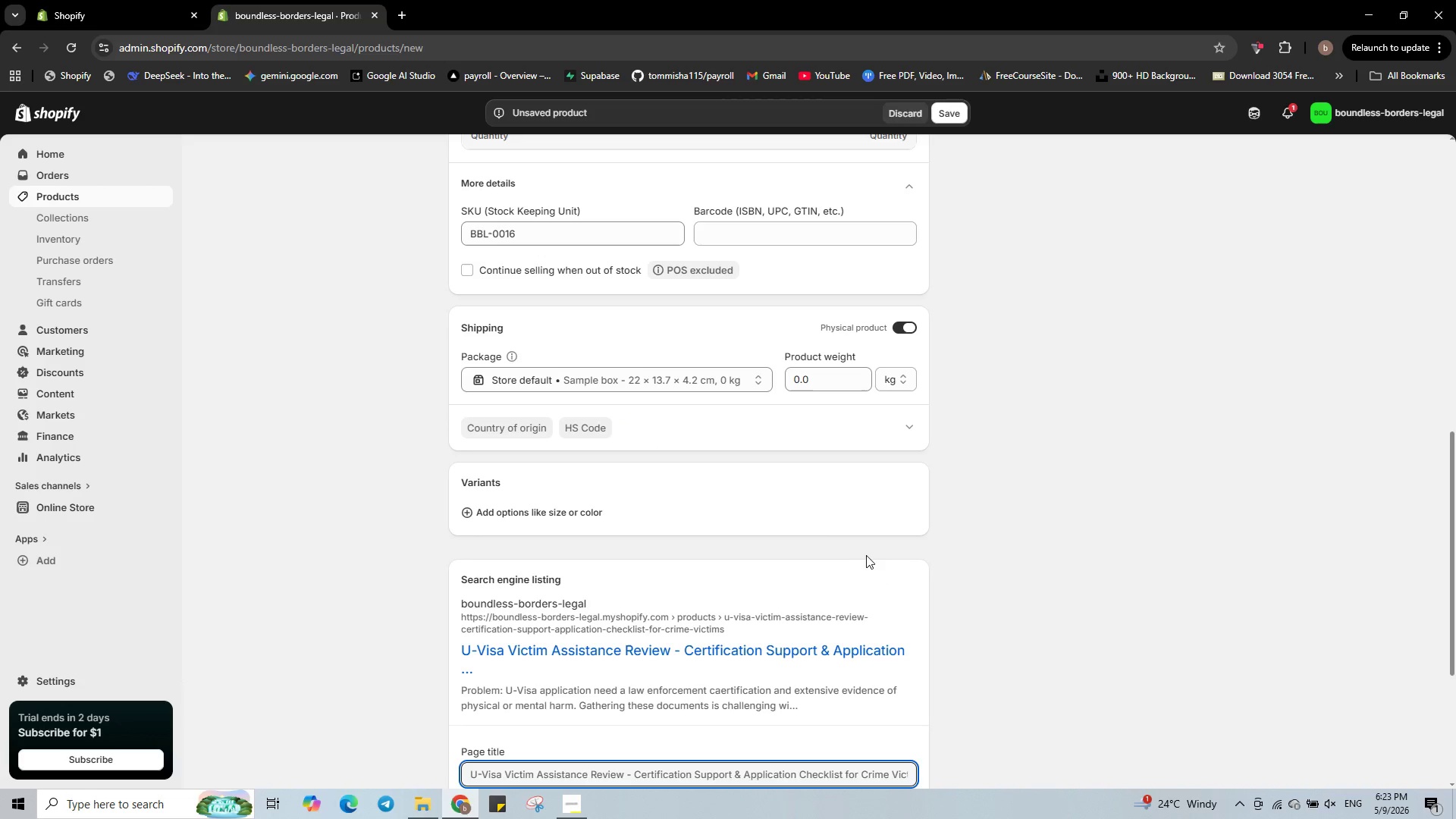 
scroll: coordinate [855, 549], scroll_direction: down, amount: 3.0
 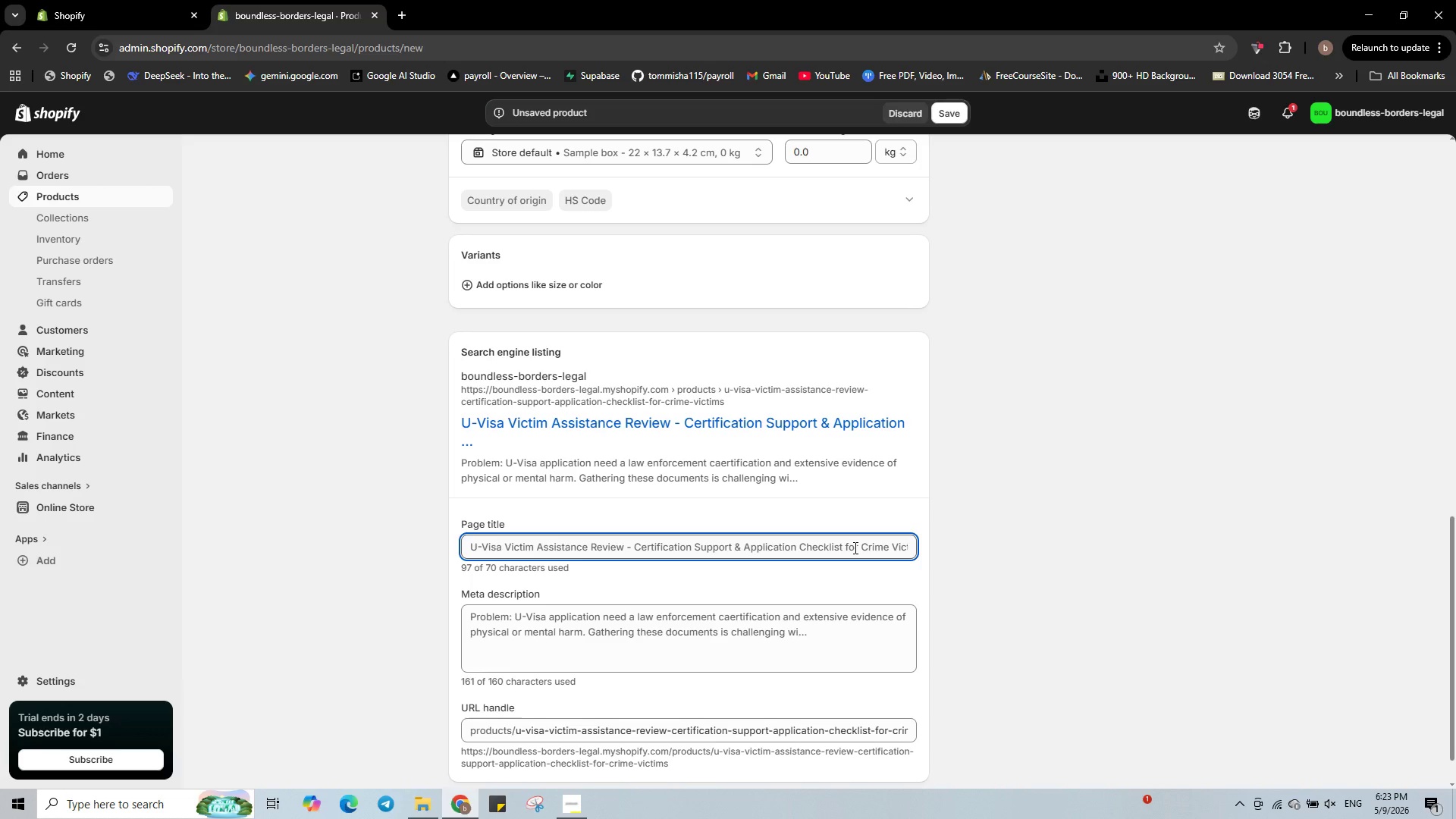 
wait(14.42)
 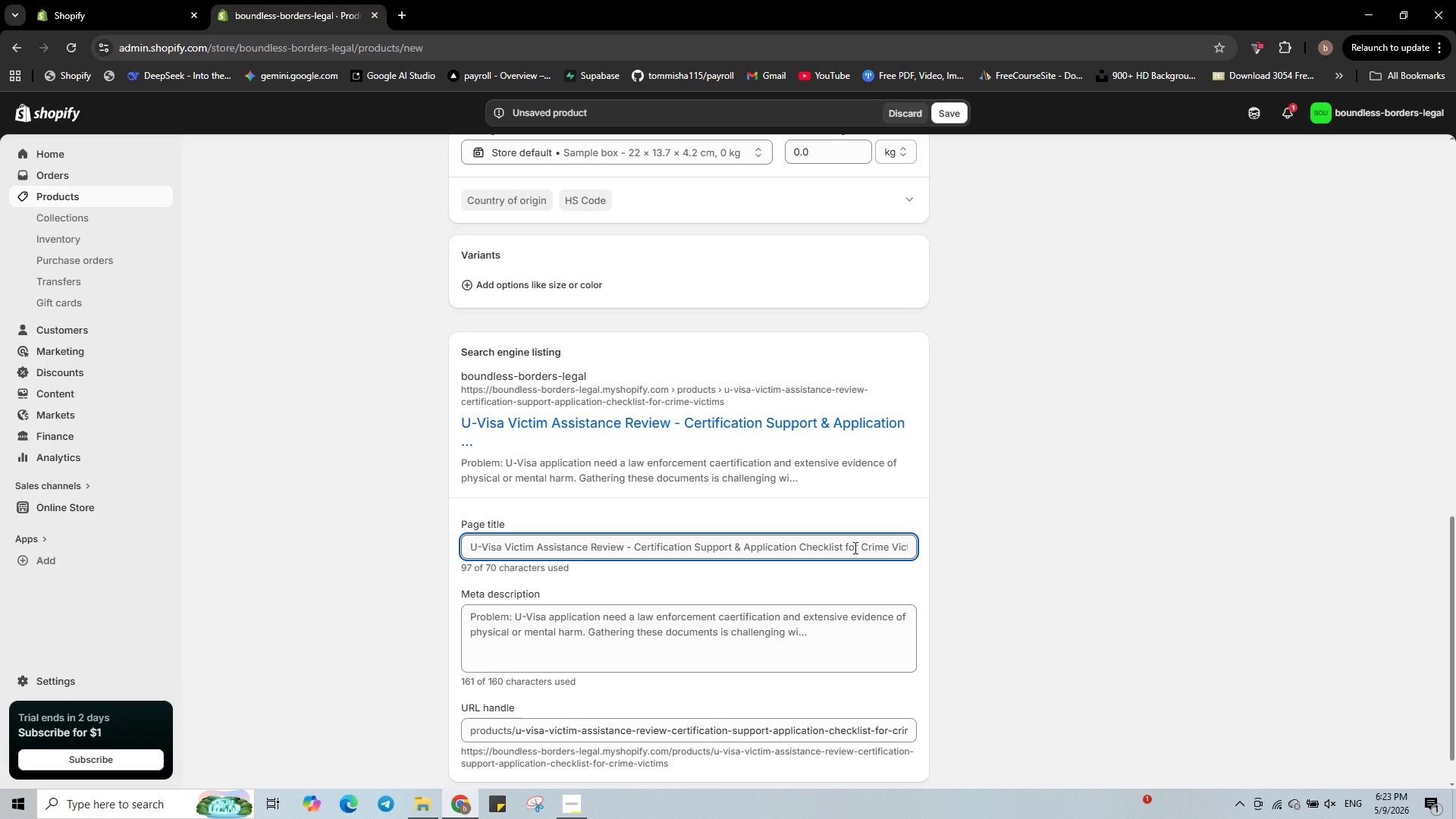 
left_click_drag(start_coordinate=[742, 546], to_coordinate=[633, 551])
 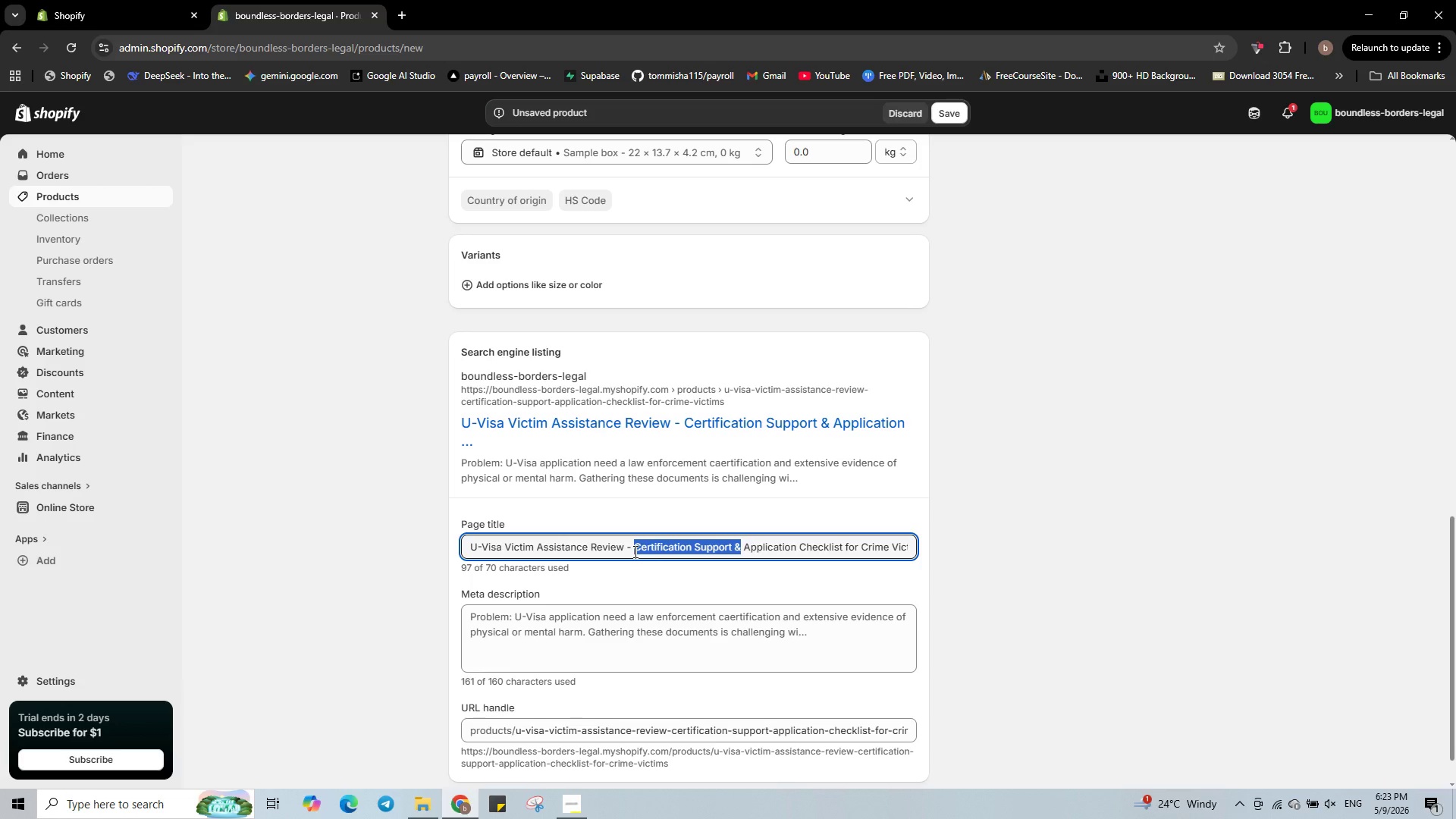 
key(Backspace)
 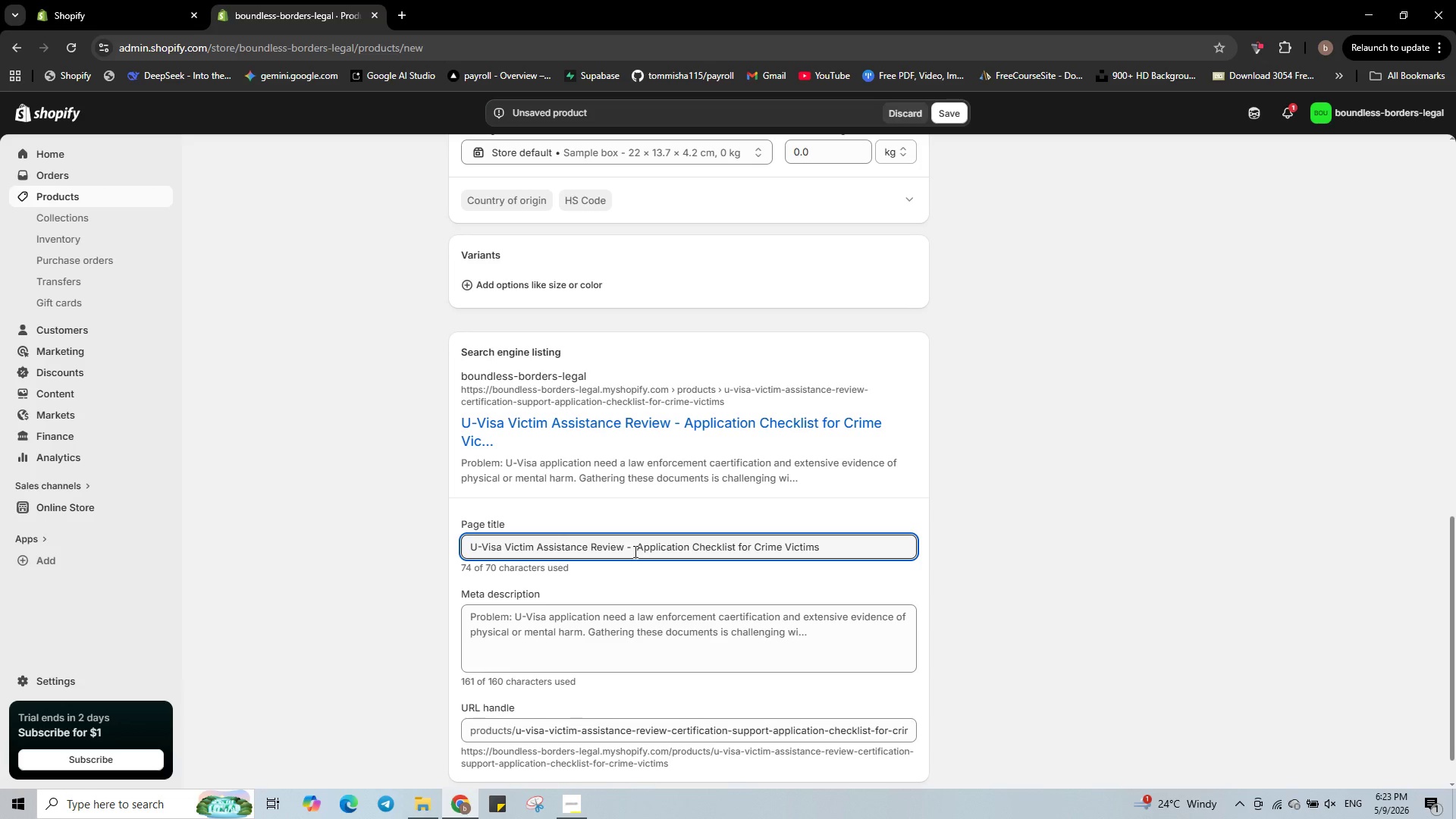 
key(Delete)
 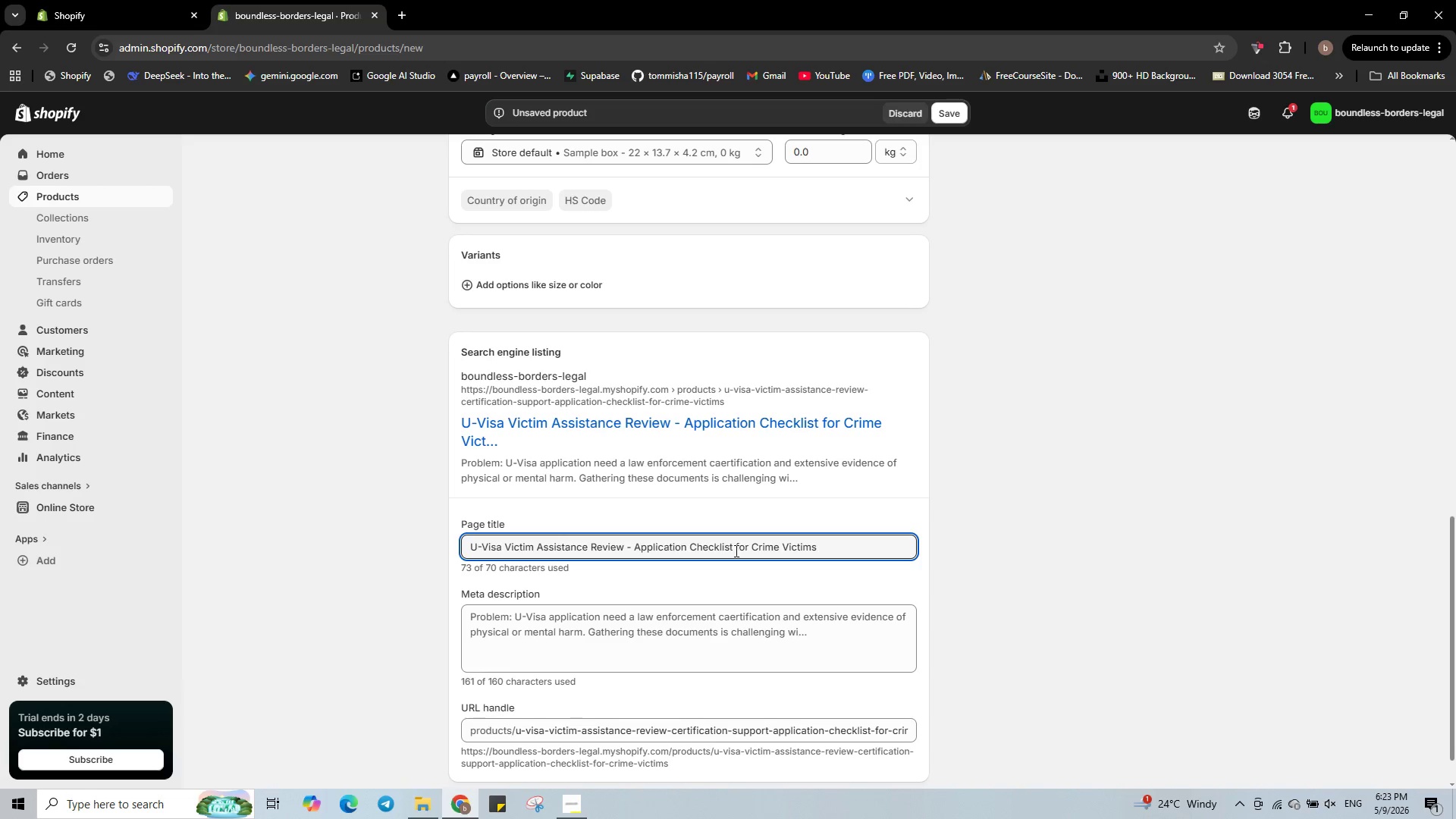 
left_click_drag(start_coordinate=[839, 542], to_coordinate=[736, 535])
 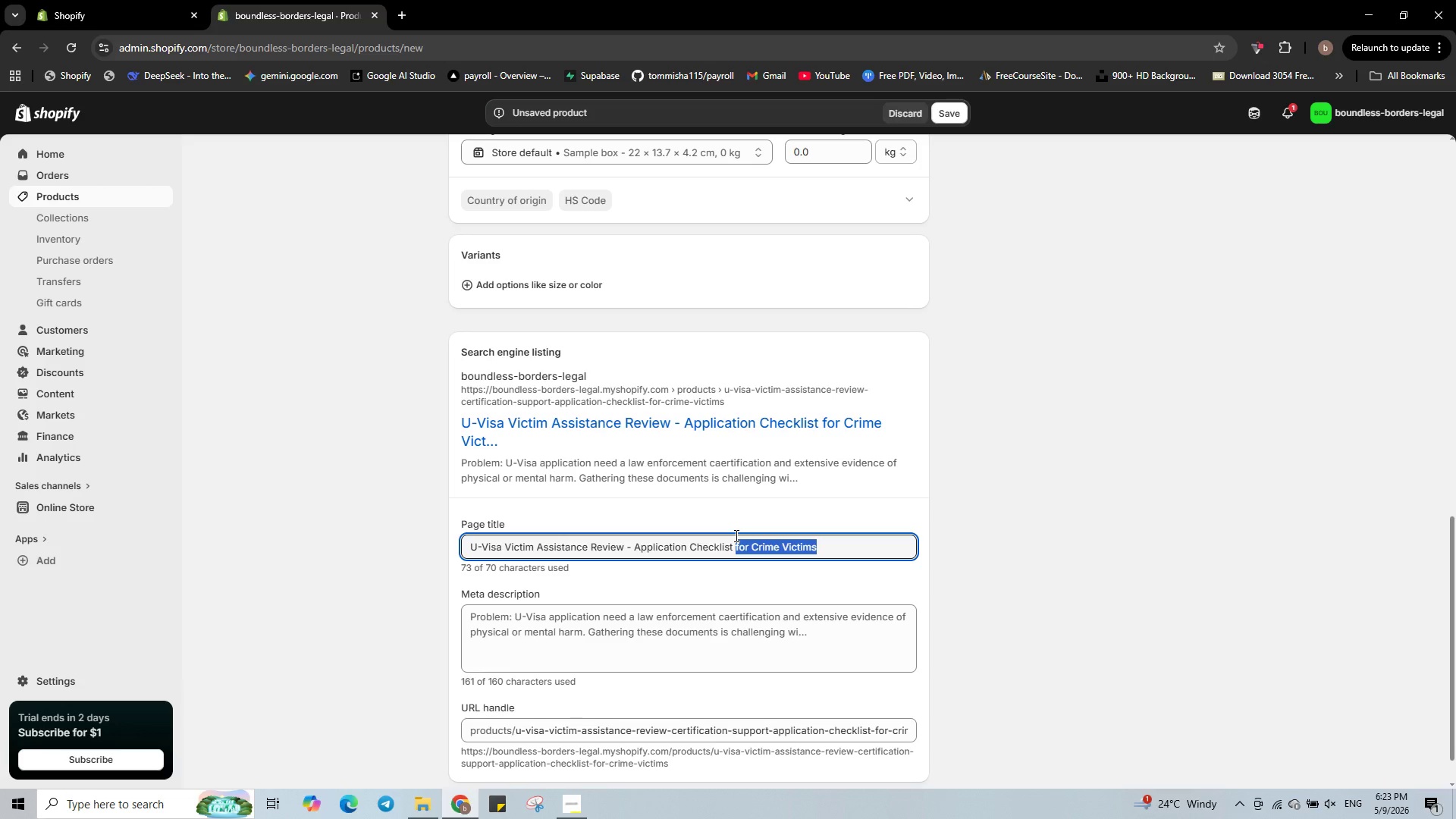 
type(& Support )
 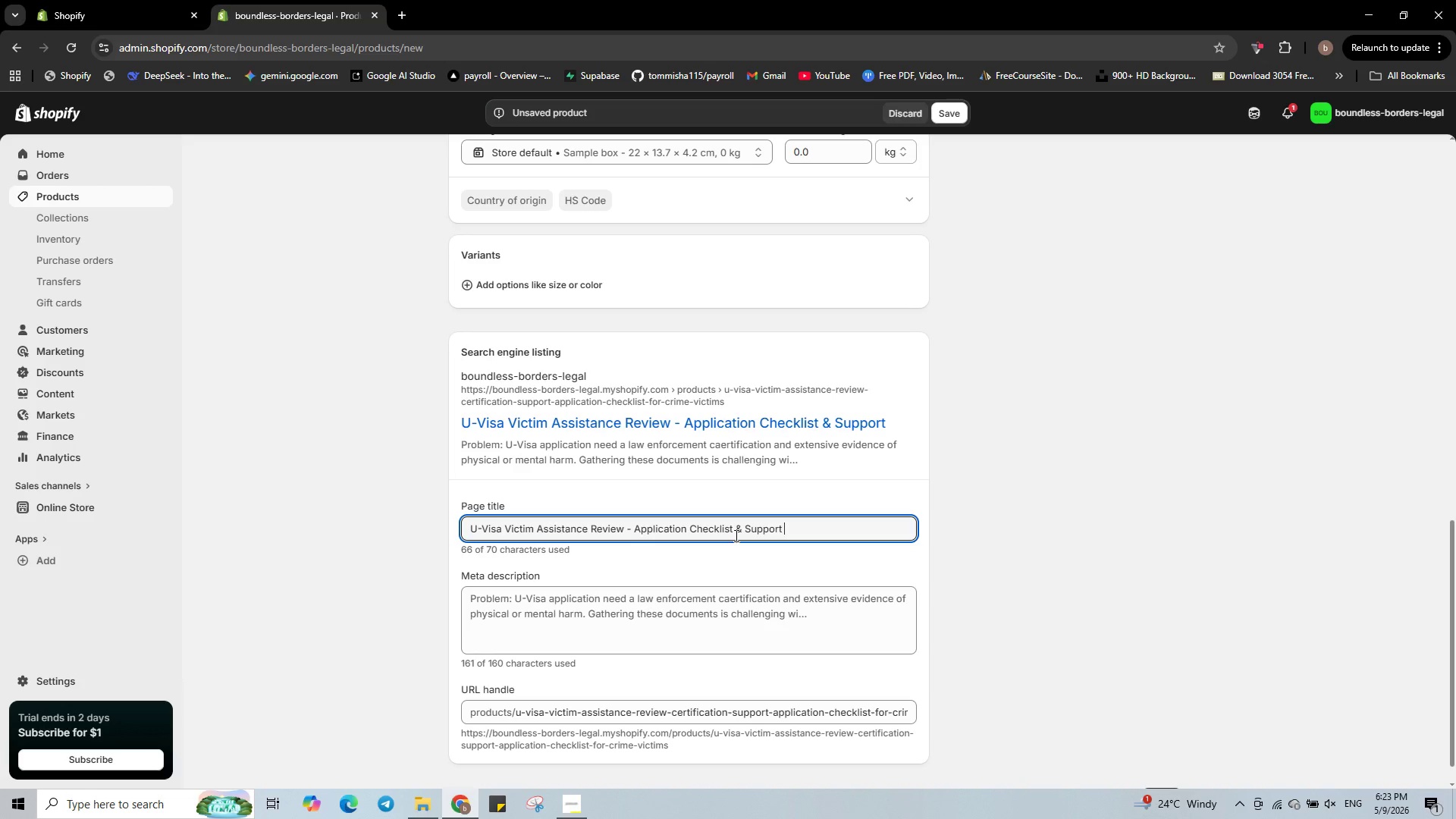 
key(Control+V)
 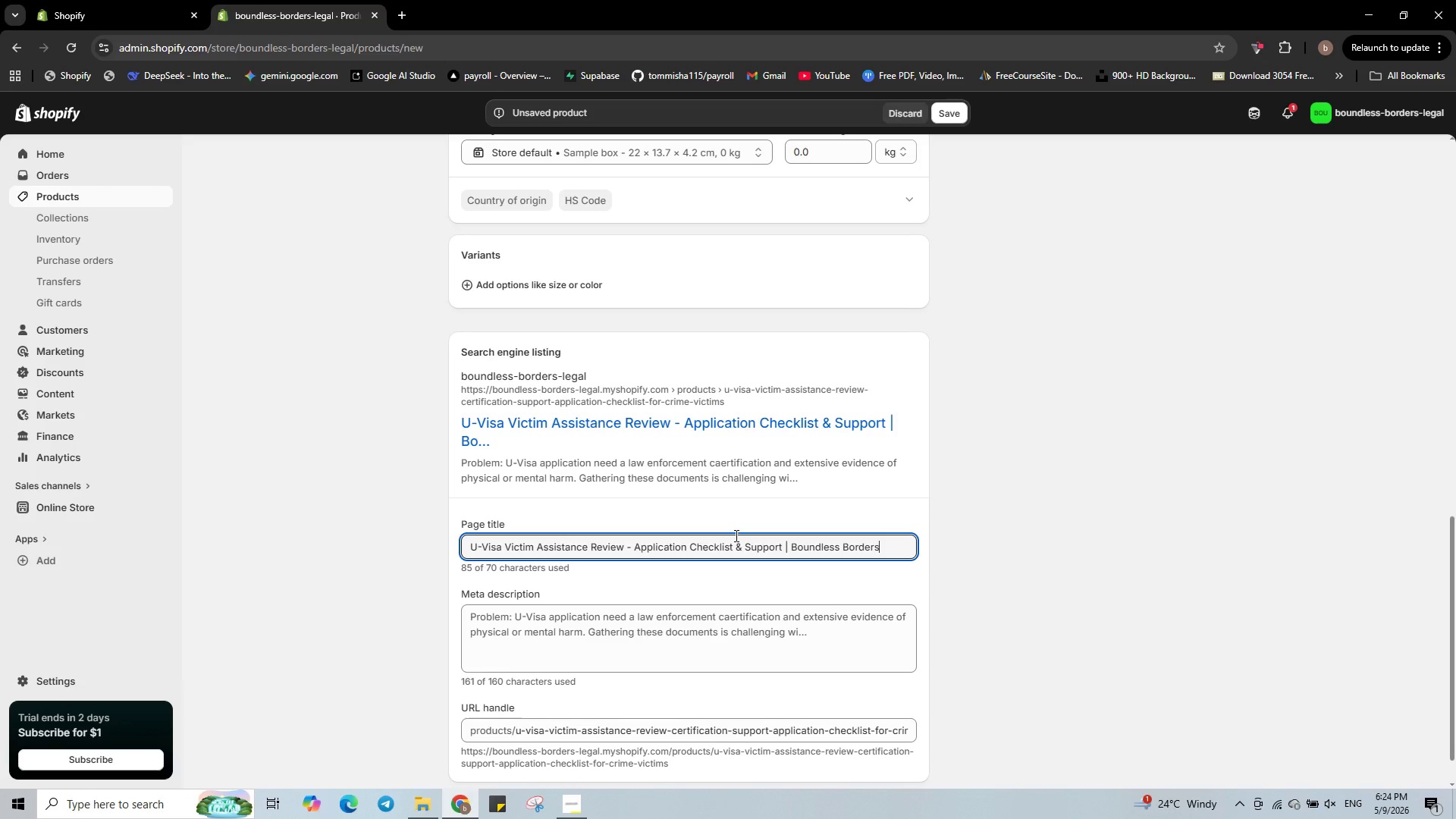 
wait(49.86)
 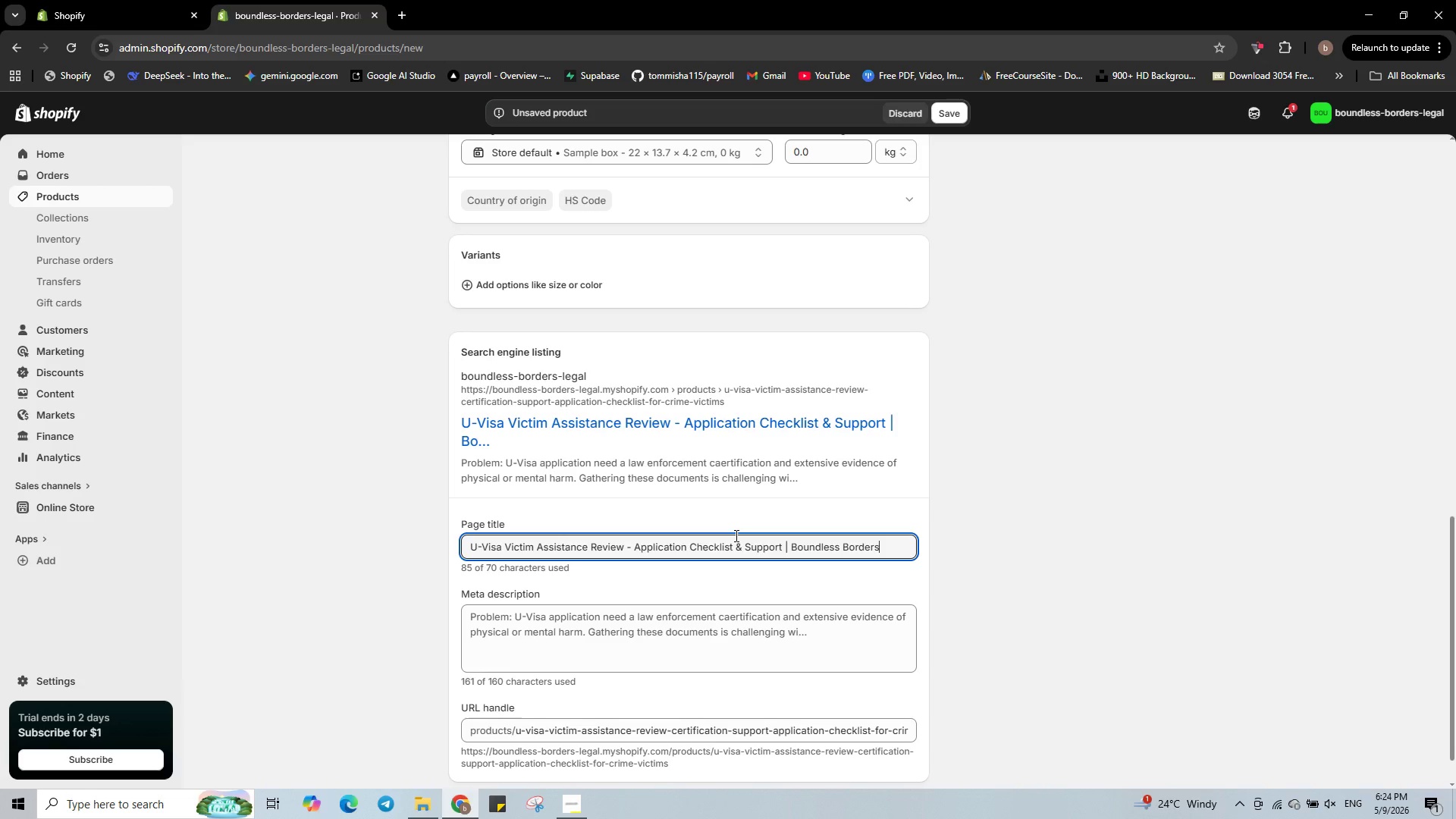 
left_click([813, 649])
 